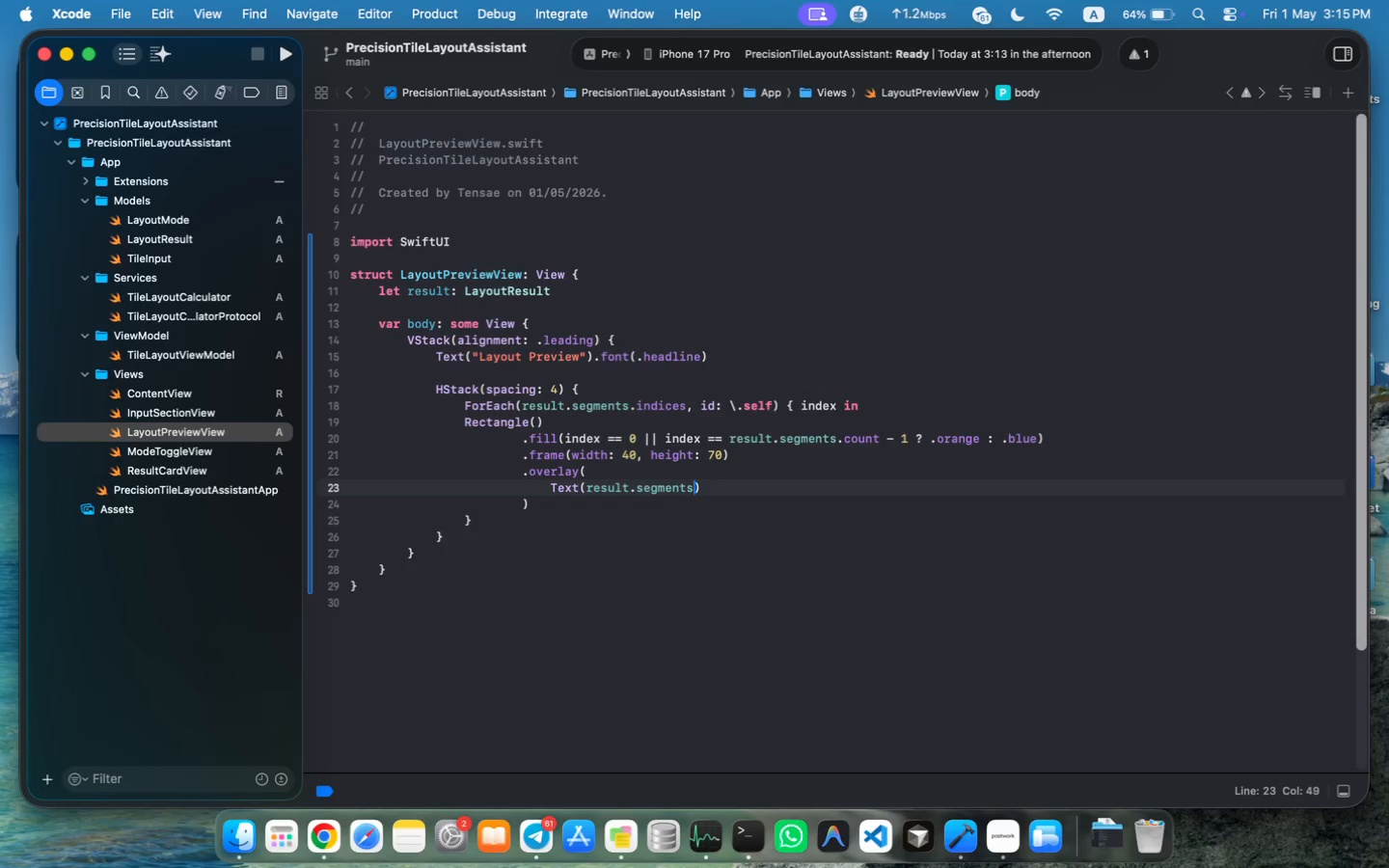 
key(BracketLeft)
 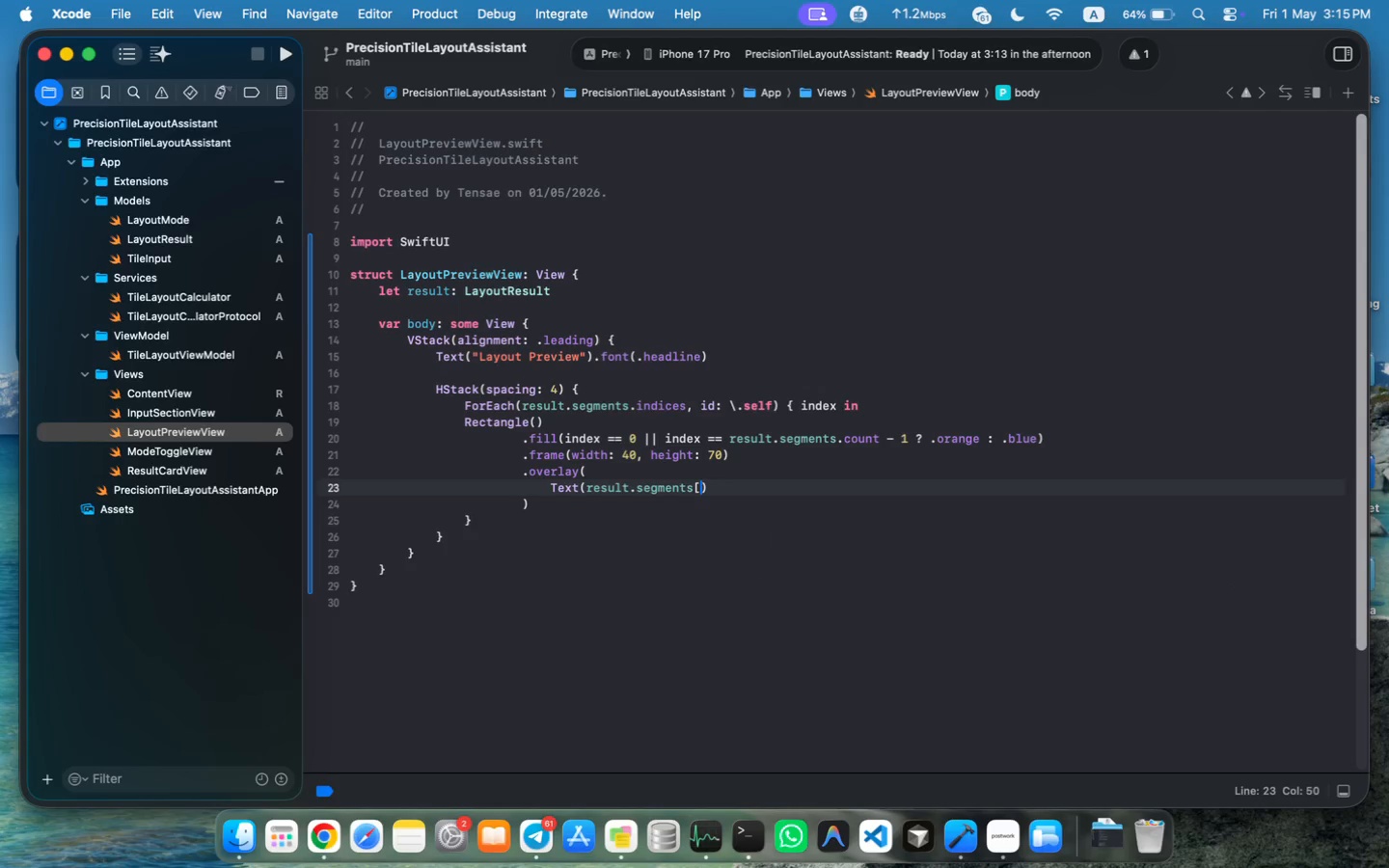 
key(BracketRight)
 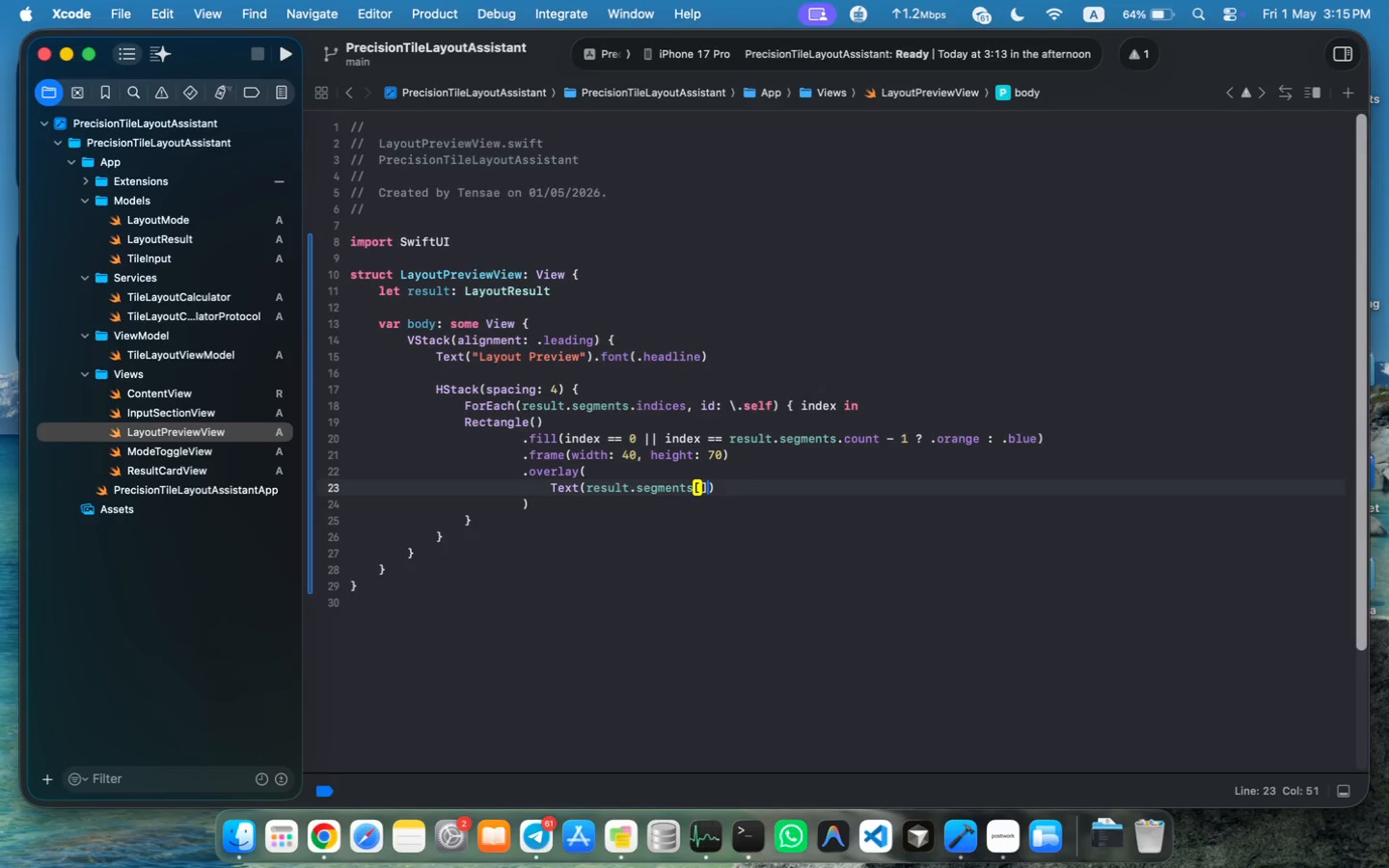 
key(ArrowLeft)
 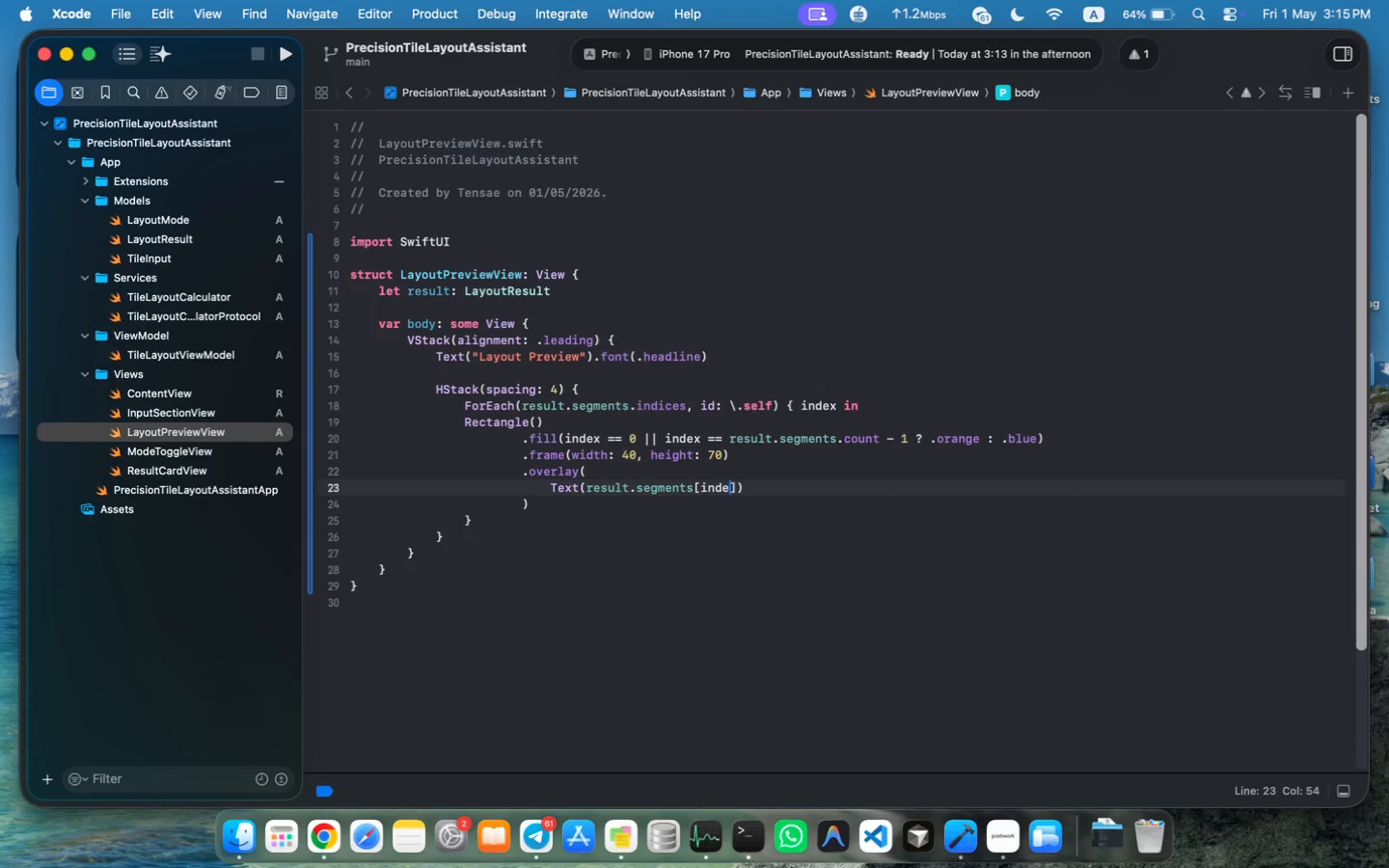 
type(index)
 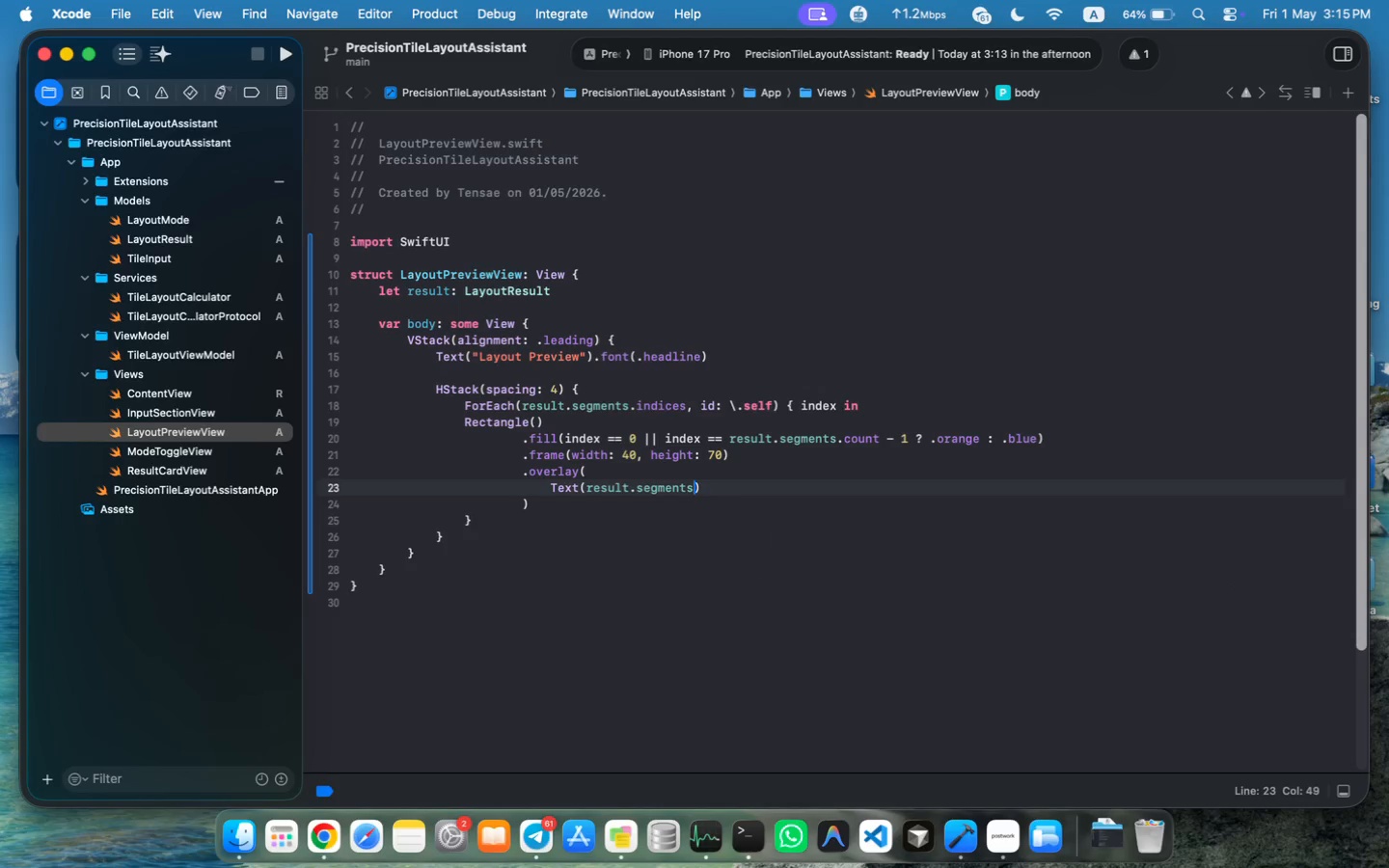 
key(ArrowRight)
 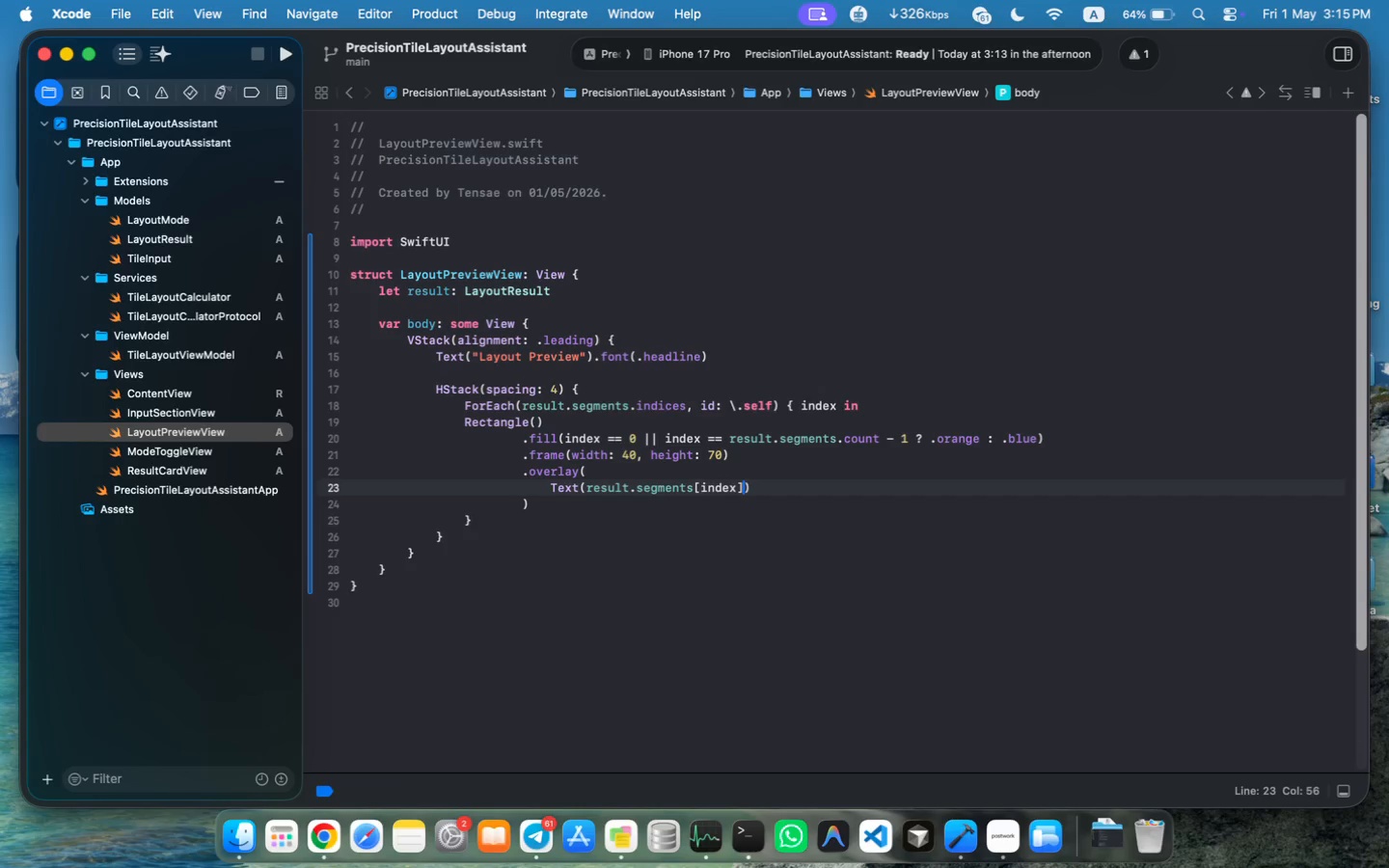 
type(.form)
key(Tab)
 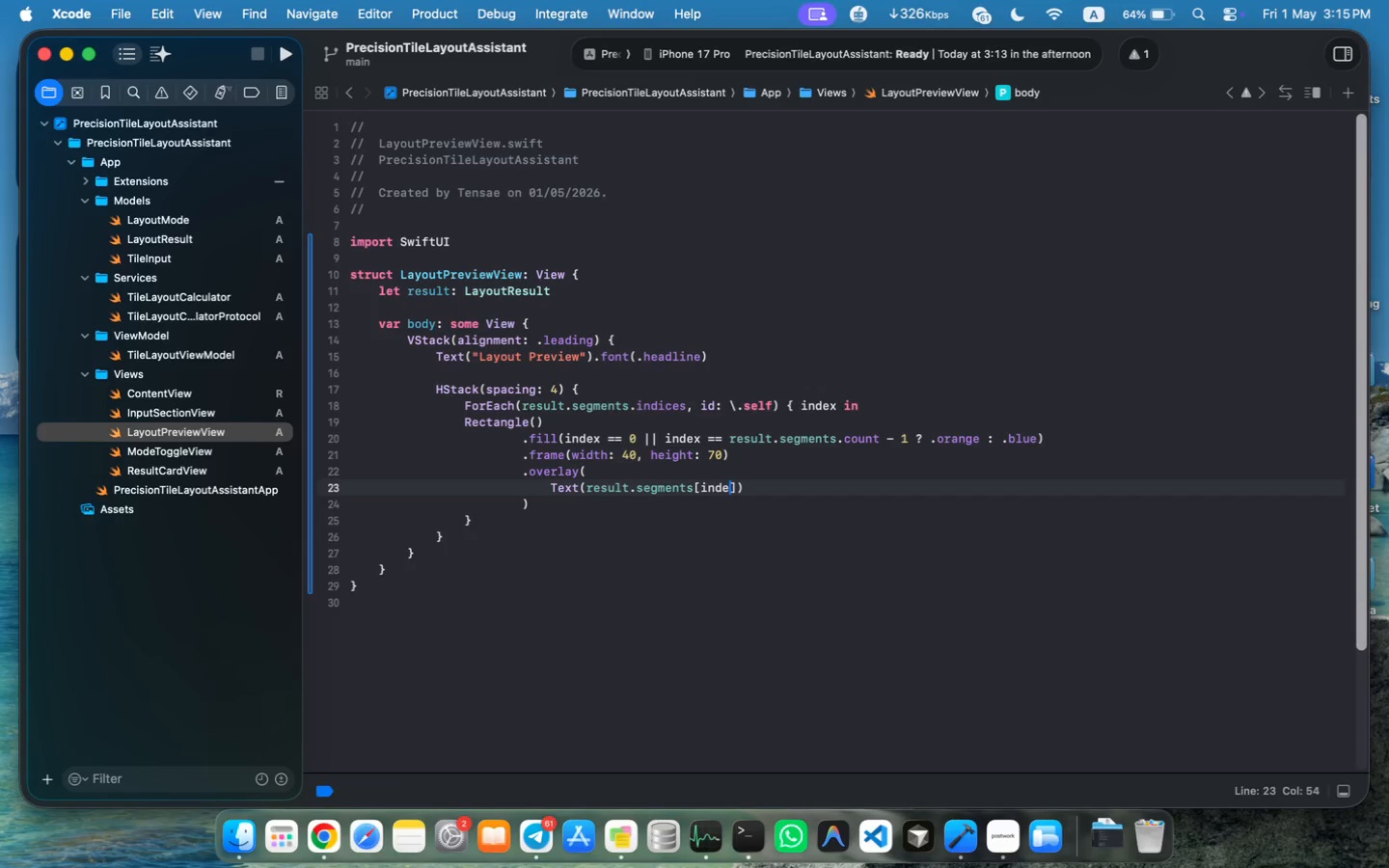 
key(ArrowRight)
 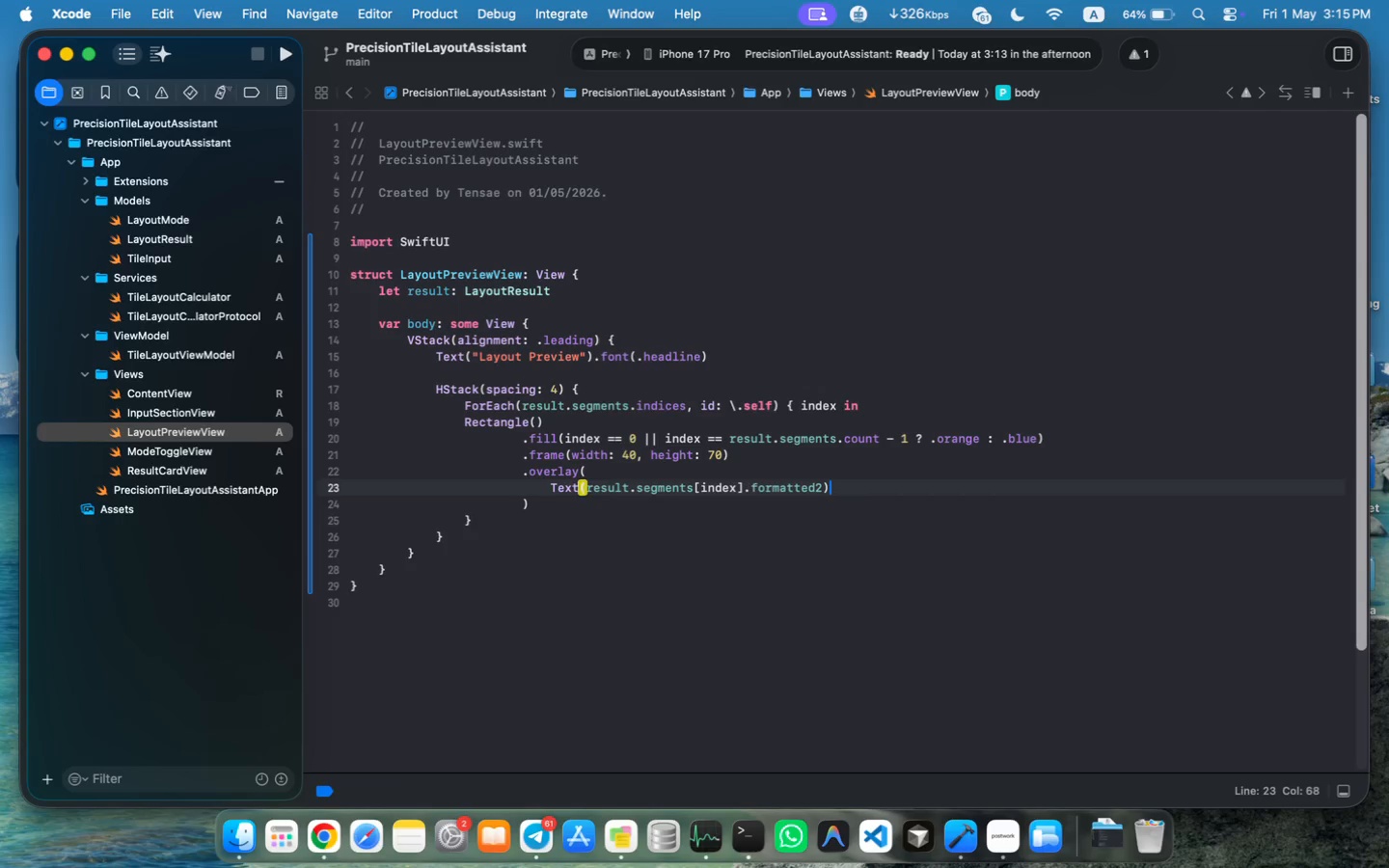 
key(Enter)
 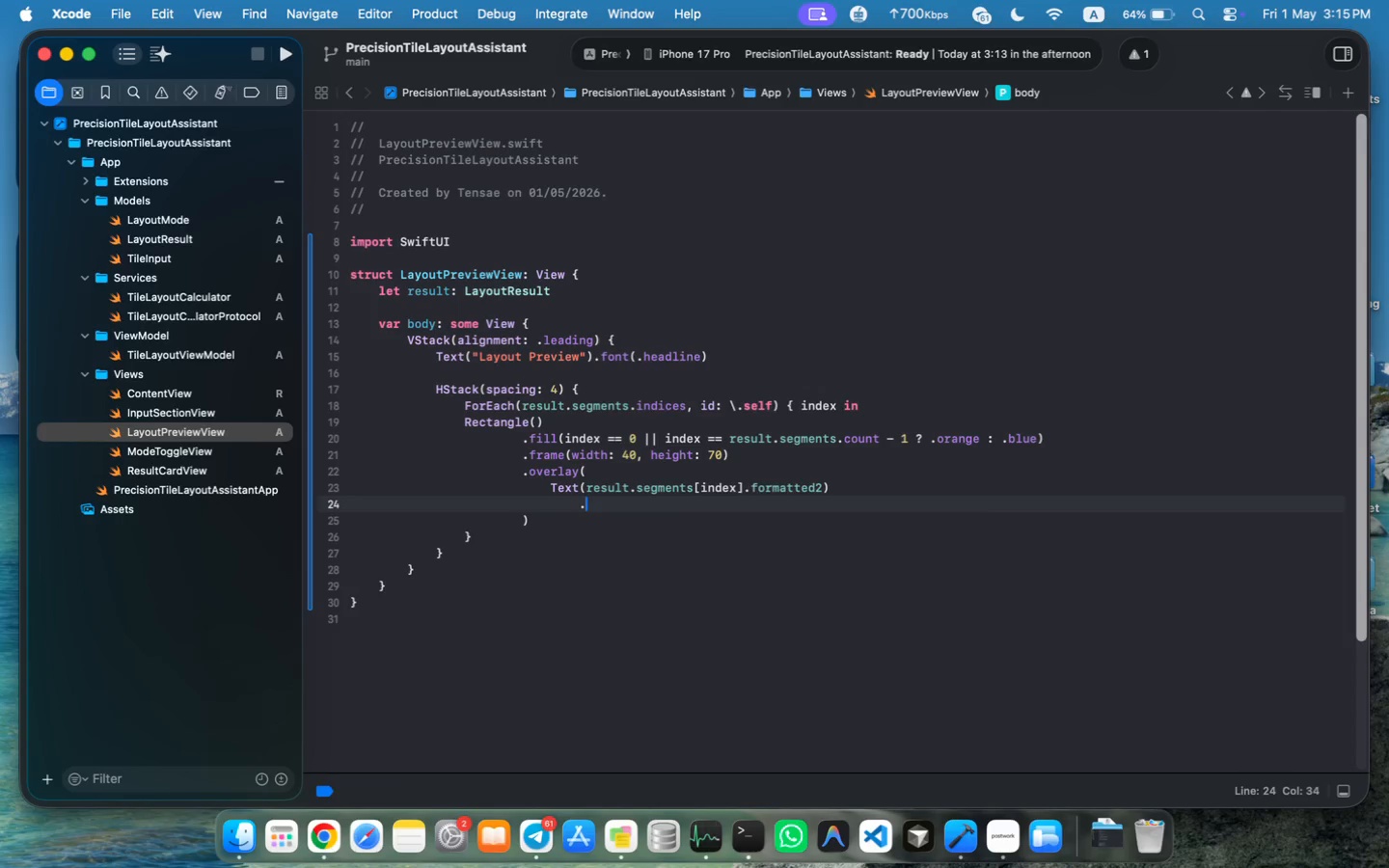 
type(.font)
 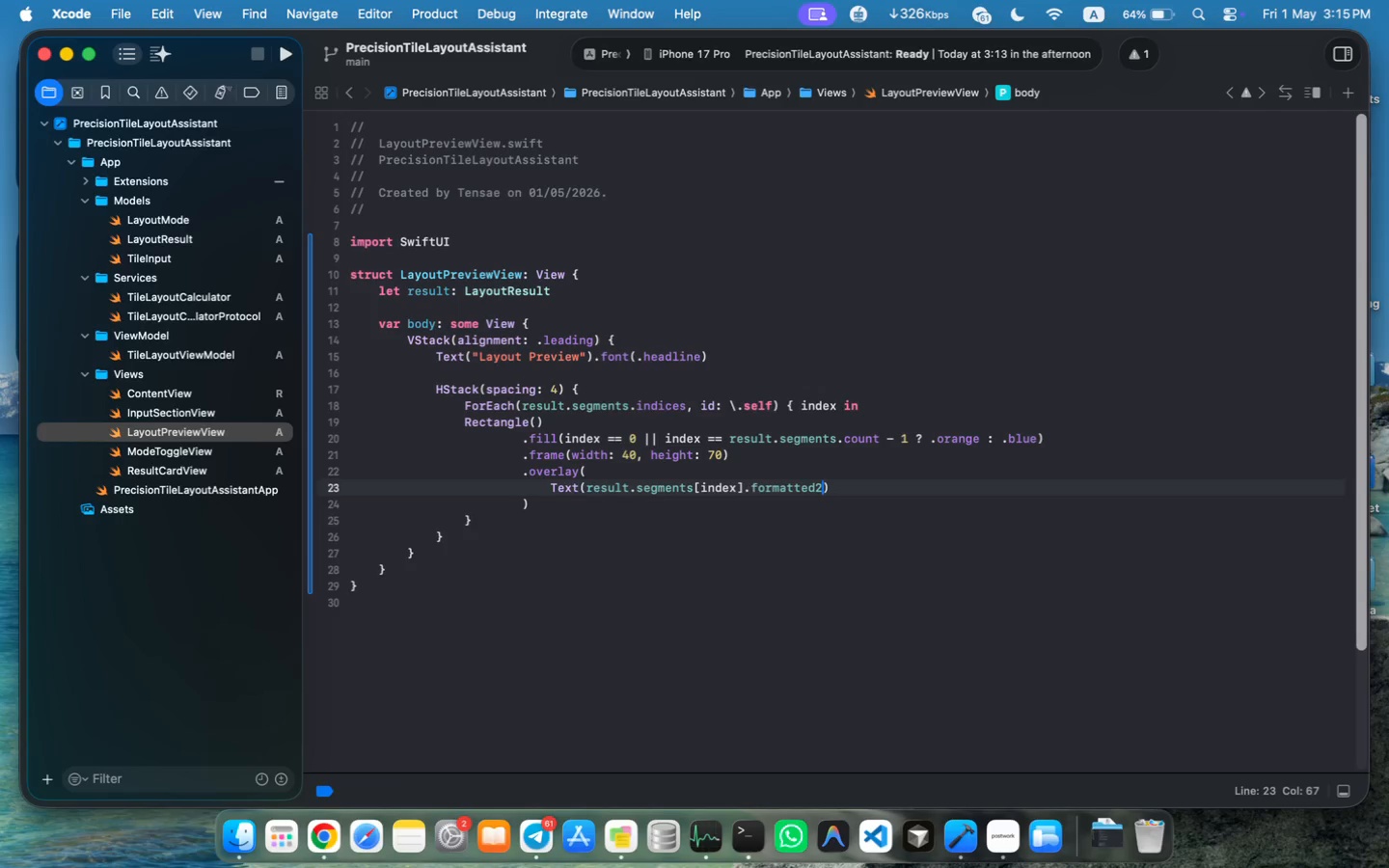 
key(Enter)
 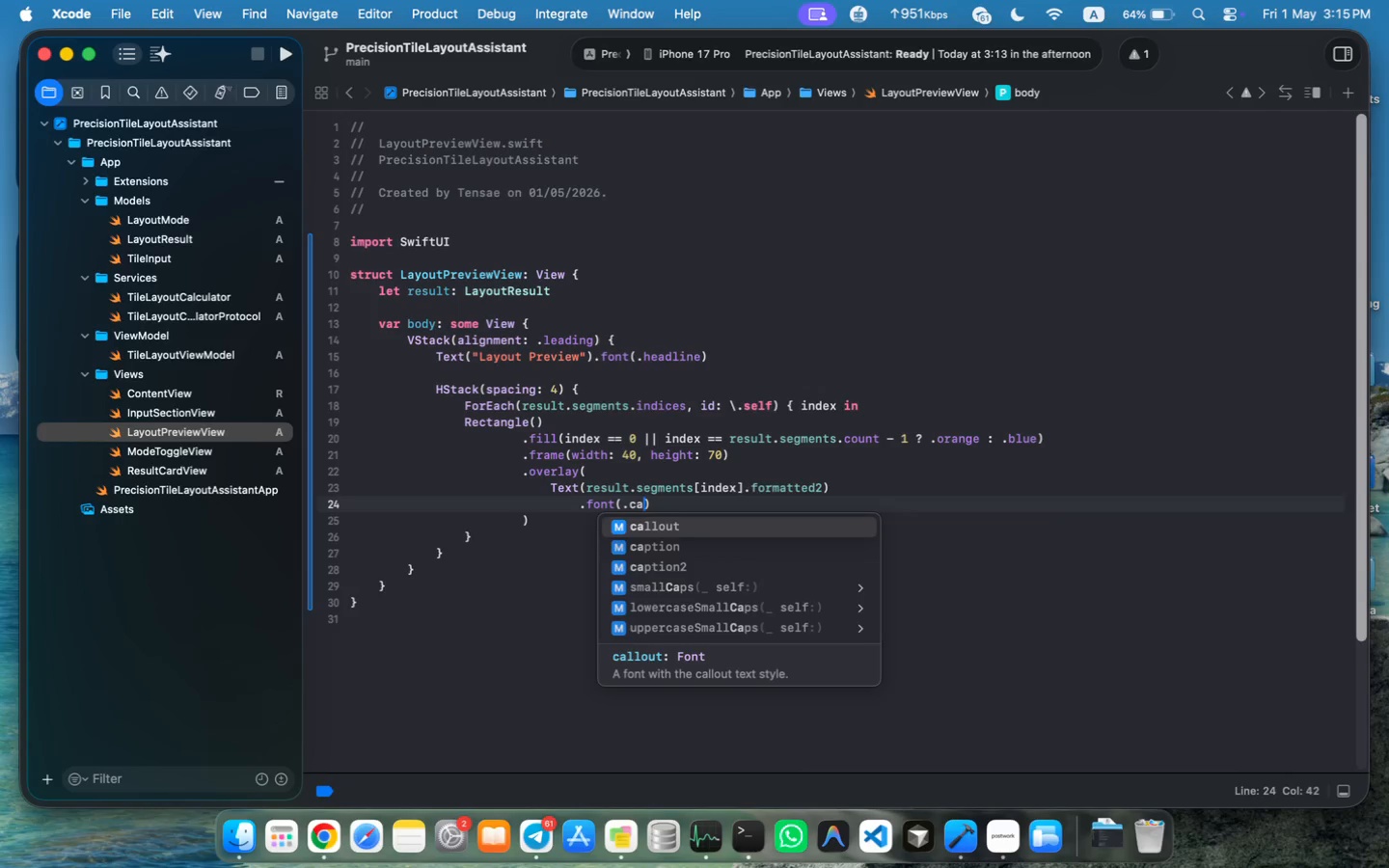 
type(.capt)
 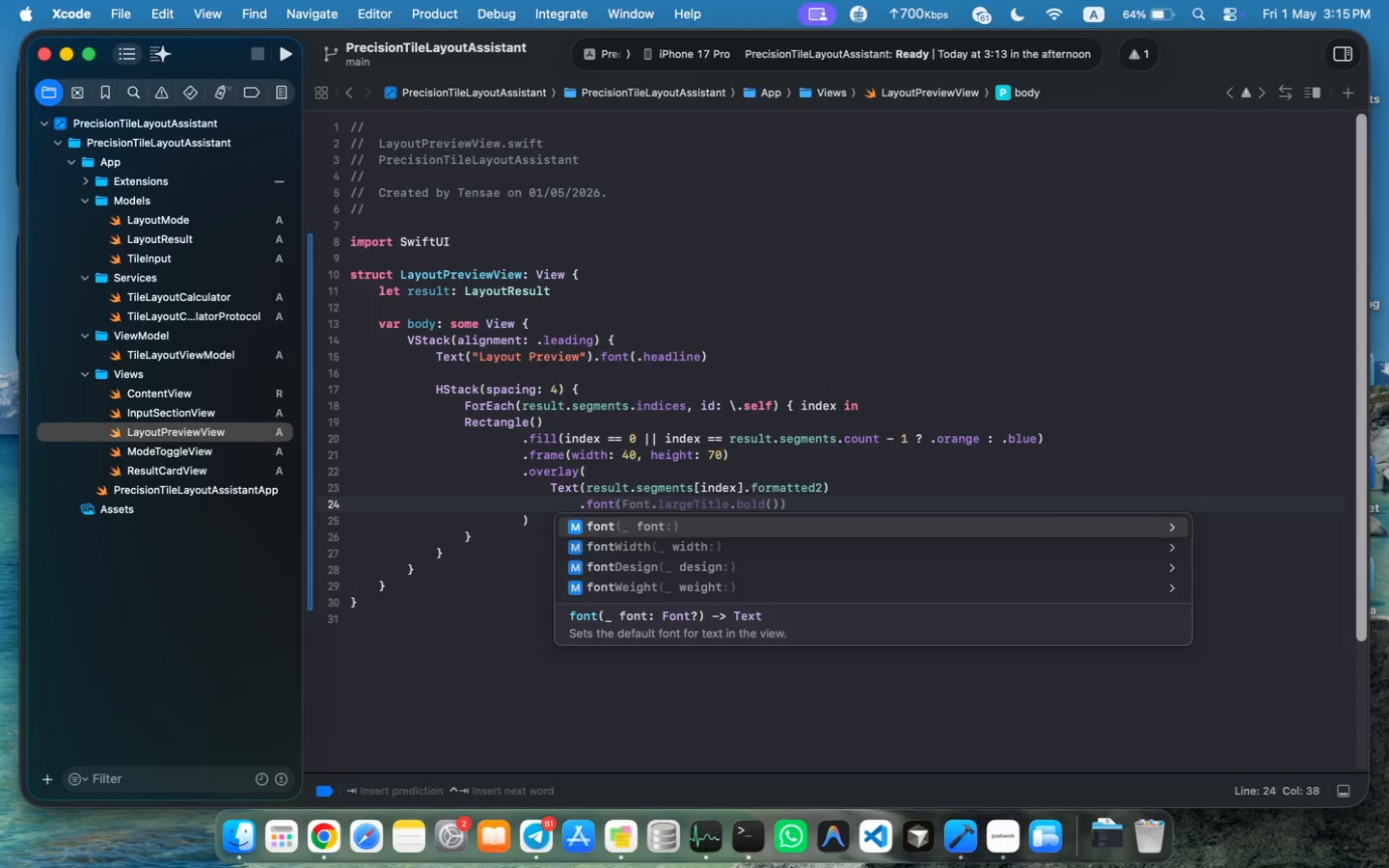 
key(Enter)
 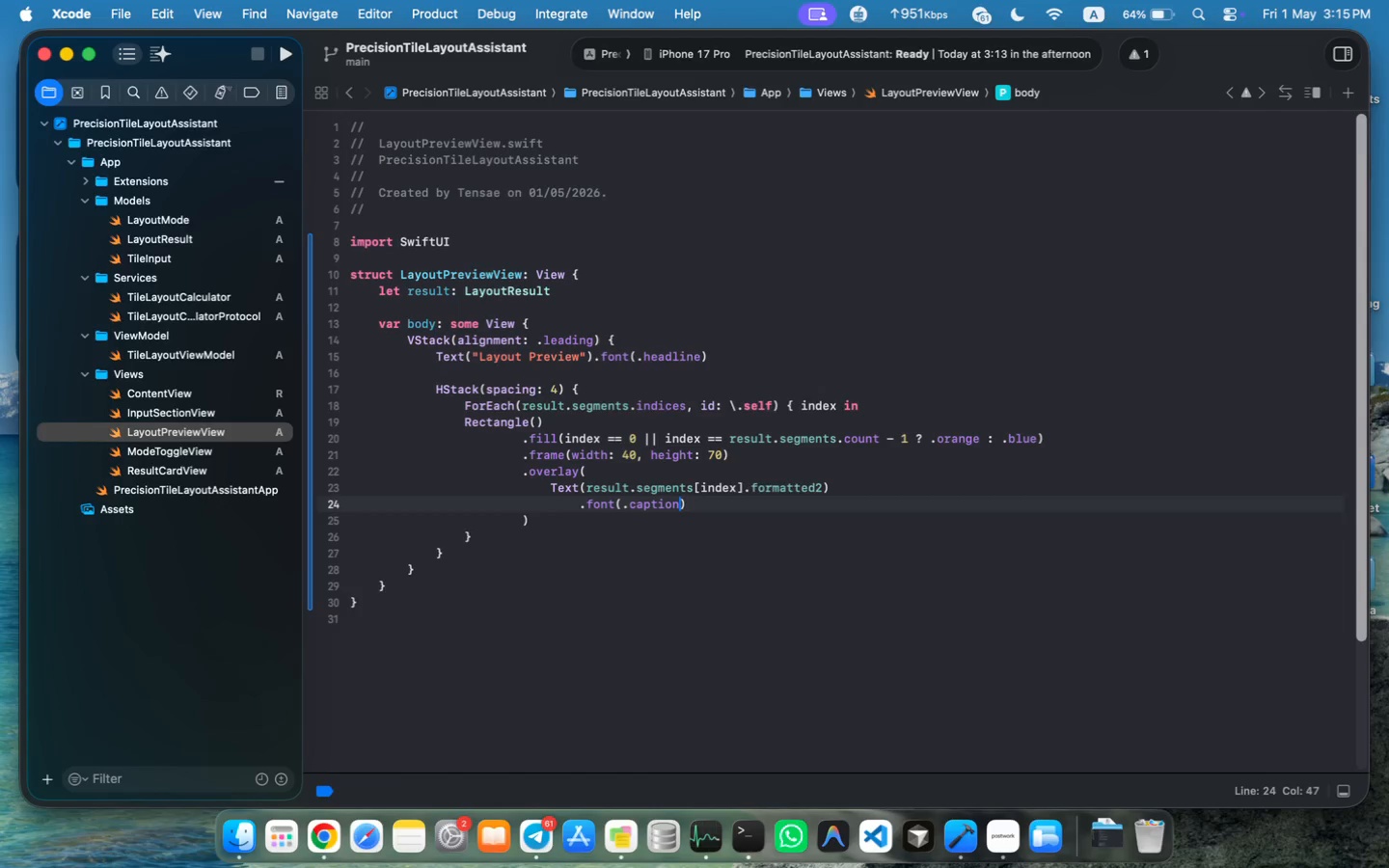 
key(2)
 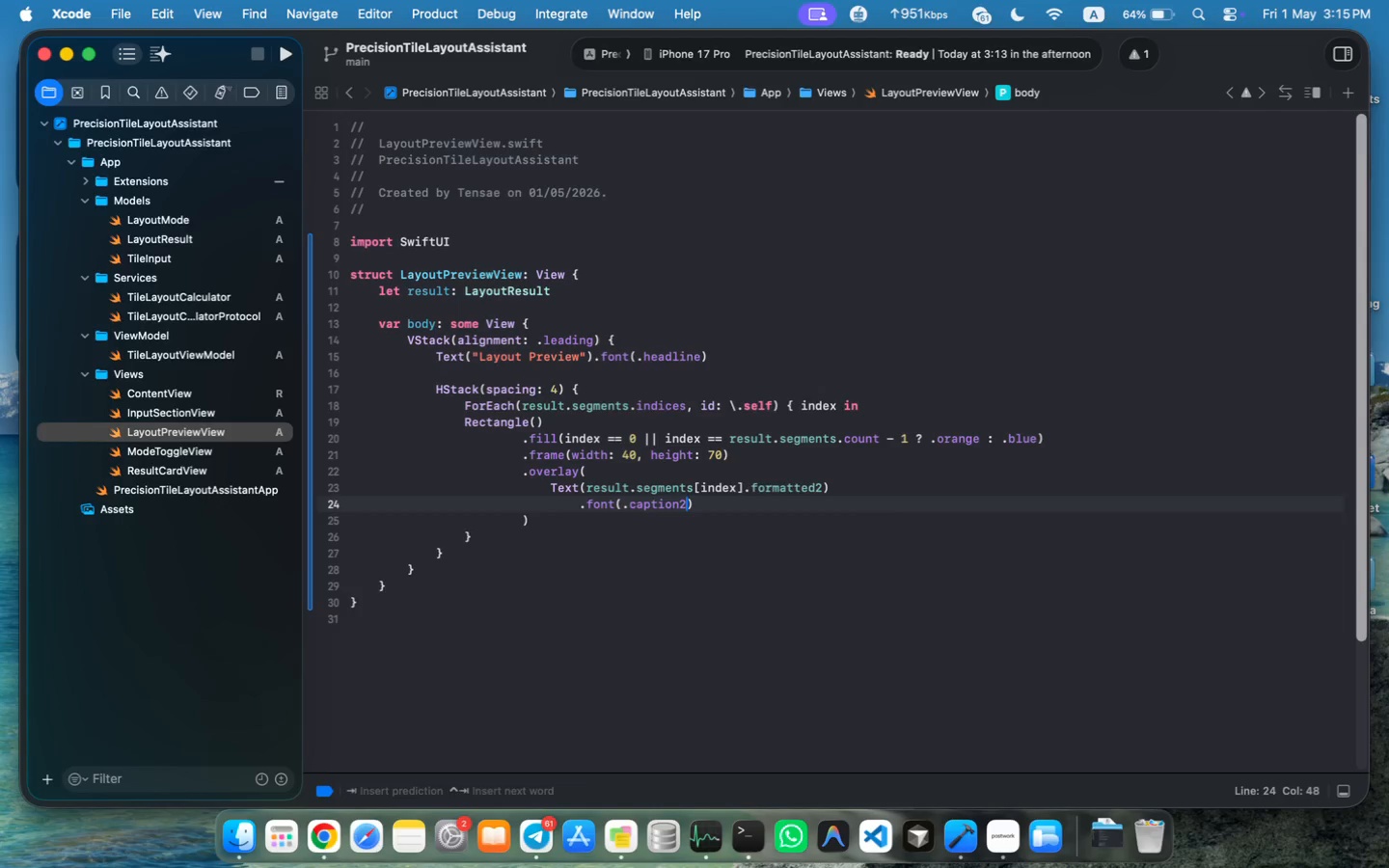 
key(ArrowRight)
 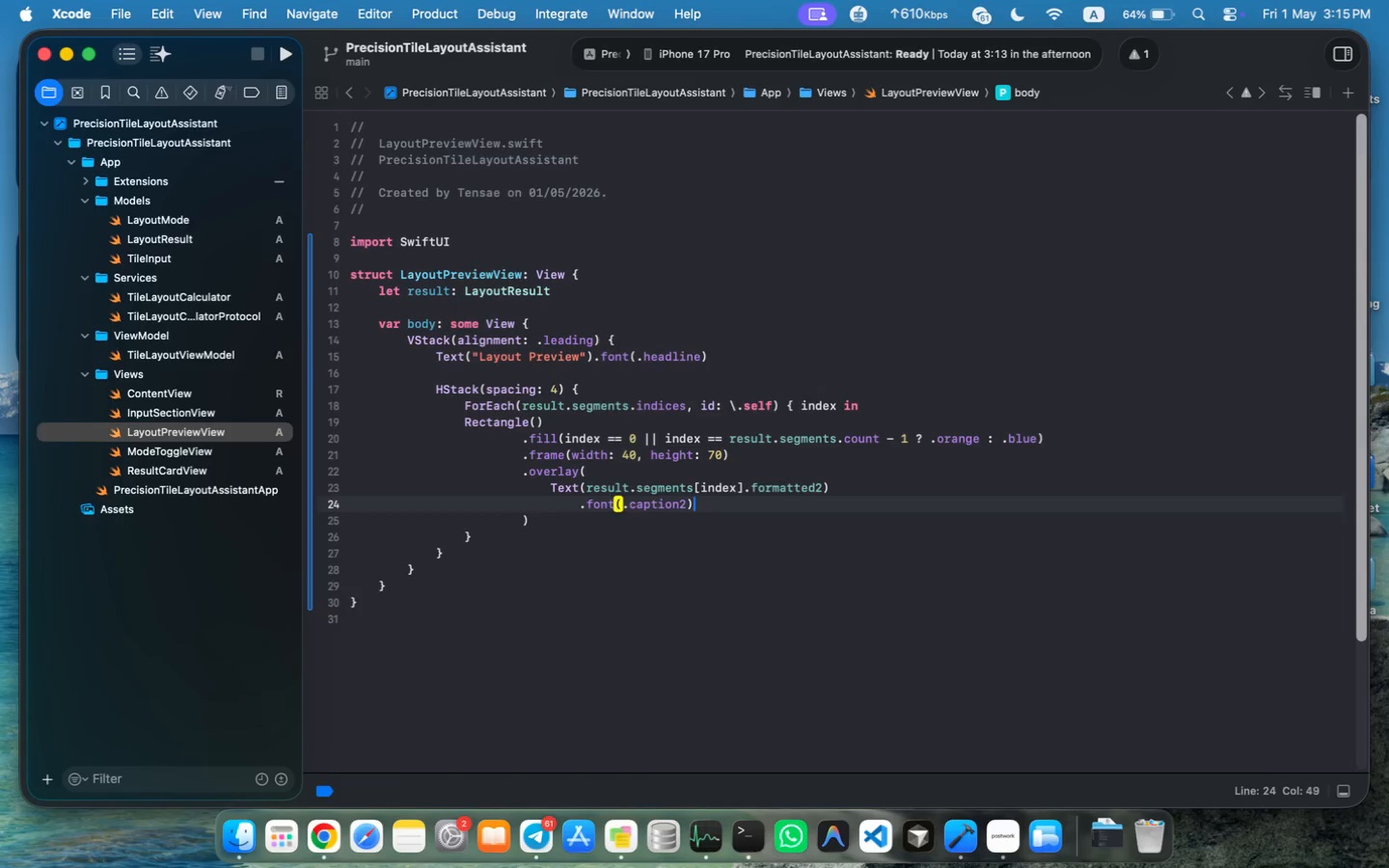 
key(Enter)
 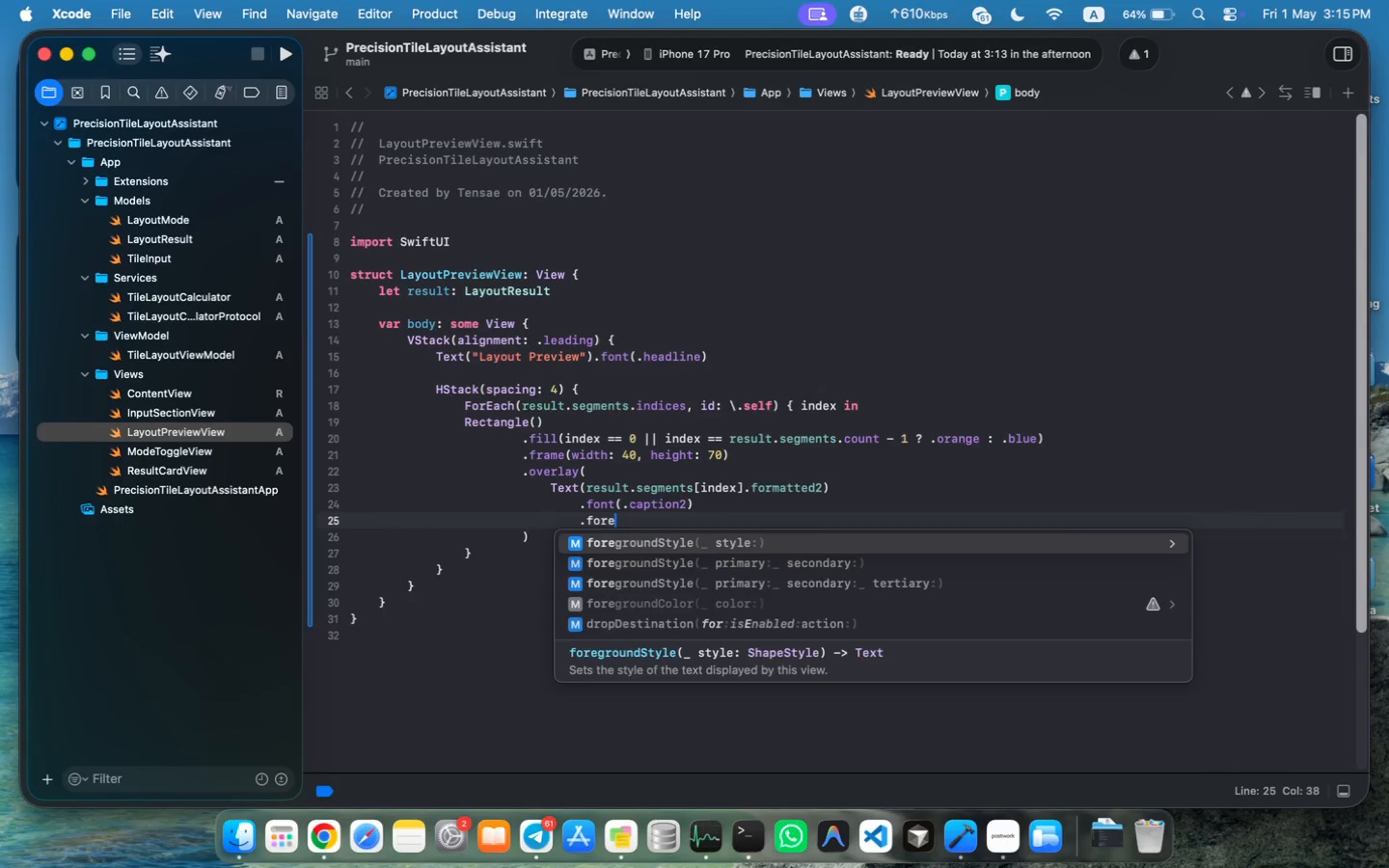 
type(.foregc)
 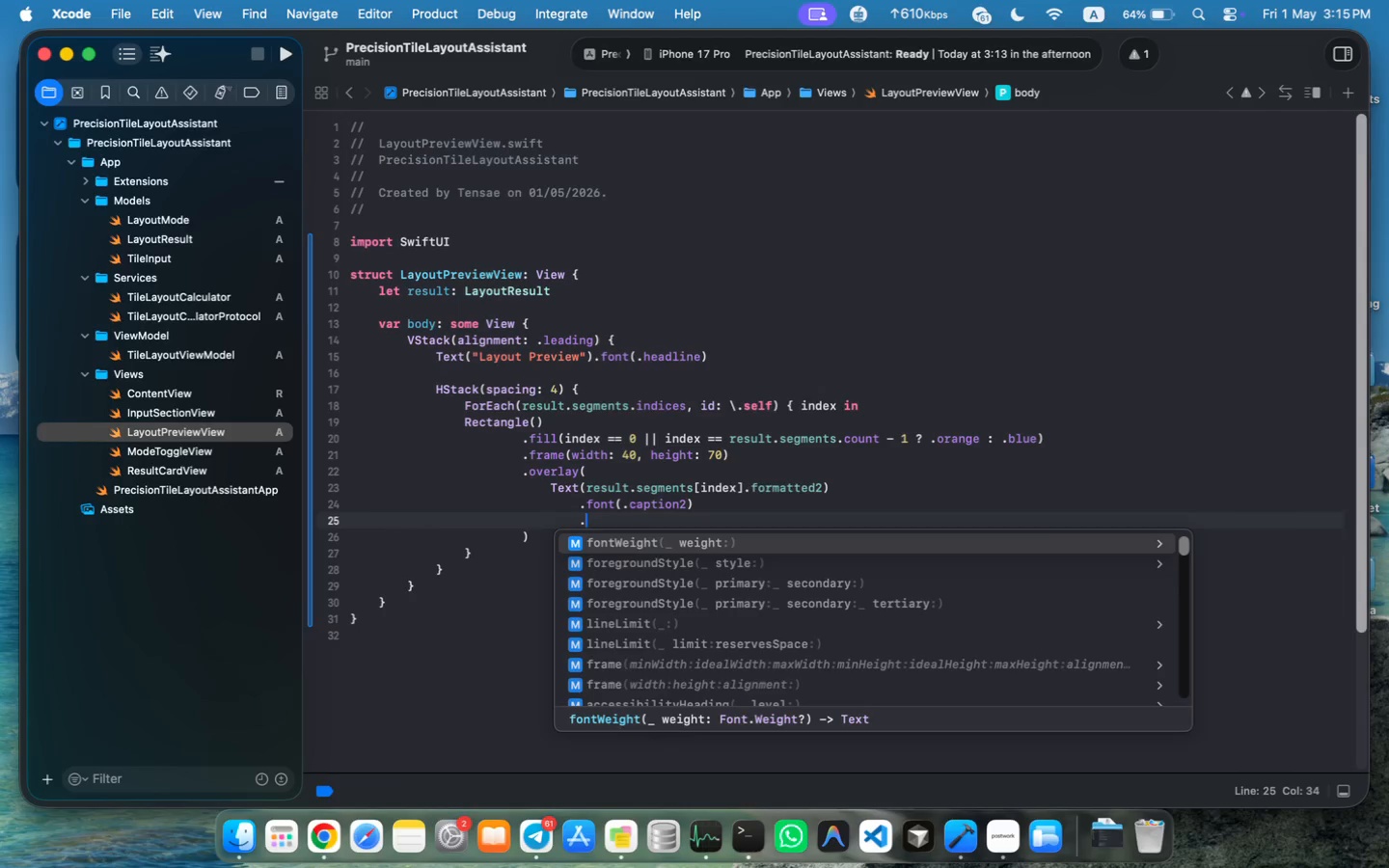 
key(Enter)
 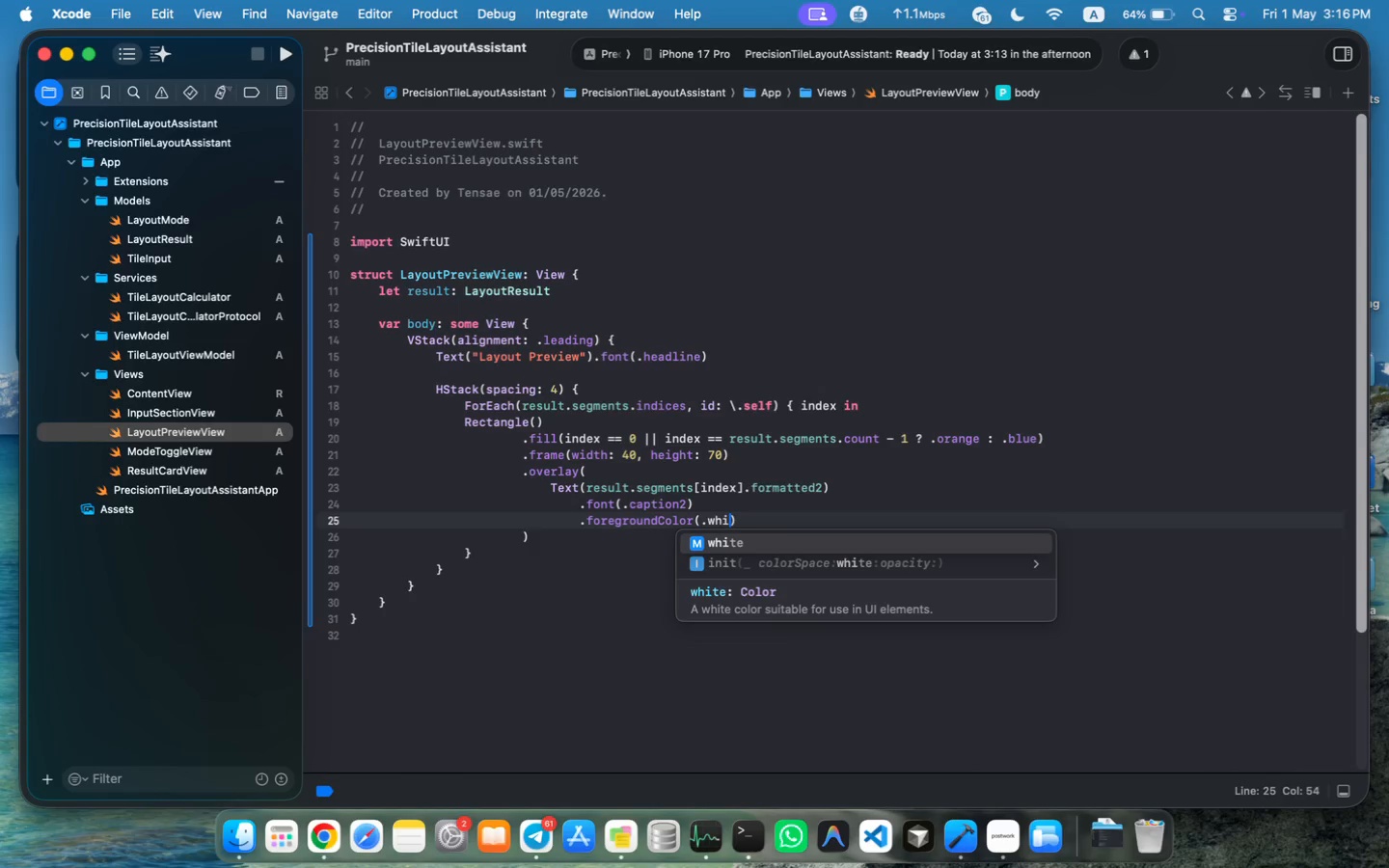 
type(.white)
 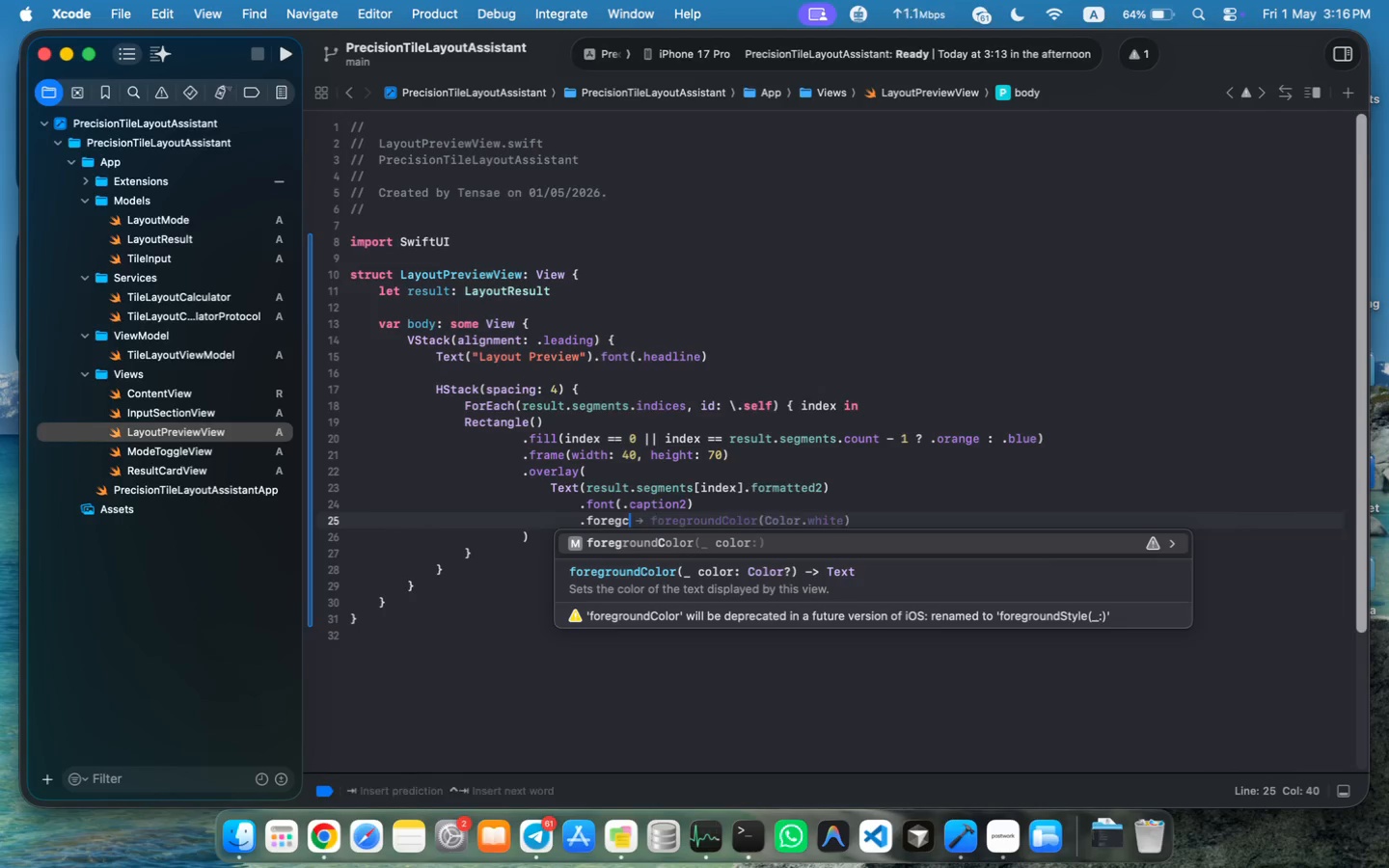 
key(Meta+S)
 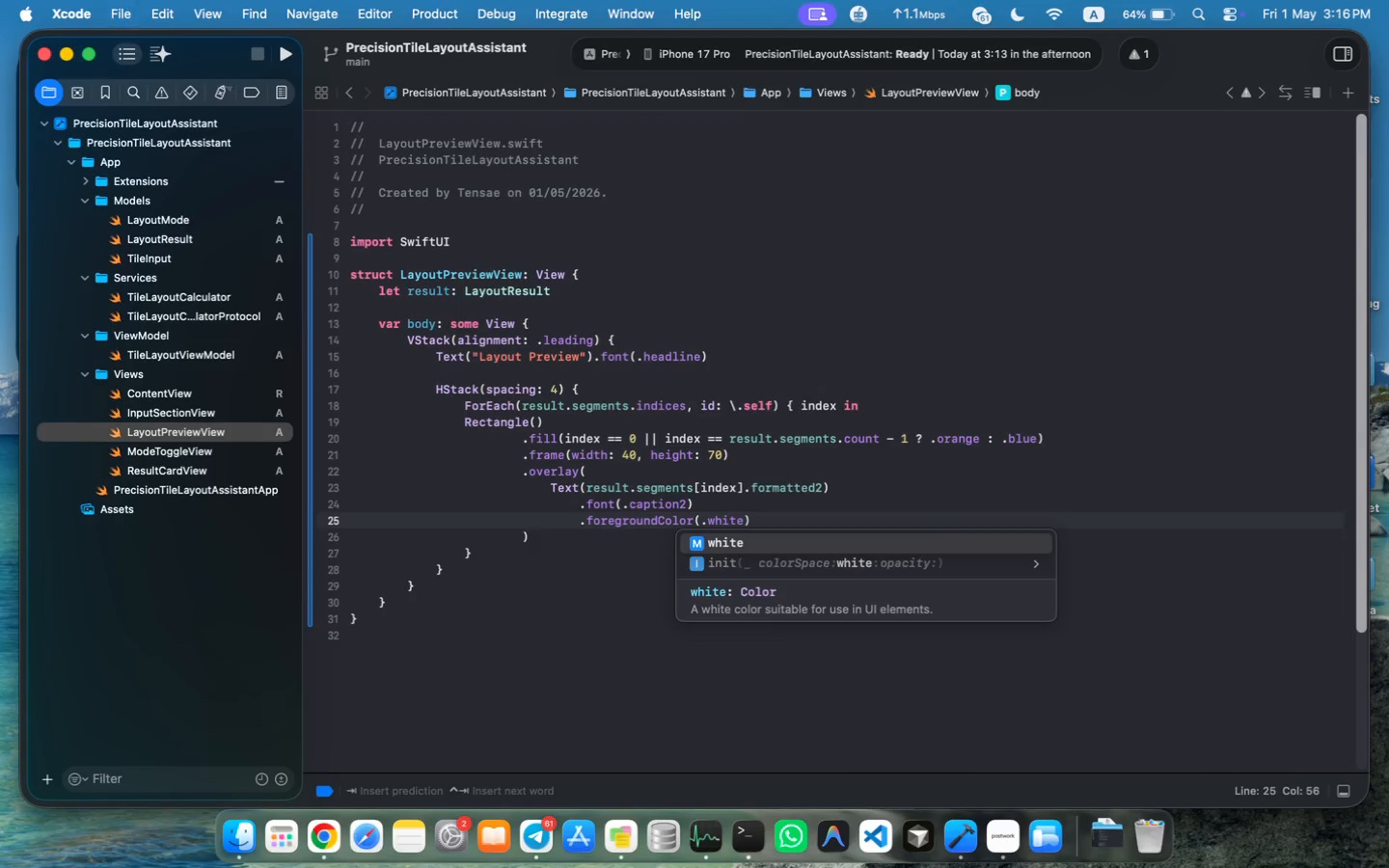 
key(Meta+S)
 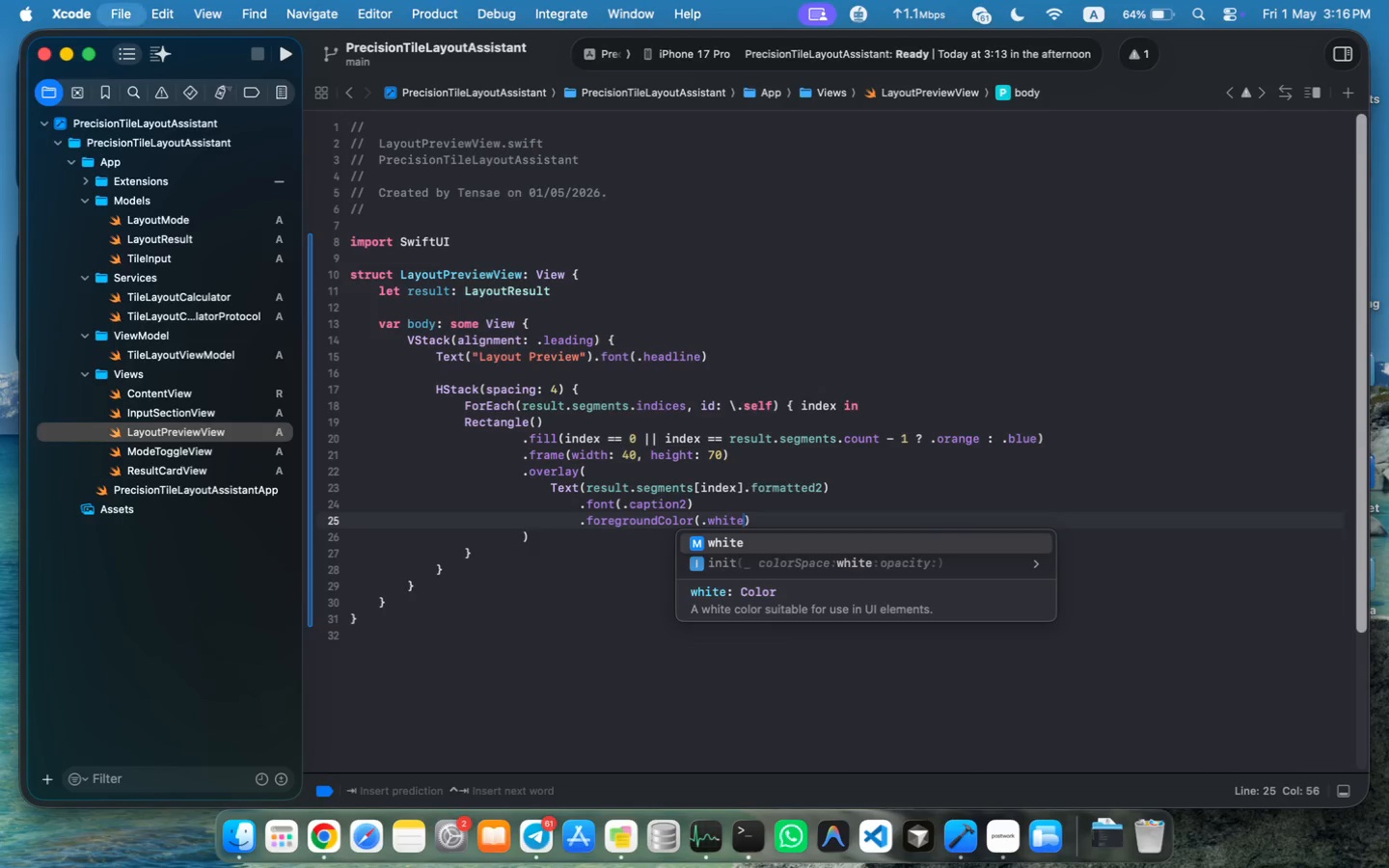 
key(Meta+S)
 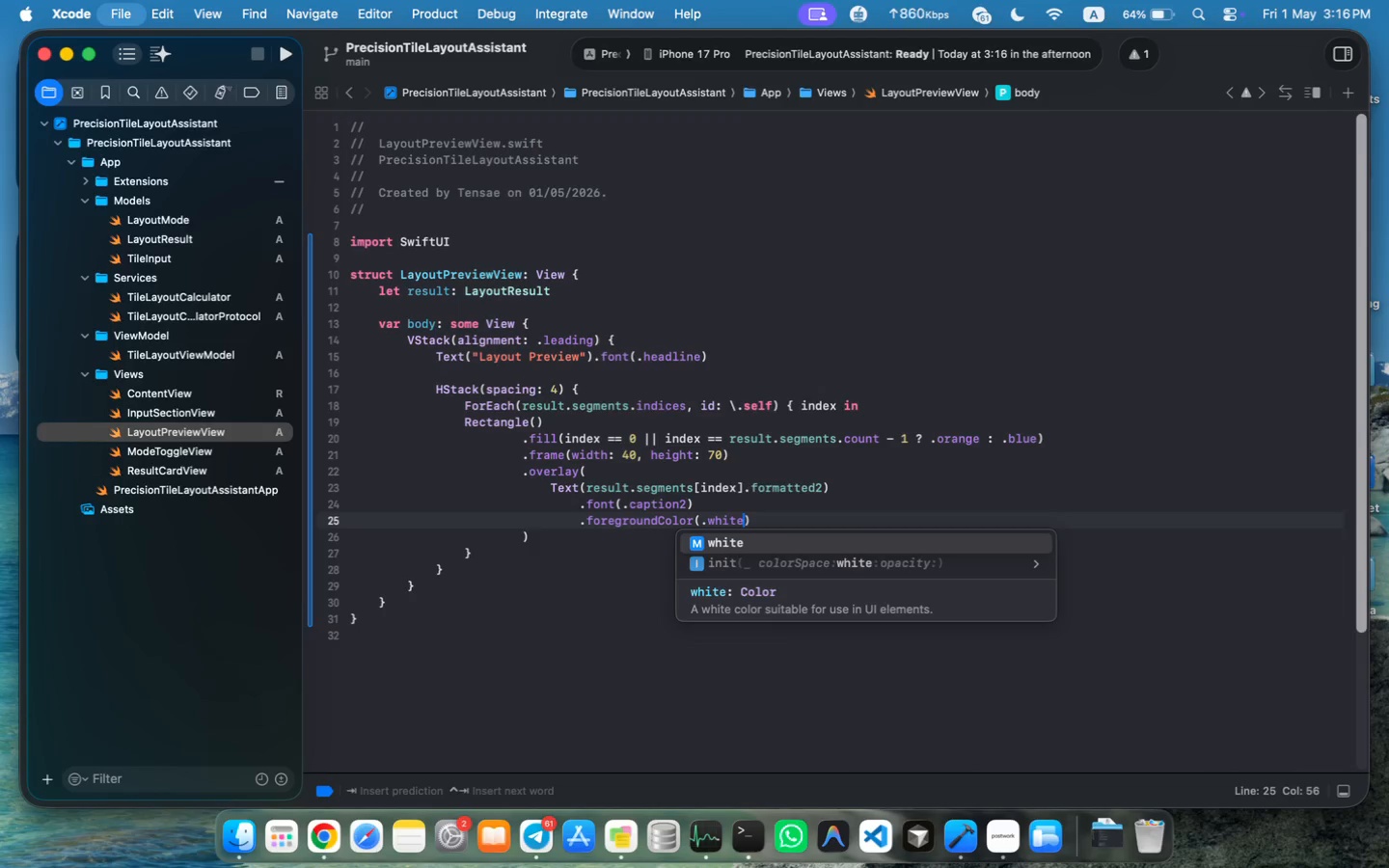 
key(Meta+S)
 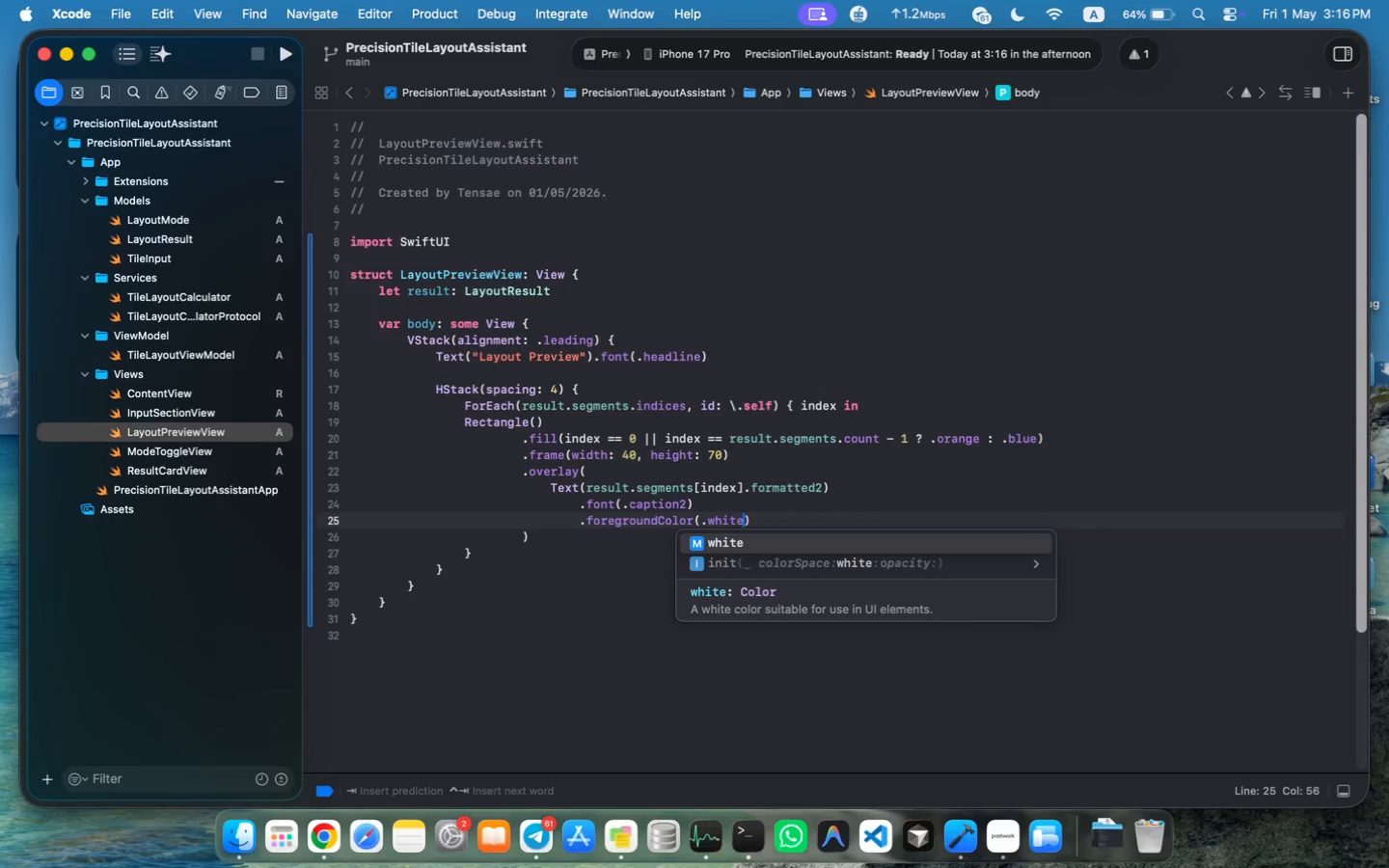 
wait(15.87)
 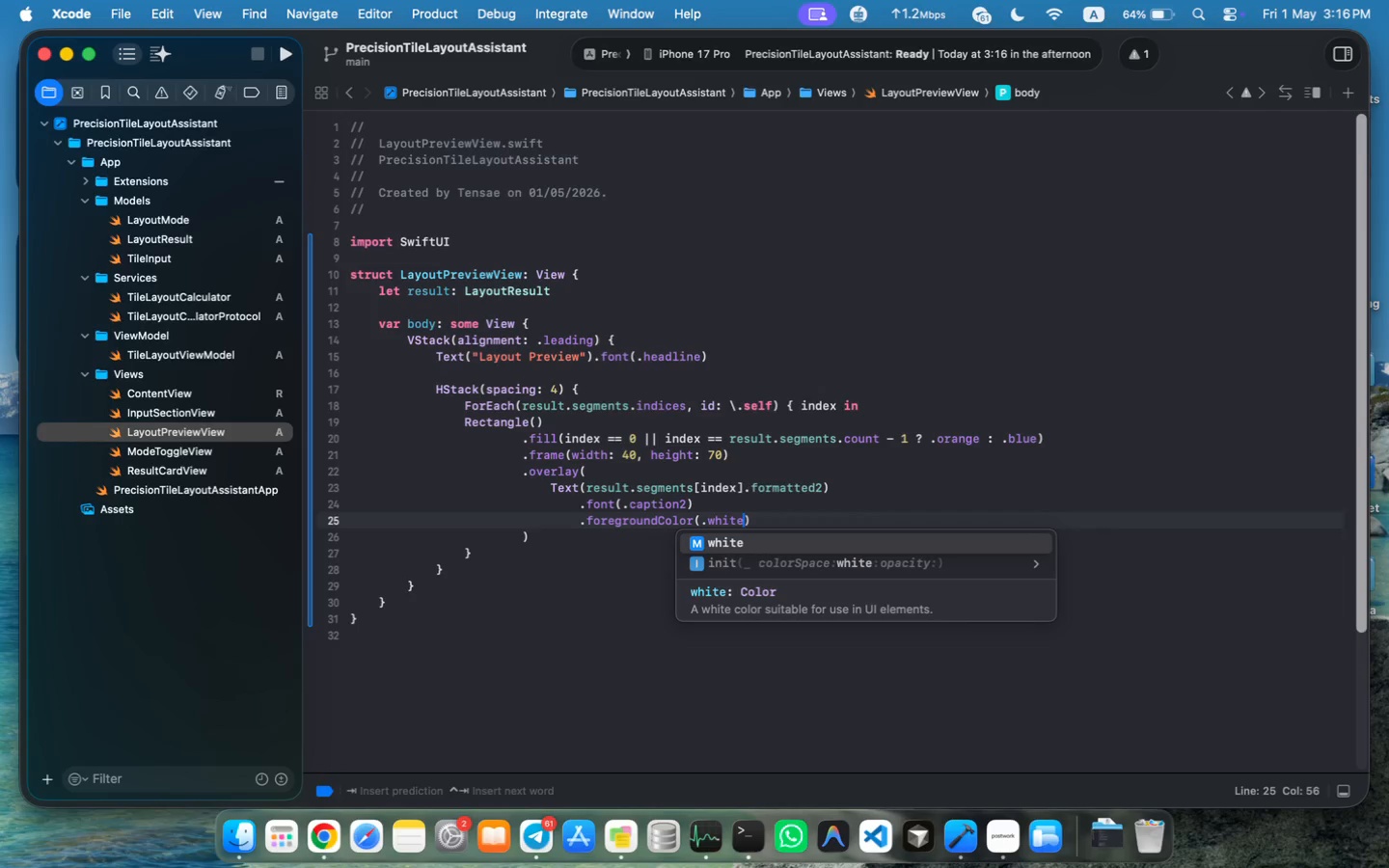 
left_click([161, 397])
 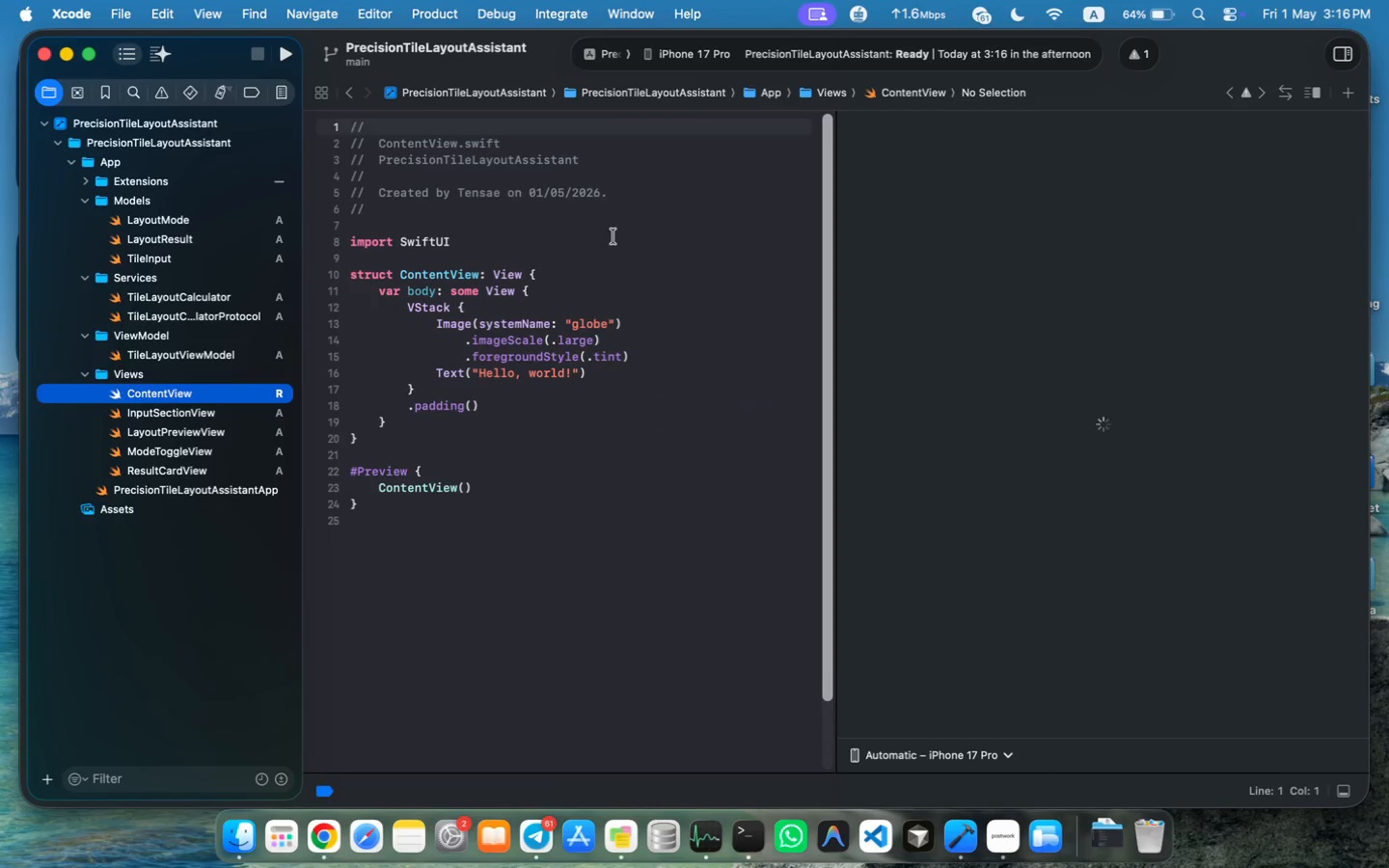 
wait(6.68)
 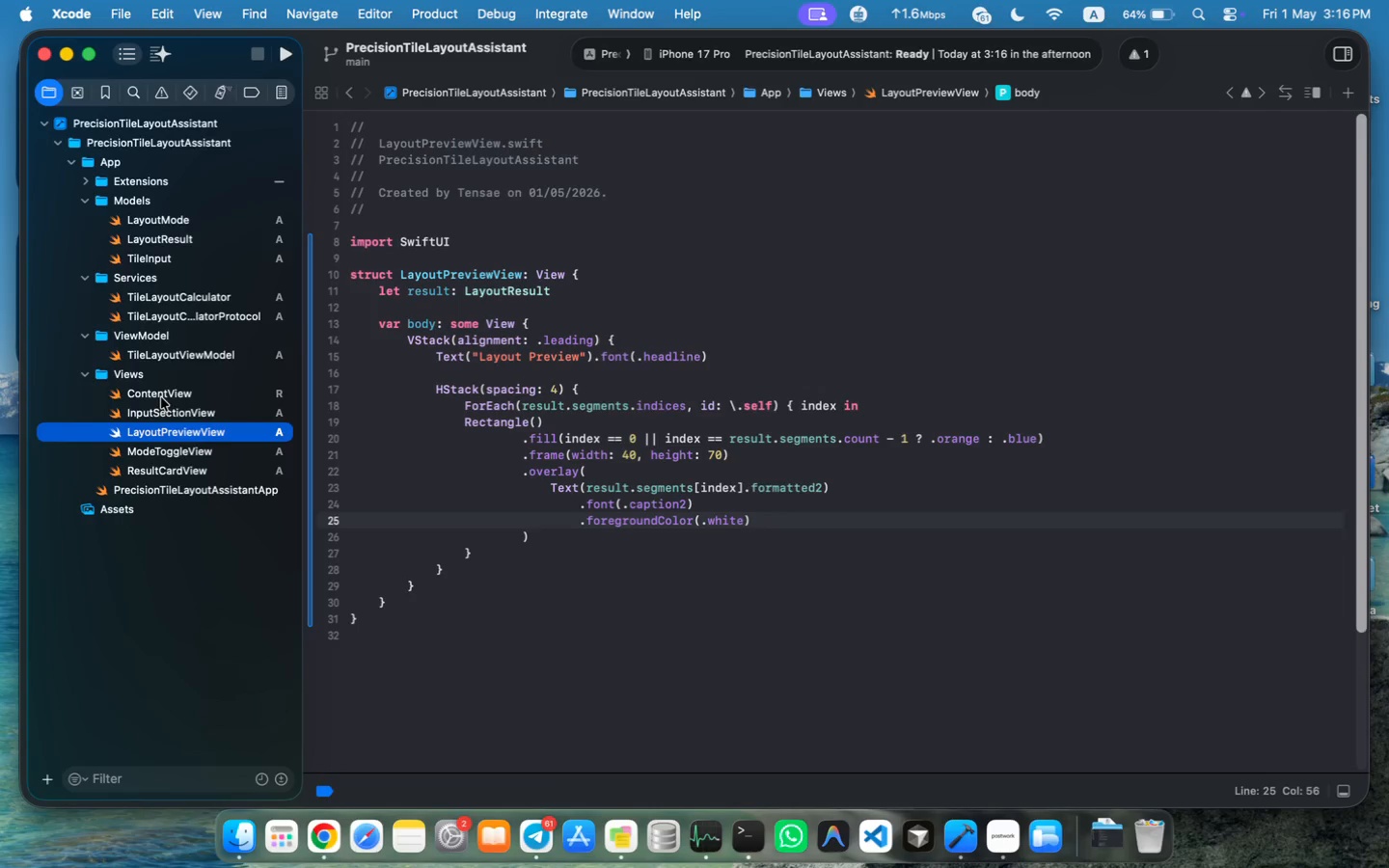 
left_click_drag(start_coordinate=[410, 308], to_coordinate=[436, 370])
 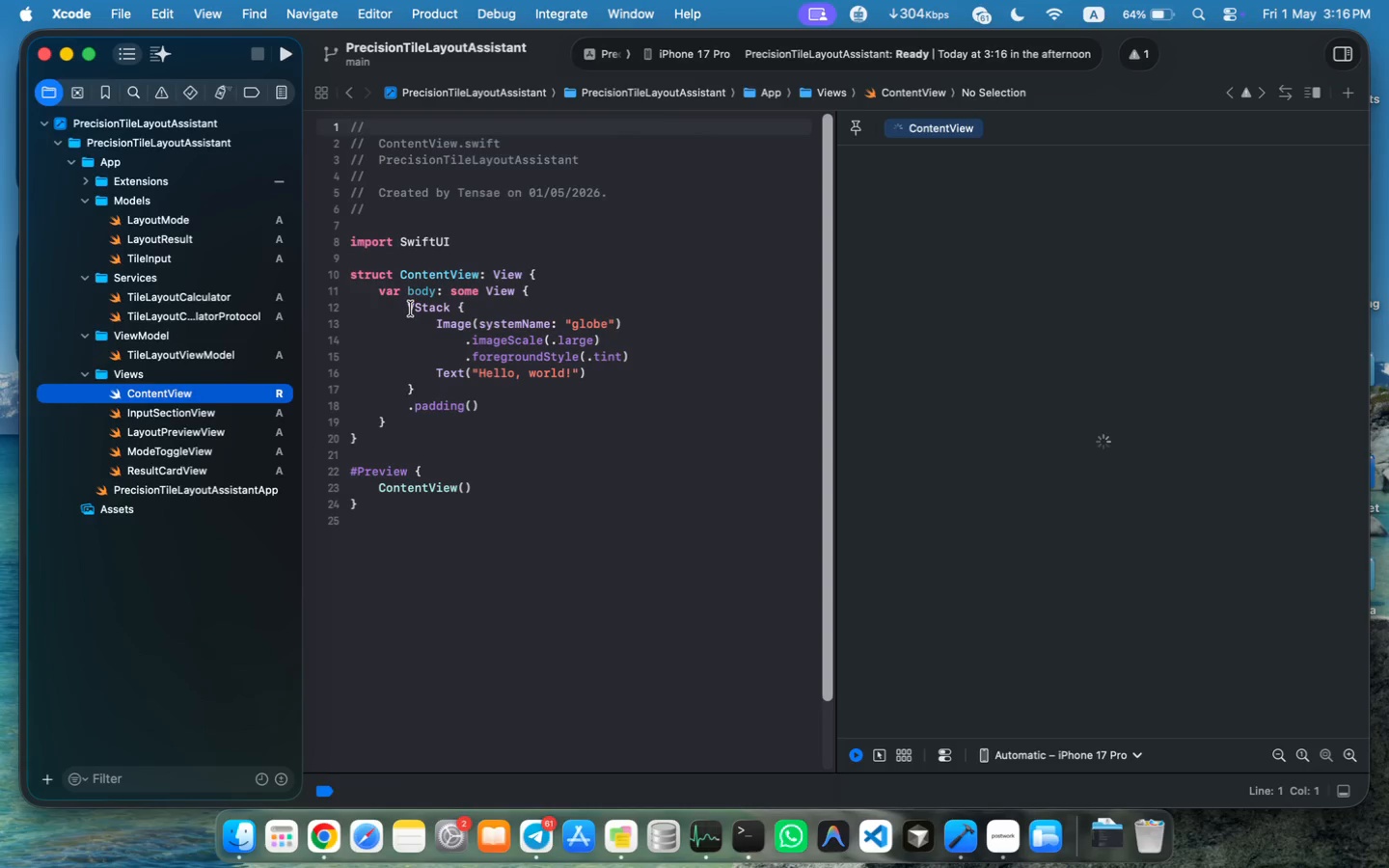 
left_click([463, 314])
 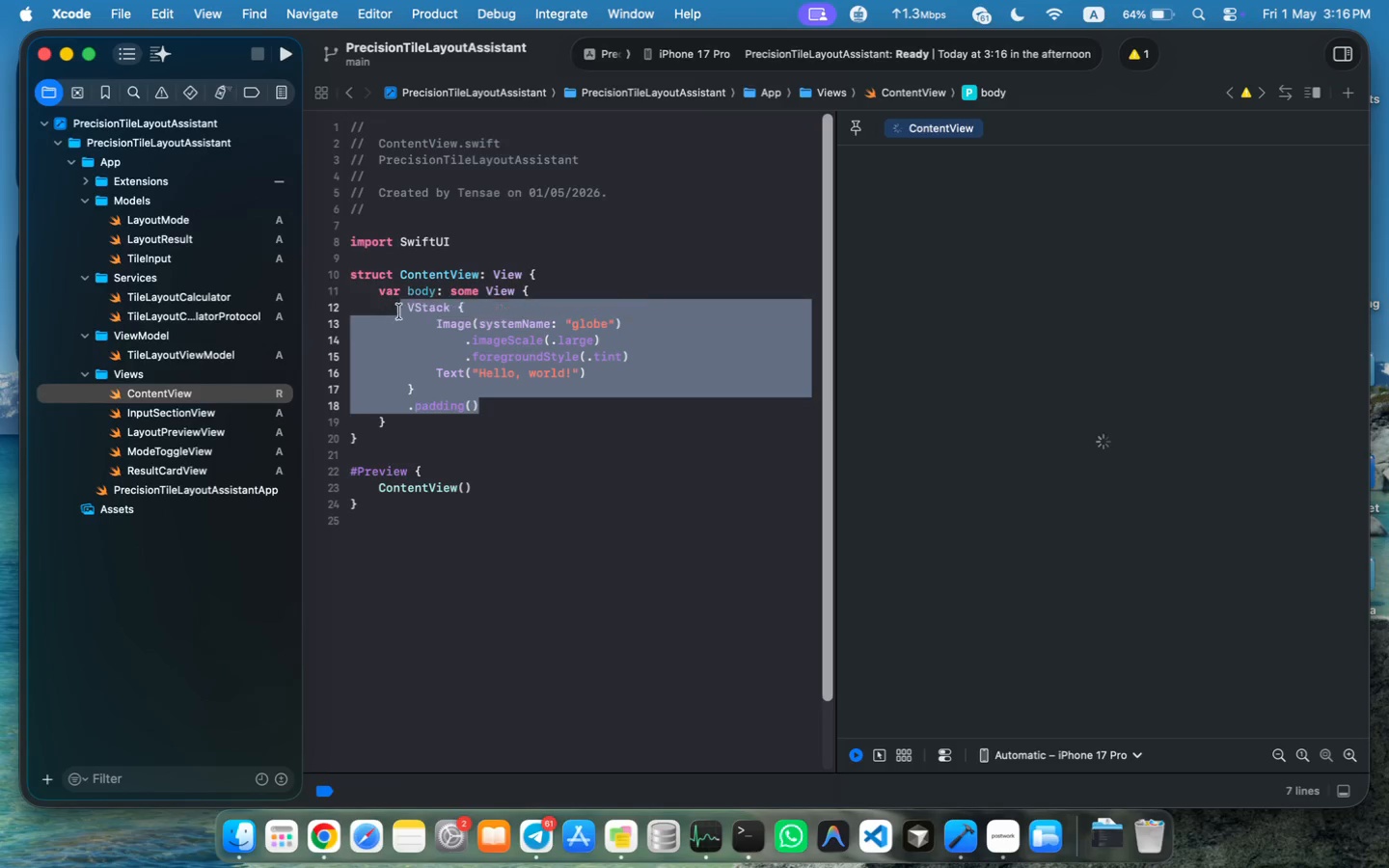 
left_click_drag(start_coordinate=[480, 406], to_coordinate=[402, 311])
 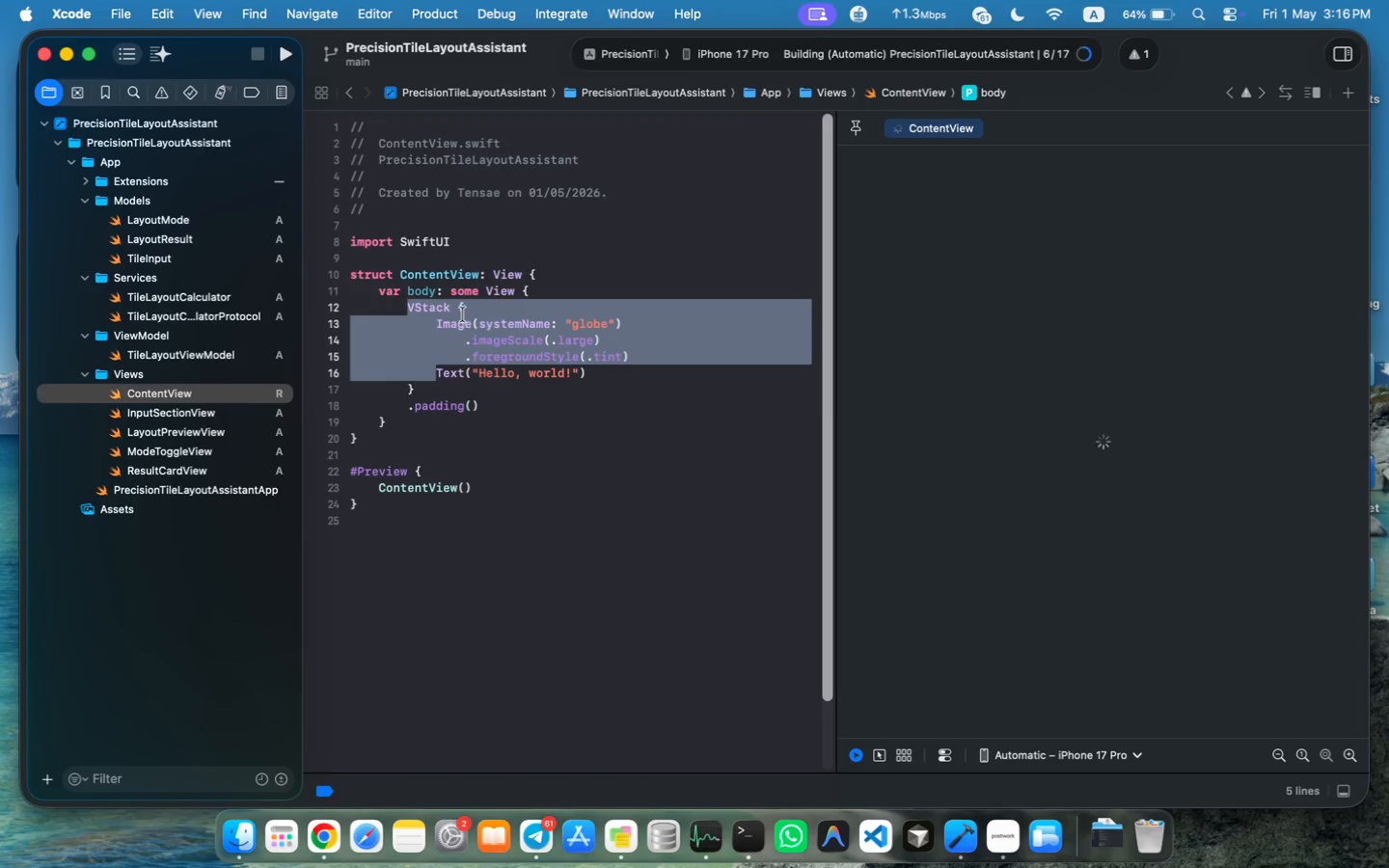 
key(Backspace)
 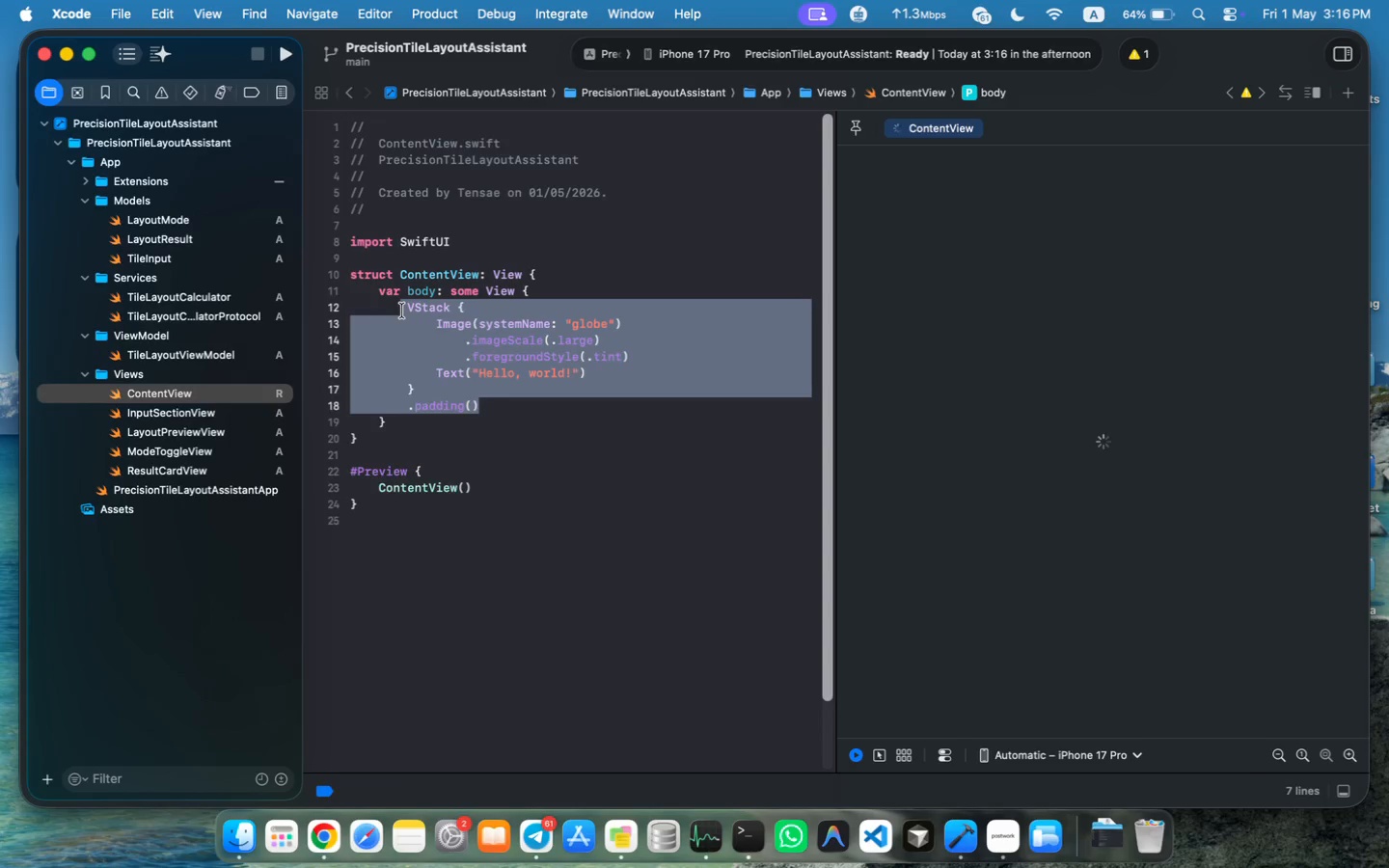 
left_click([569, 273])
 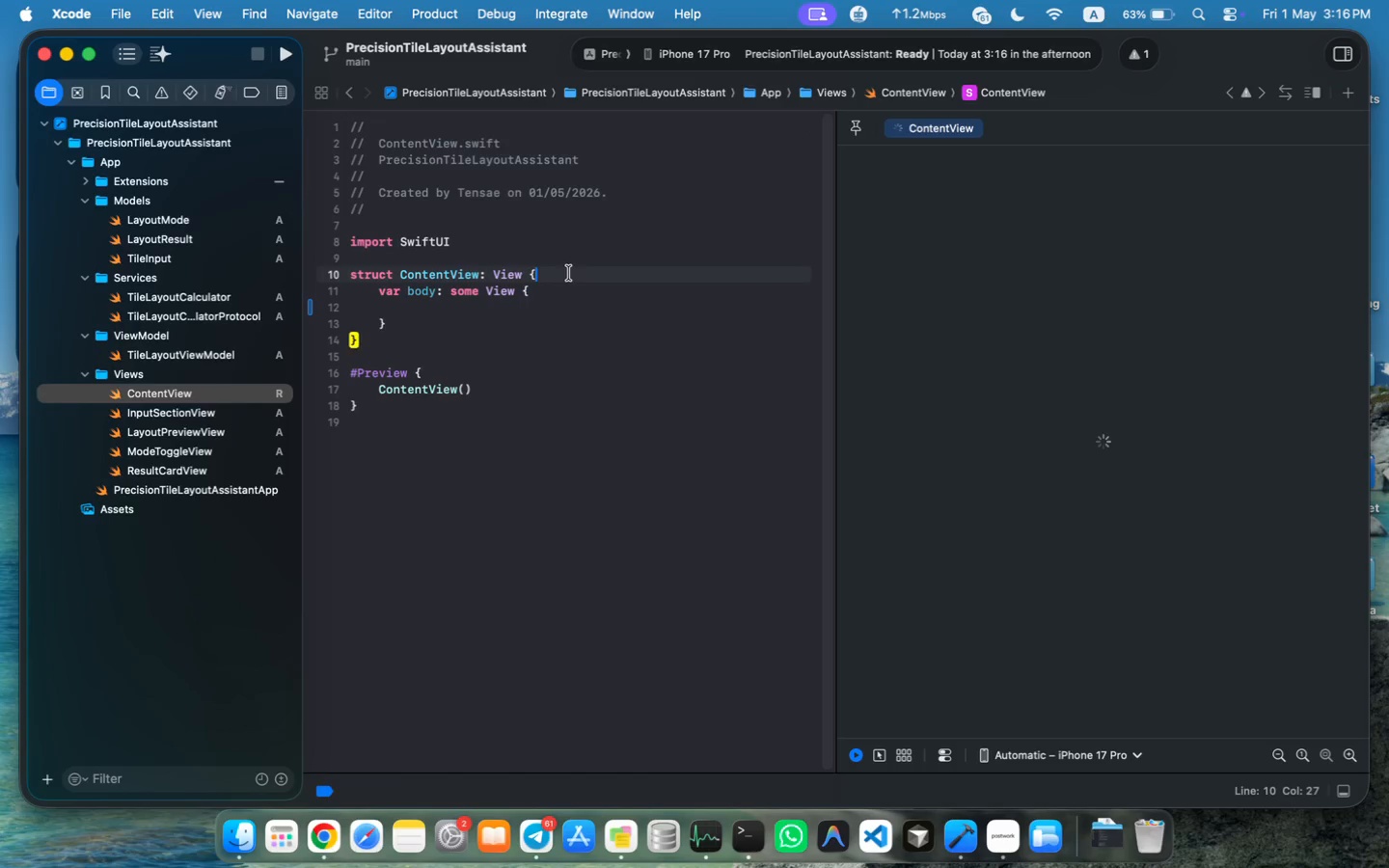 
key(Enter)
 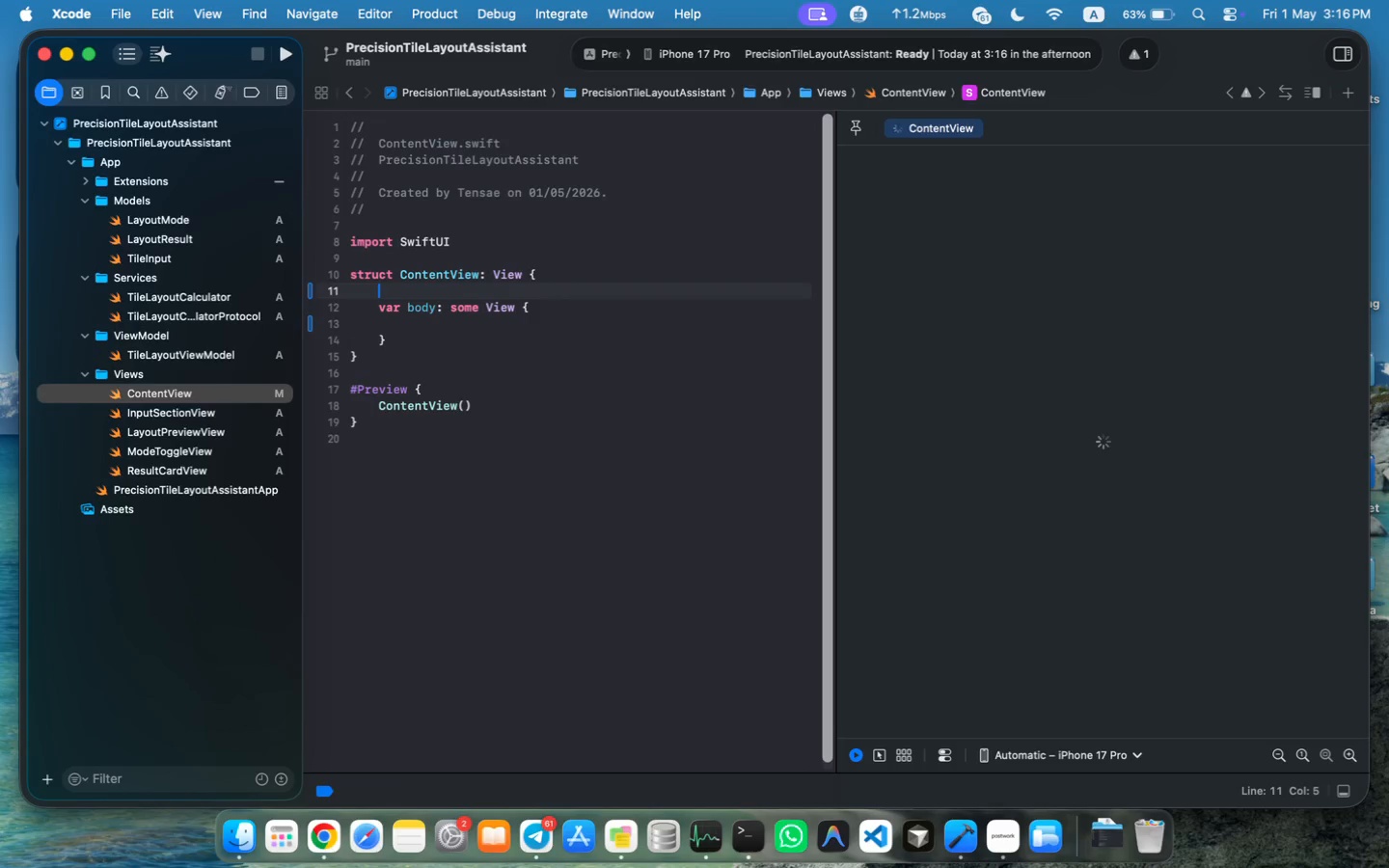 
type(@State)
 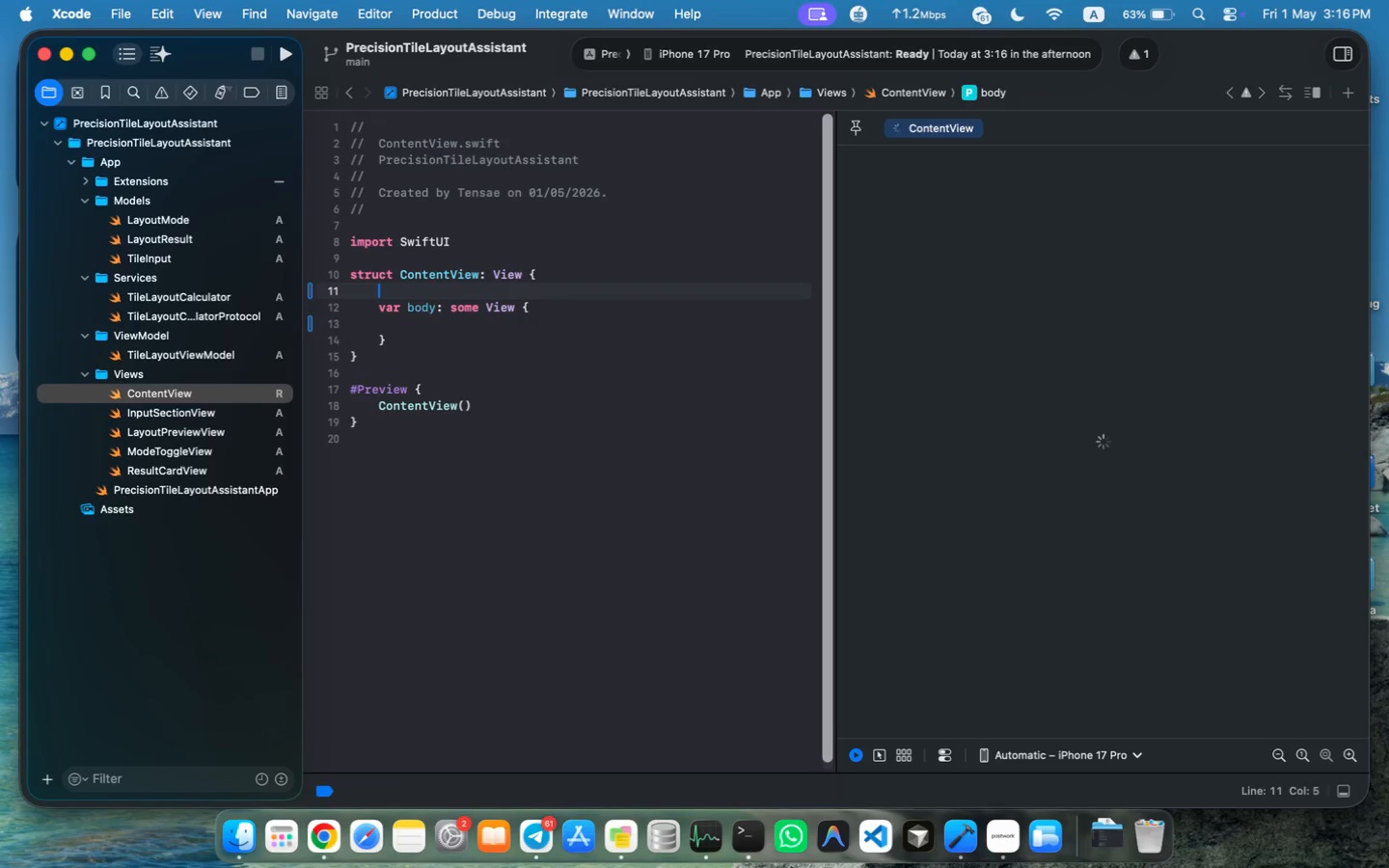 
key(ArrowDown)
 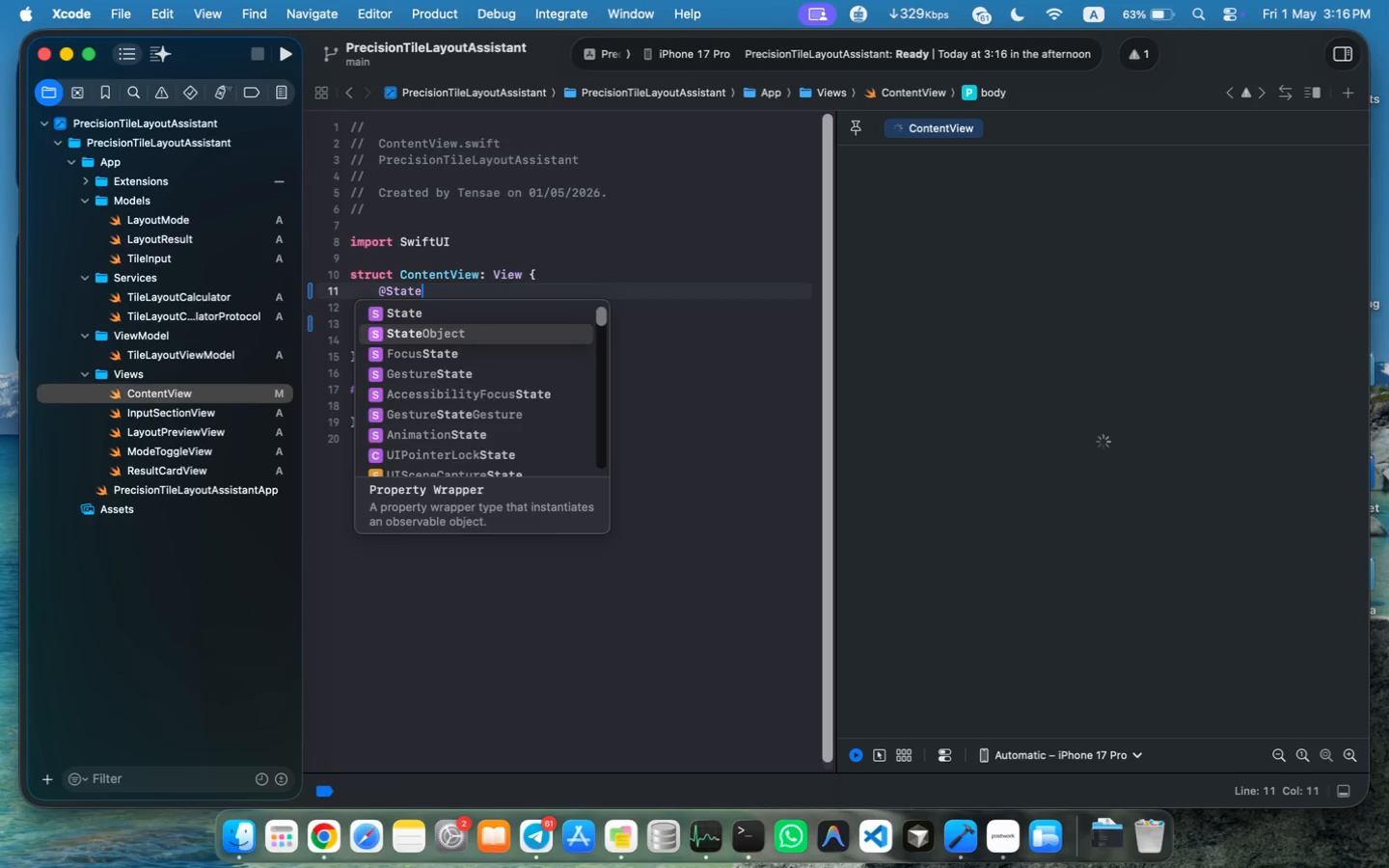 
key(Enter)
 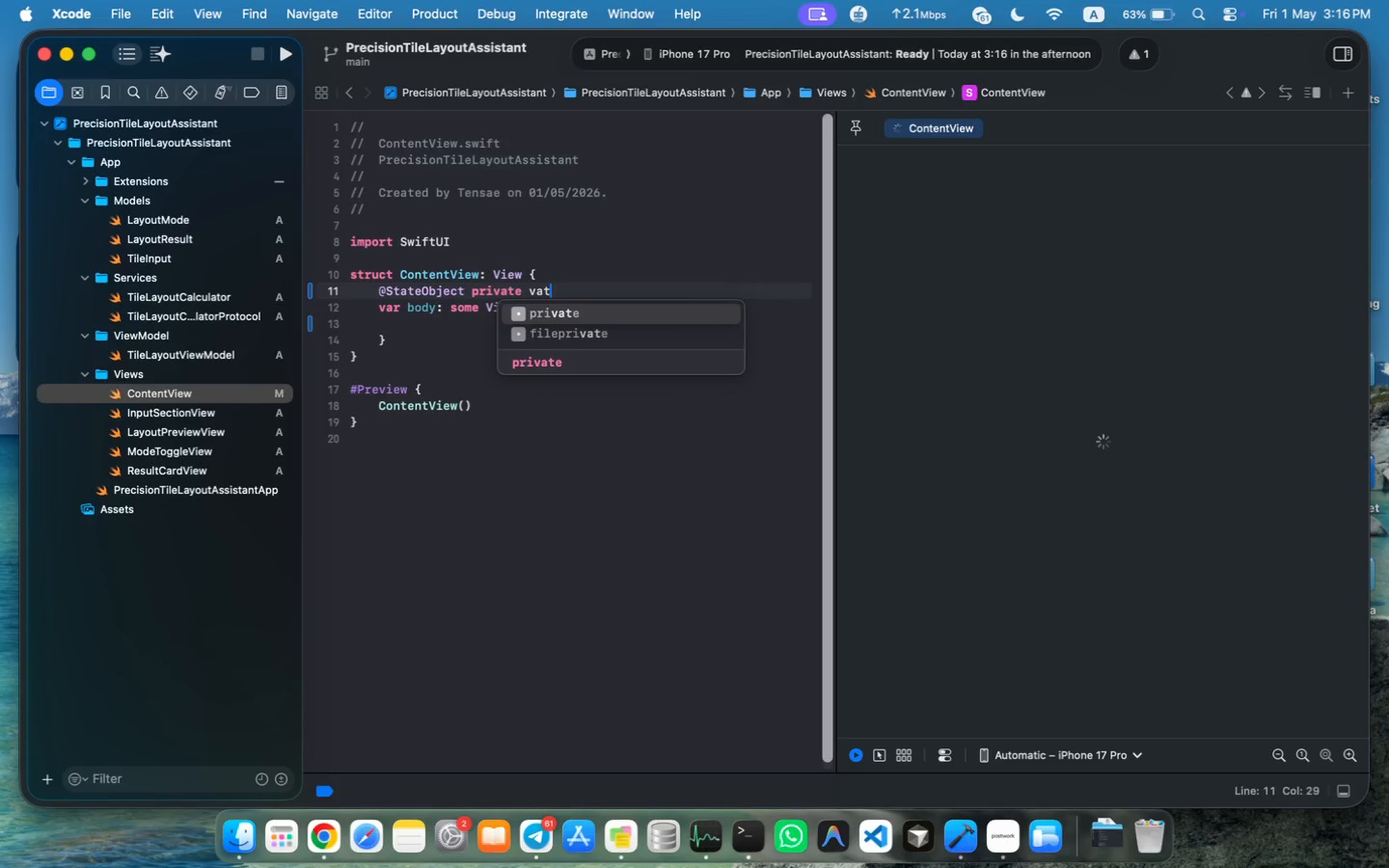 
type( private vat)
key(Backspace)
type(r = )
 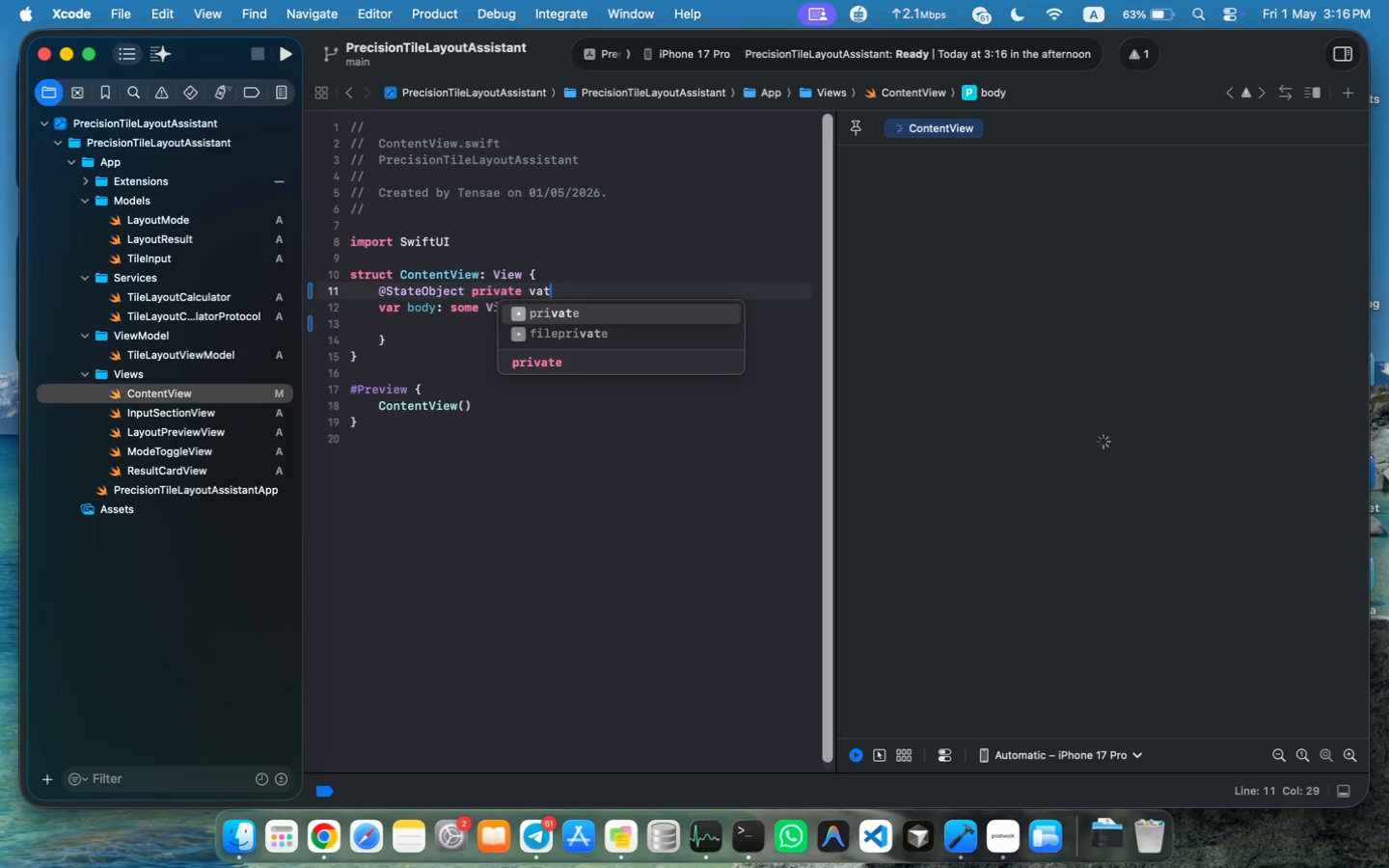 
key(ArrowLeft)
 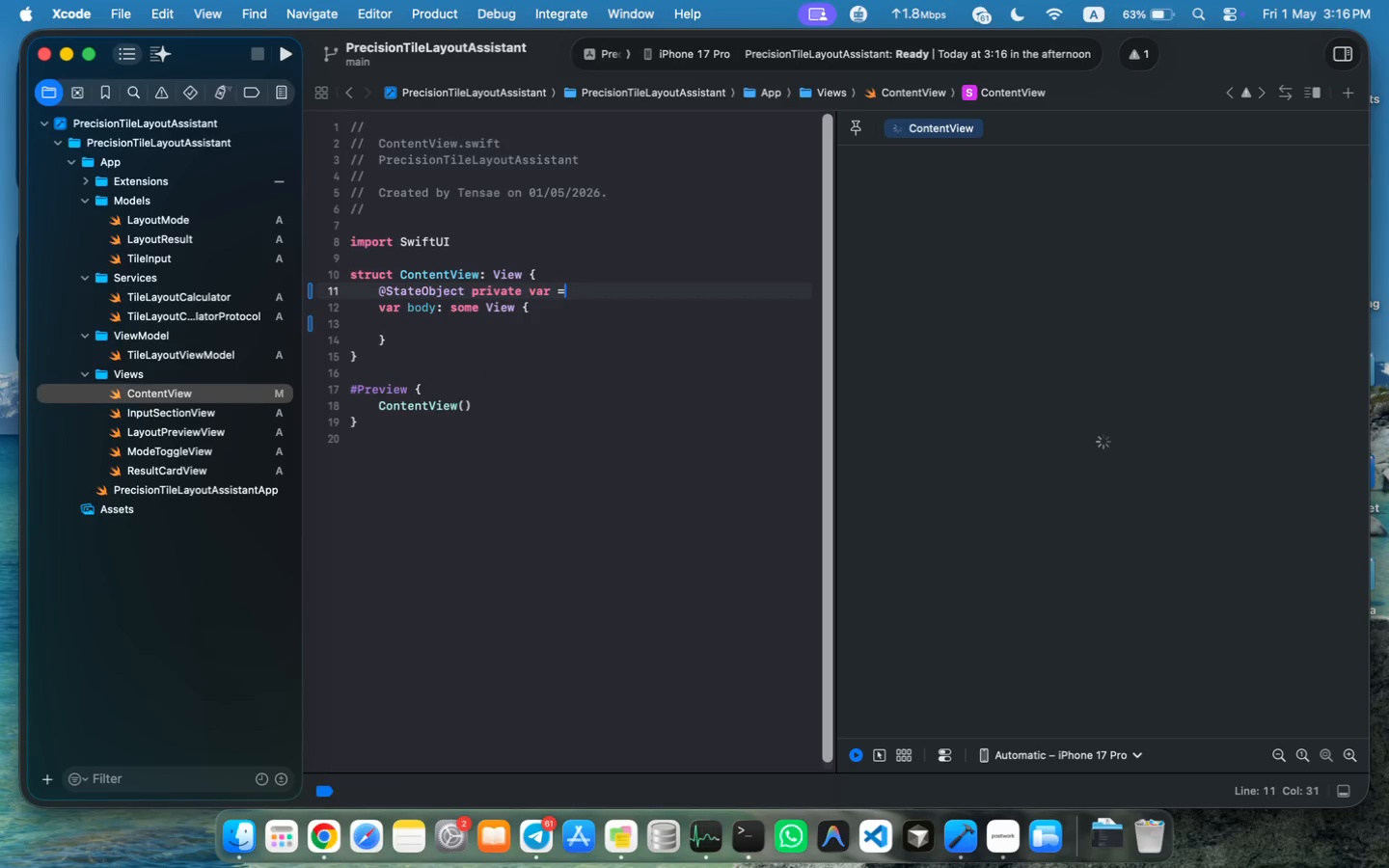 
key(ArrowLeft)
 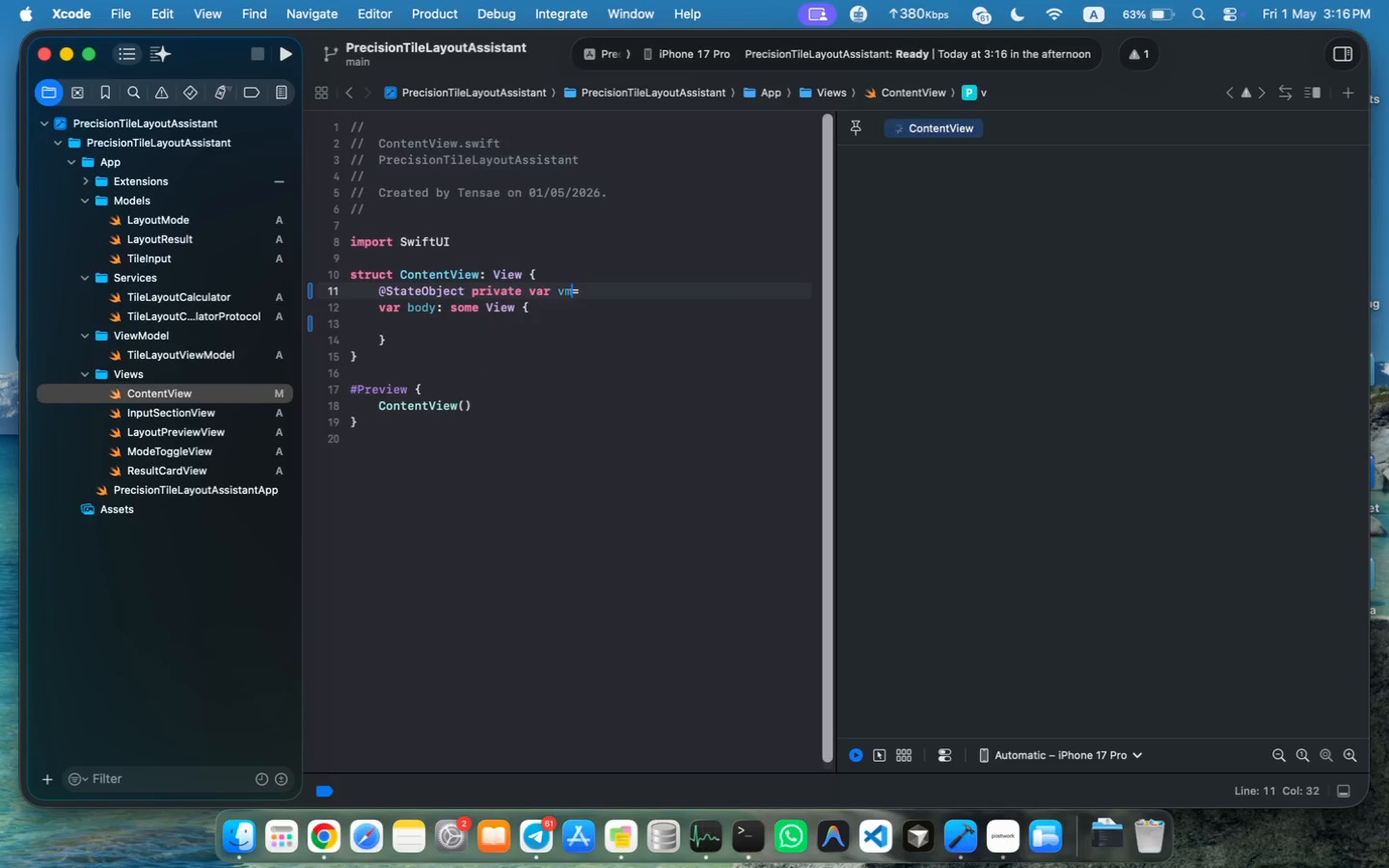 
type(vm )
 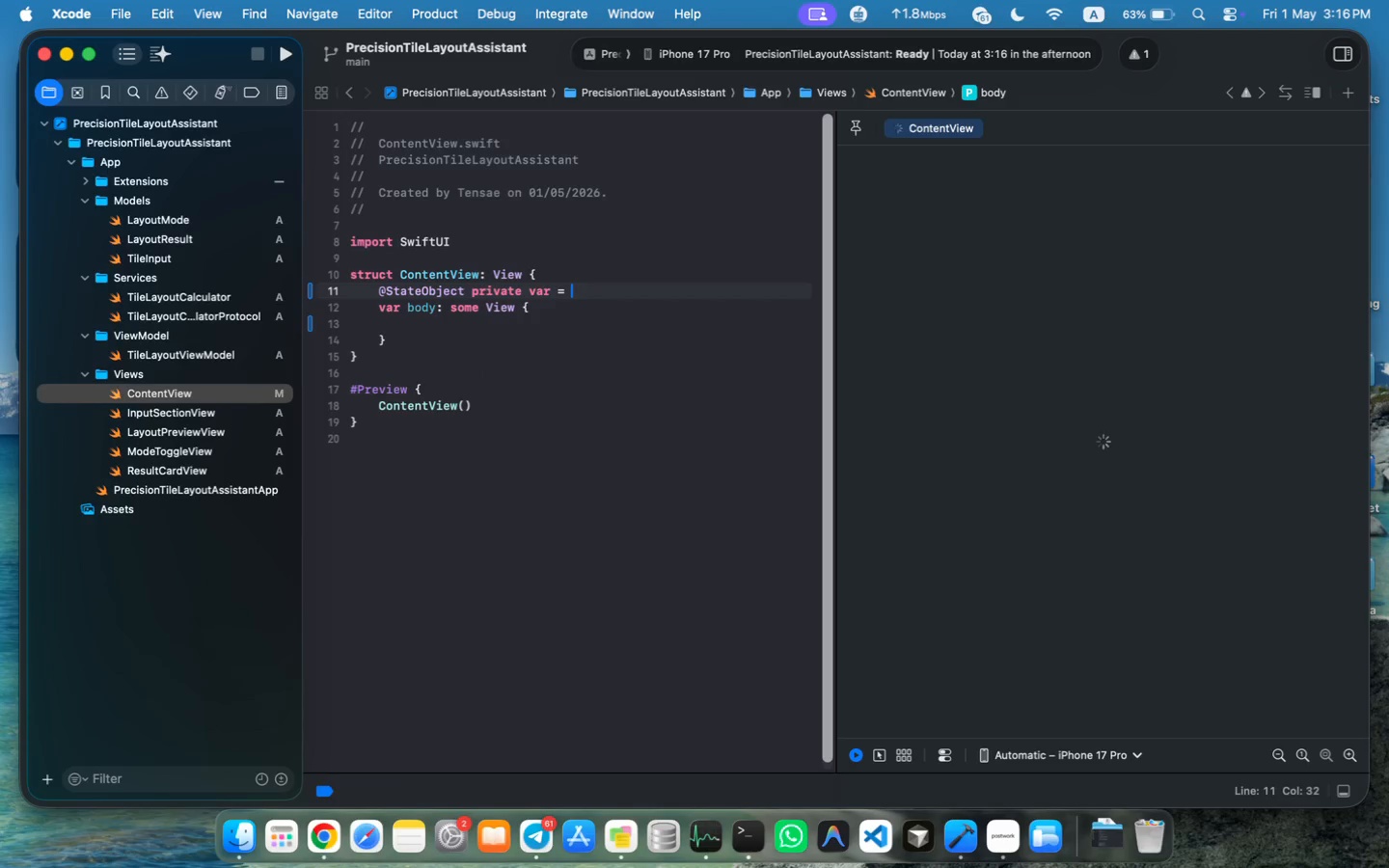 
key(ArrowRight)
 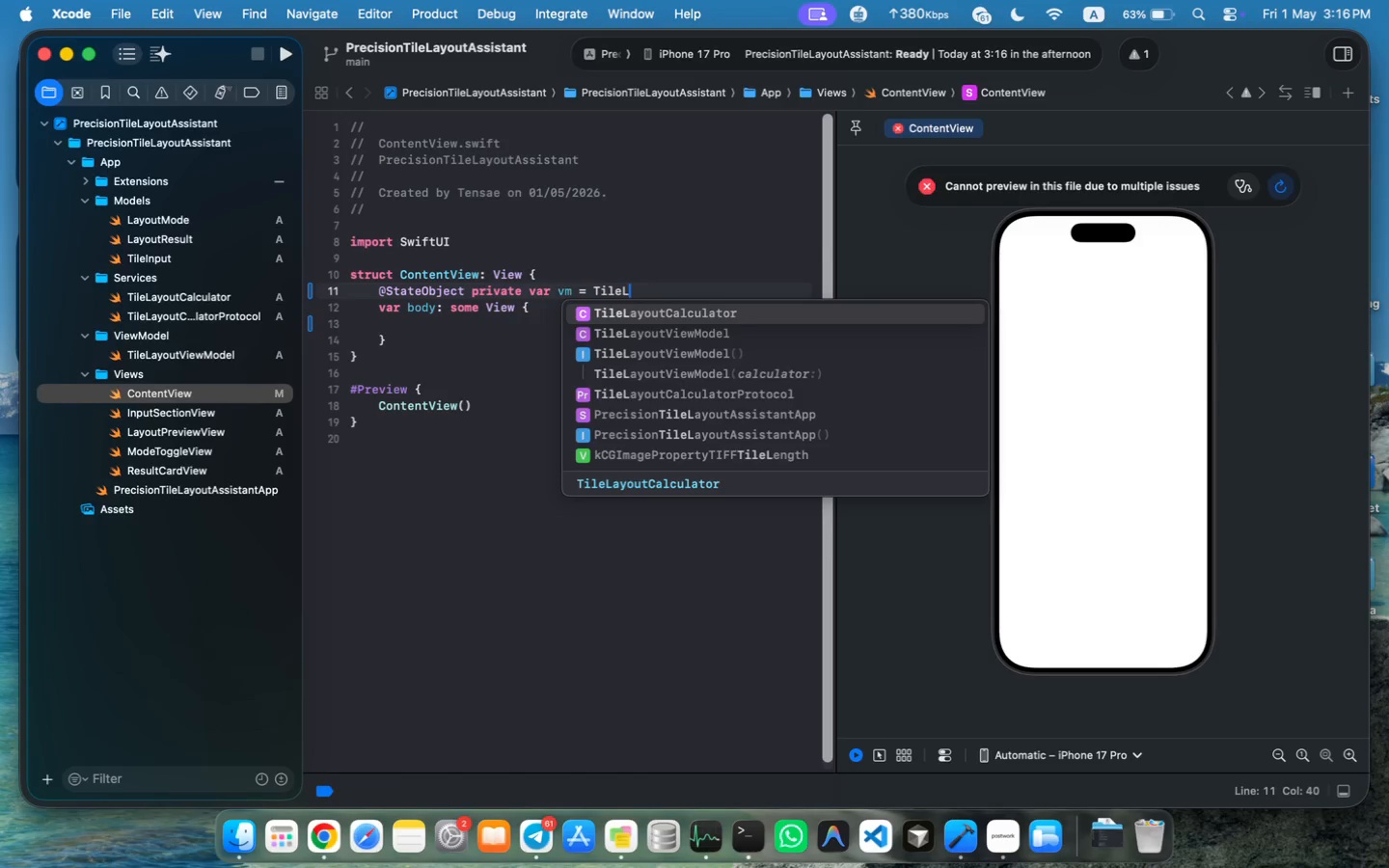 
type( TileL)
 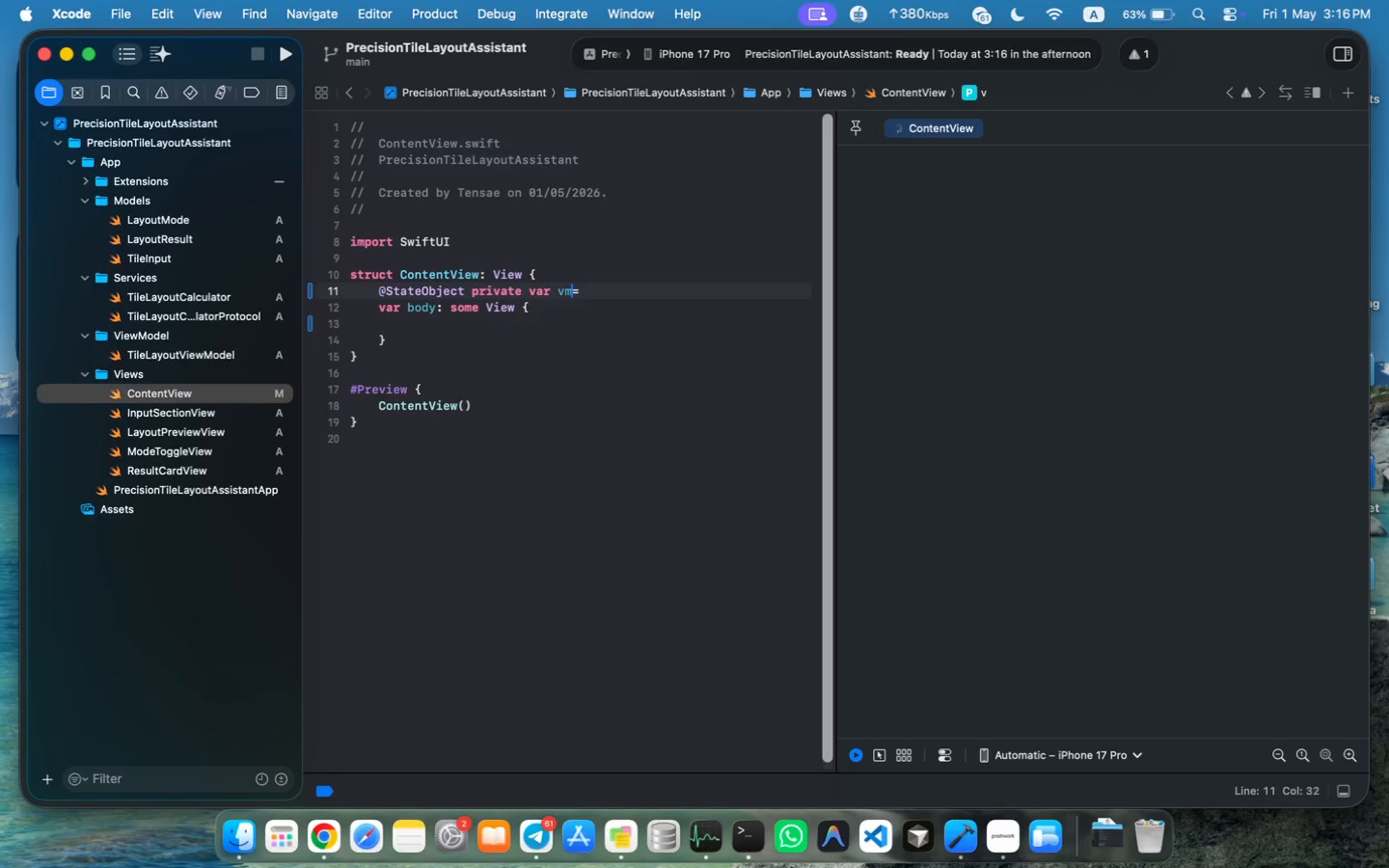 
key(ArrowDown)
 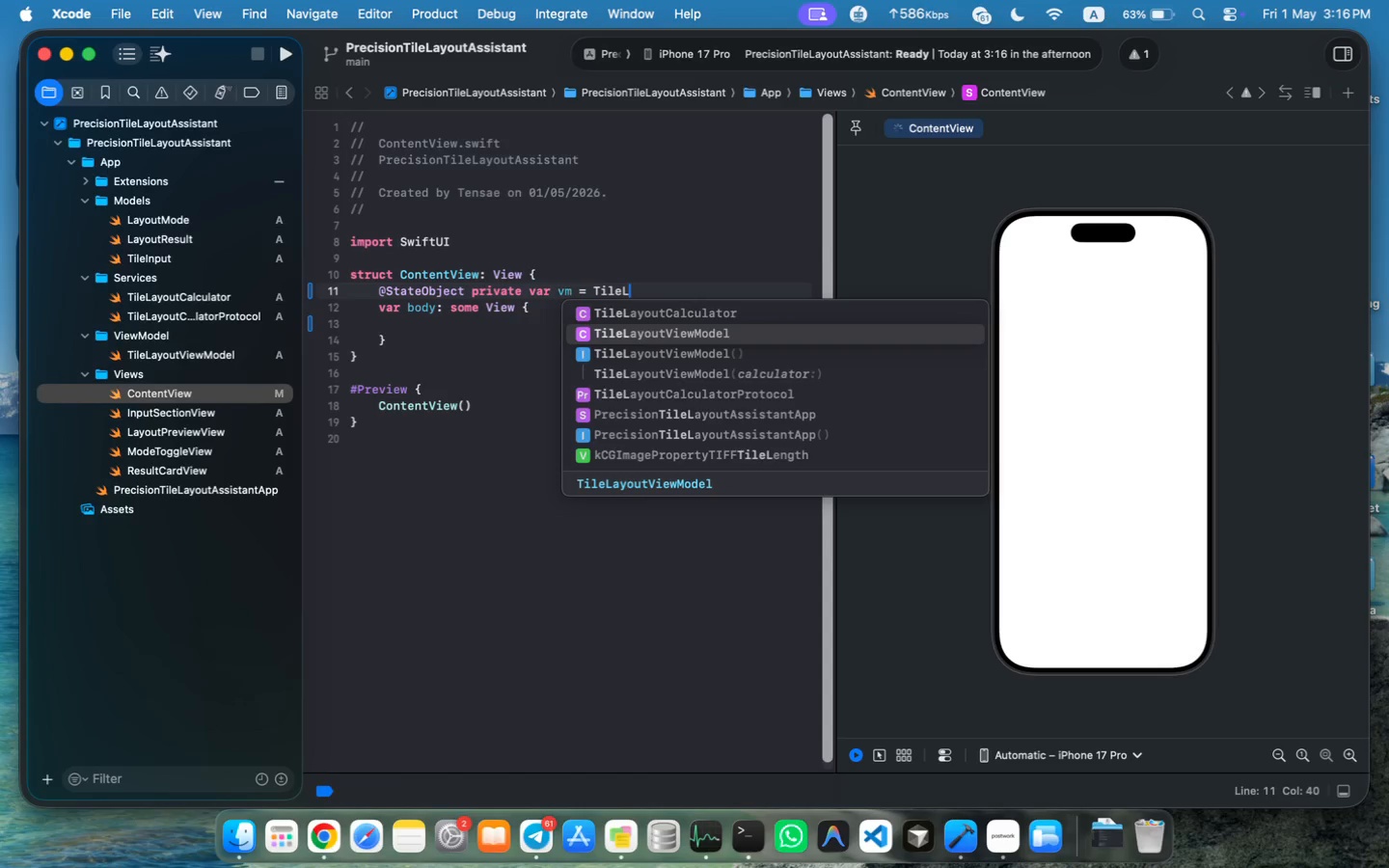 
key(Enter)
 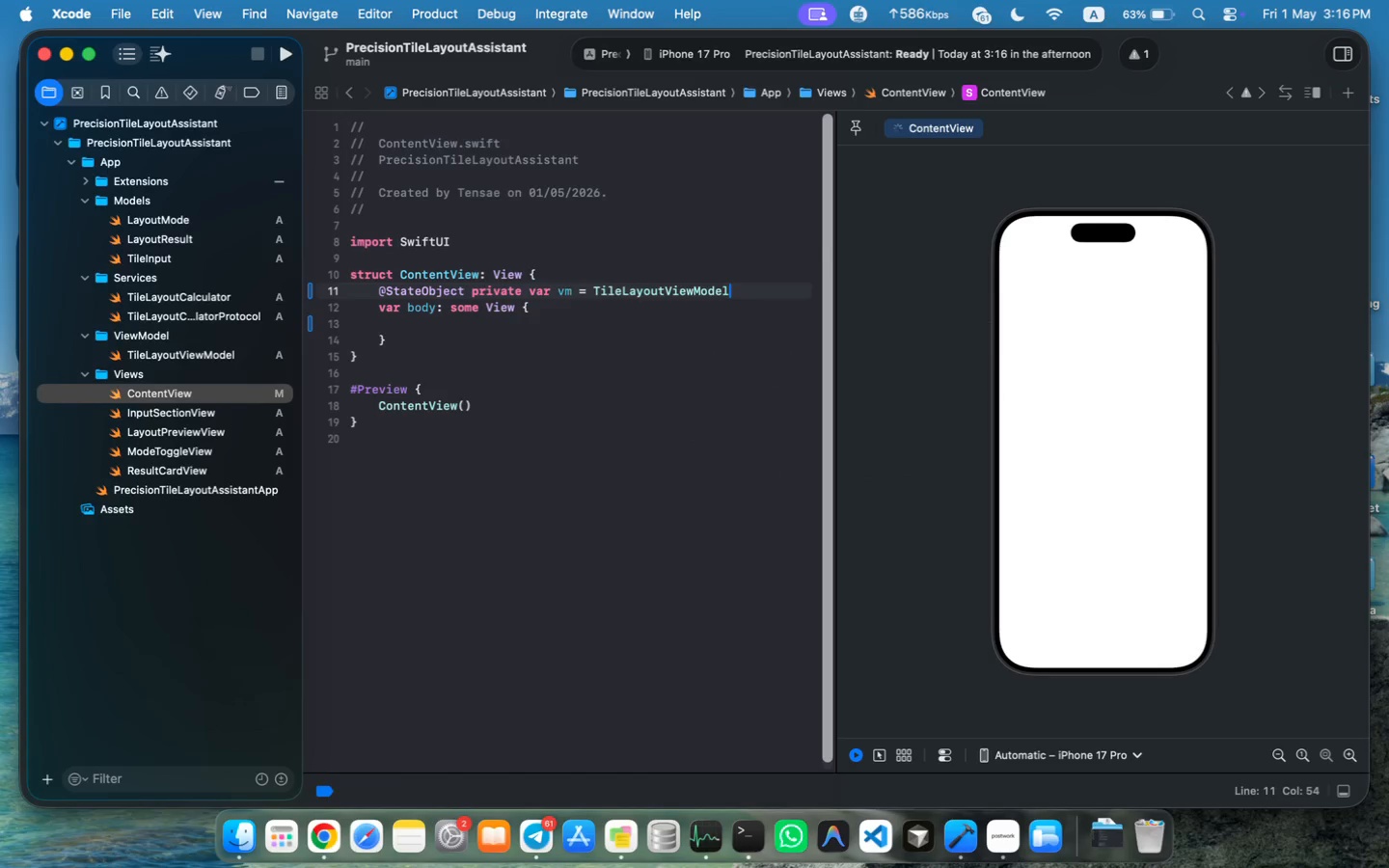 
type(())
 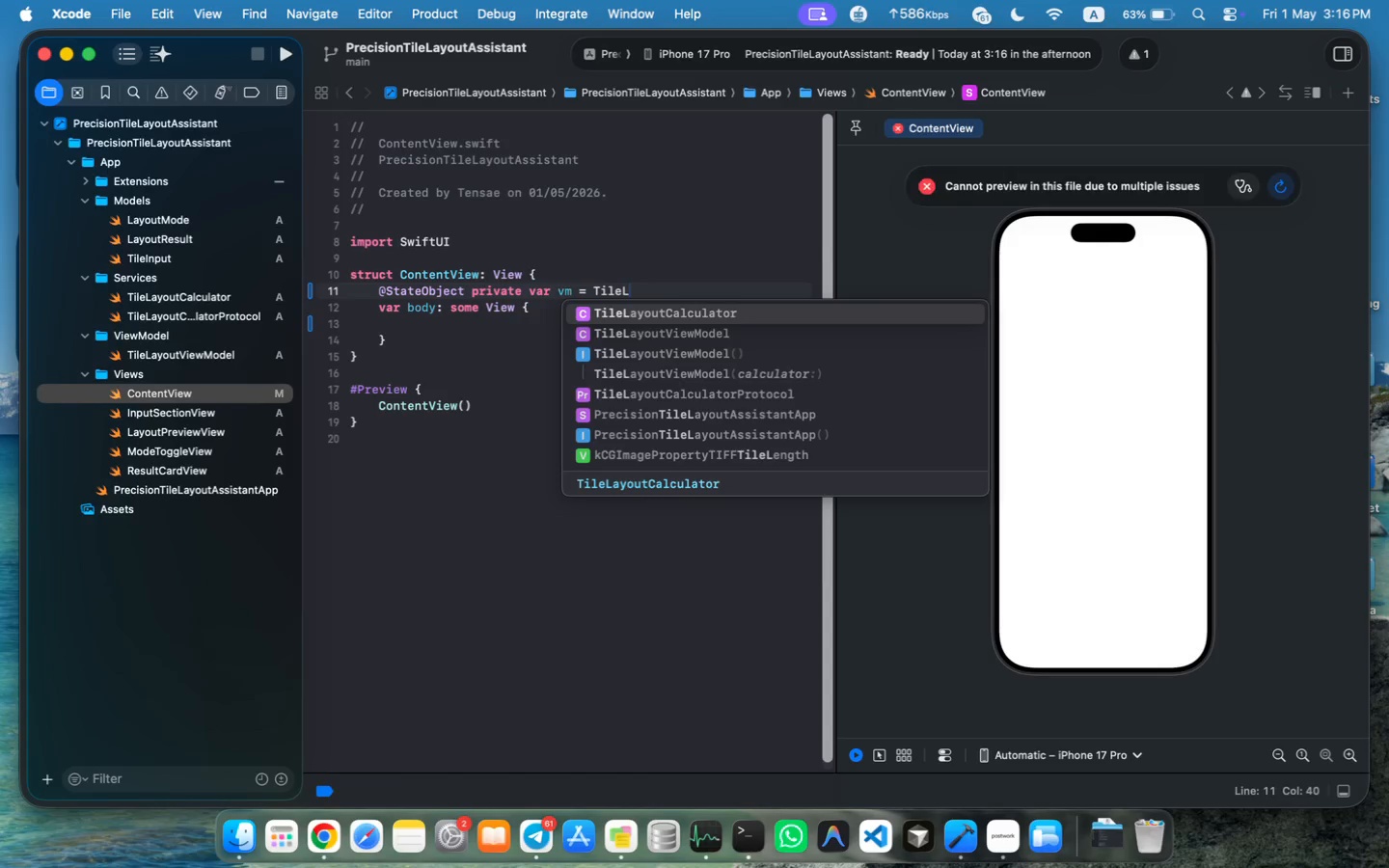 
key(ArrowDown)
 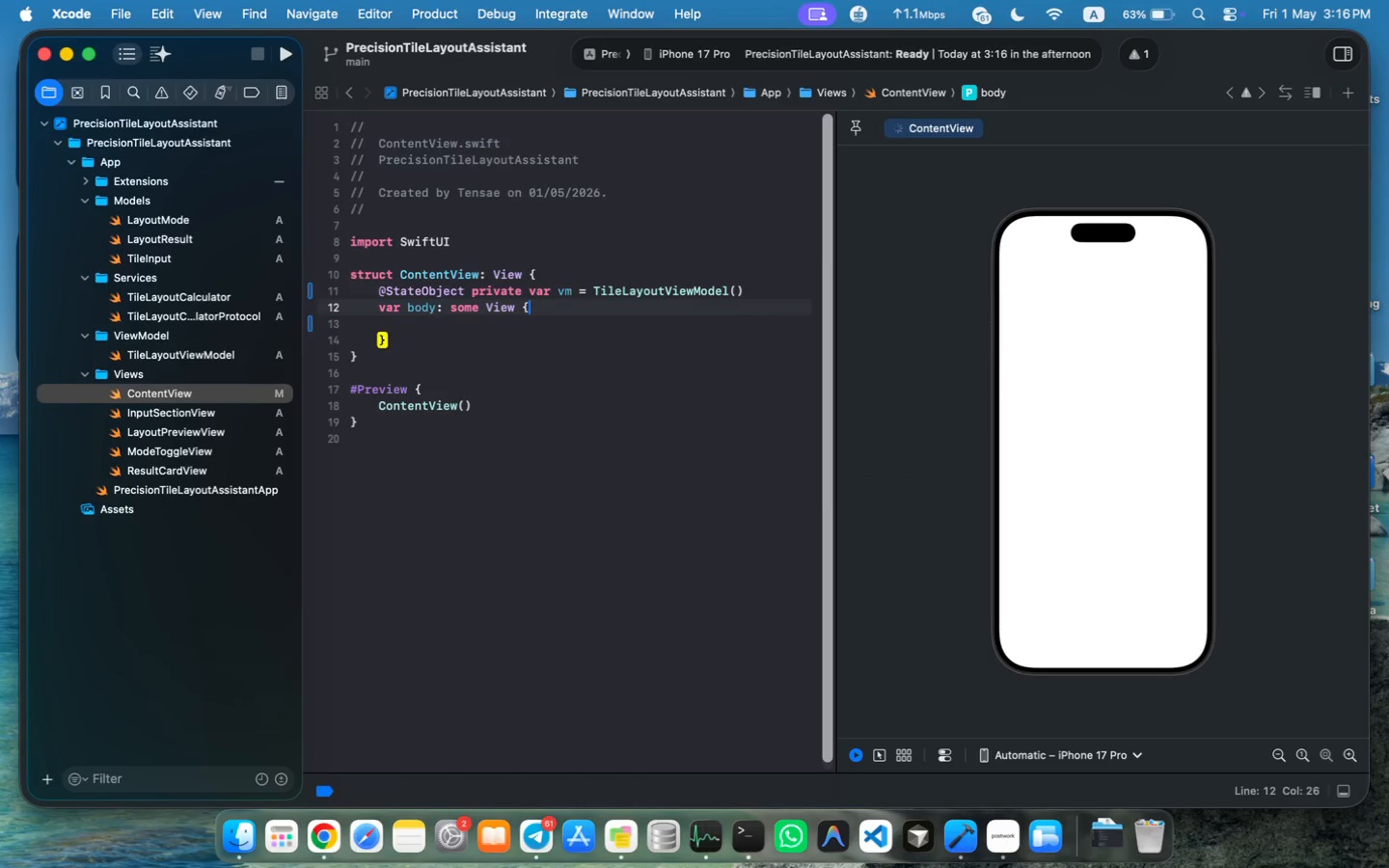 
key(ArrowDown)
 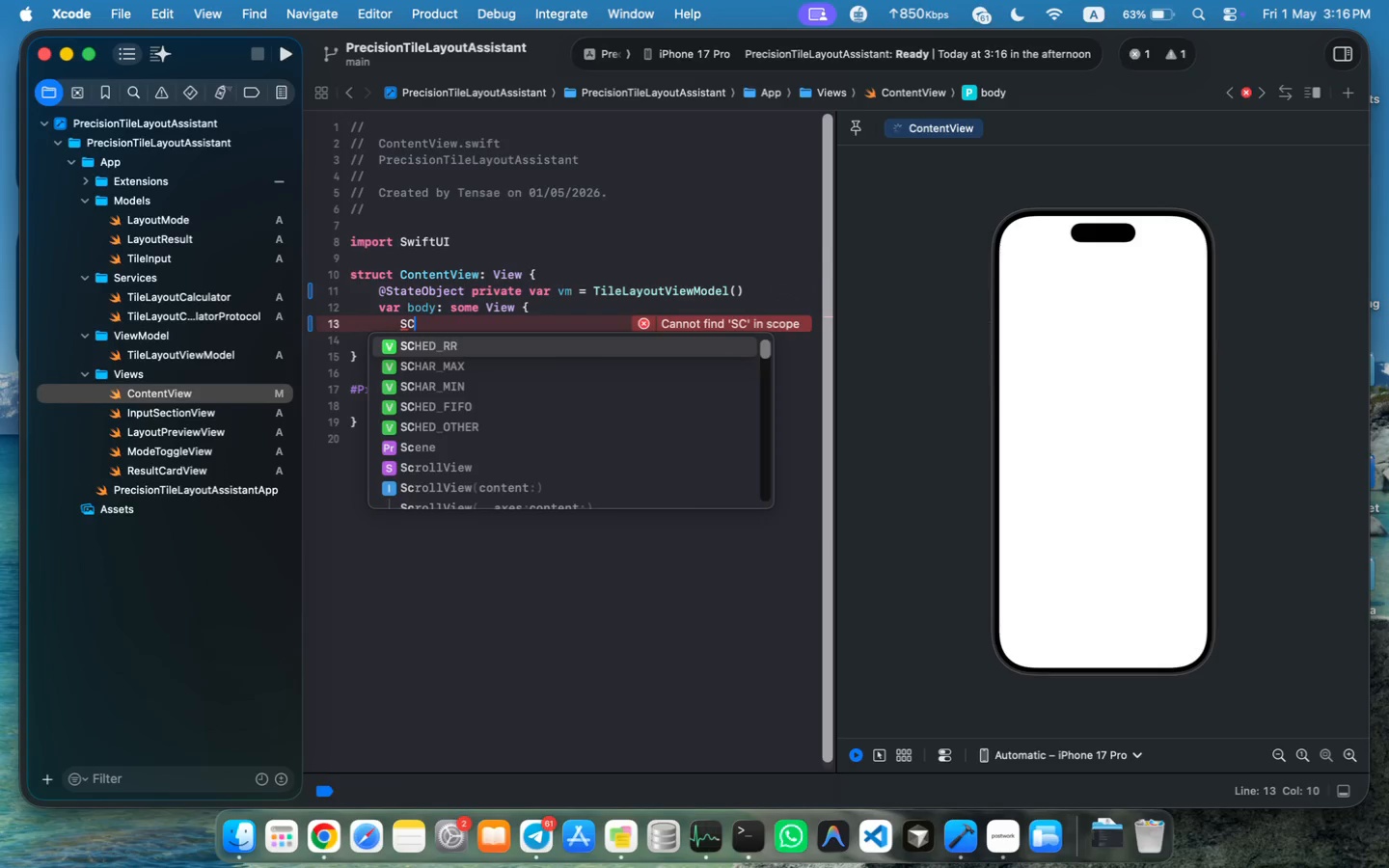 
type(SC)
key(Backspace)
type(crol)
 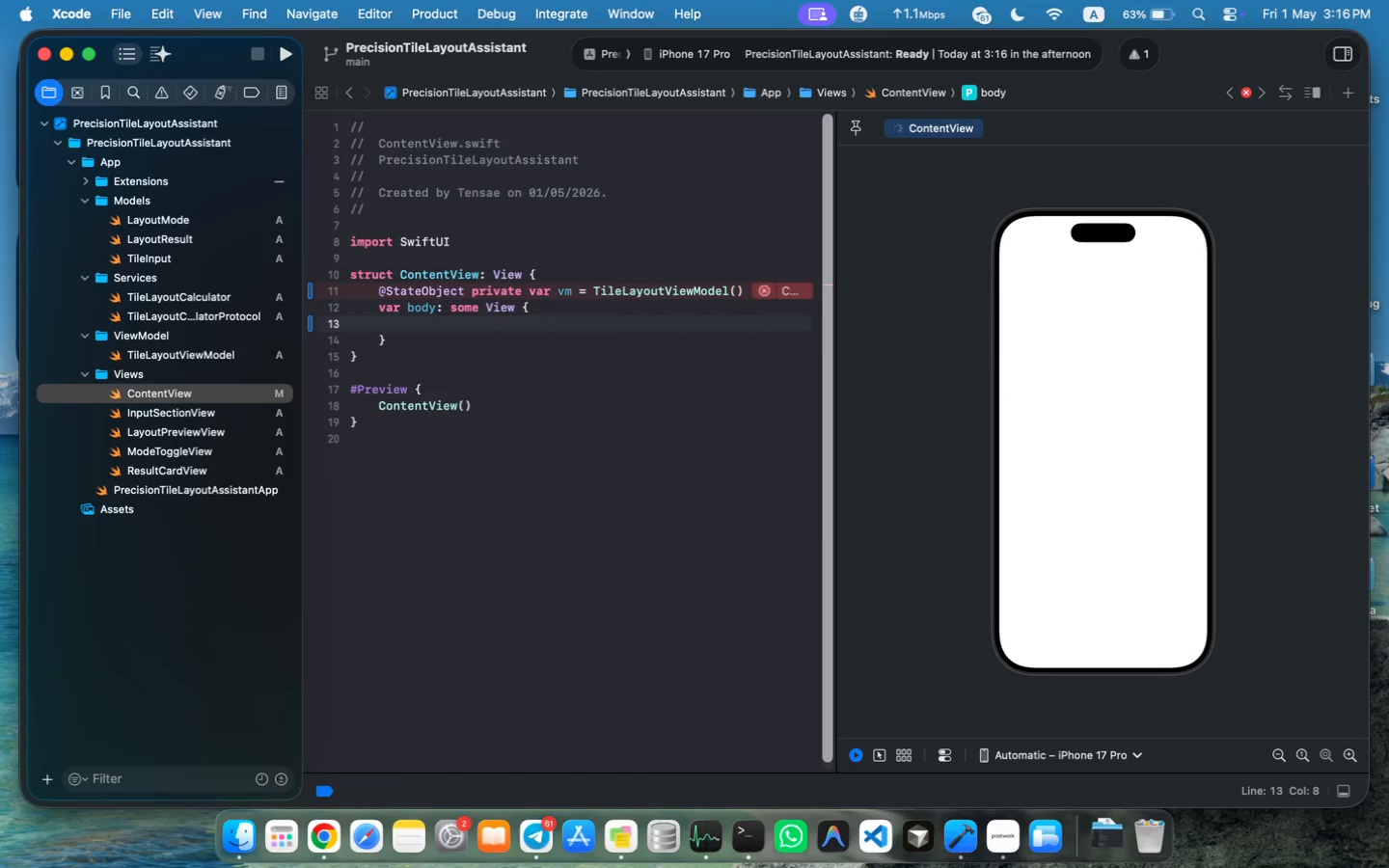 
key(Enter)
 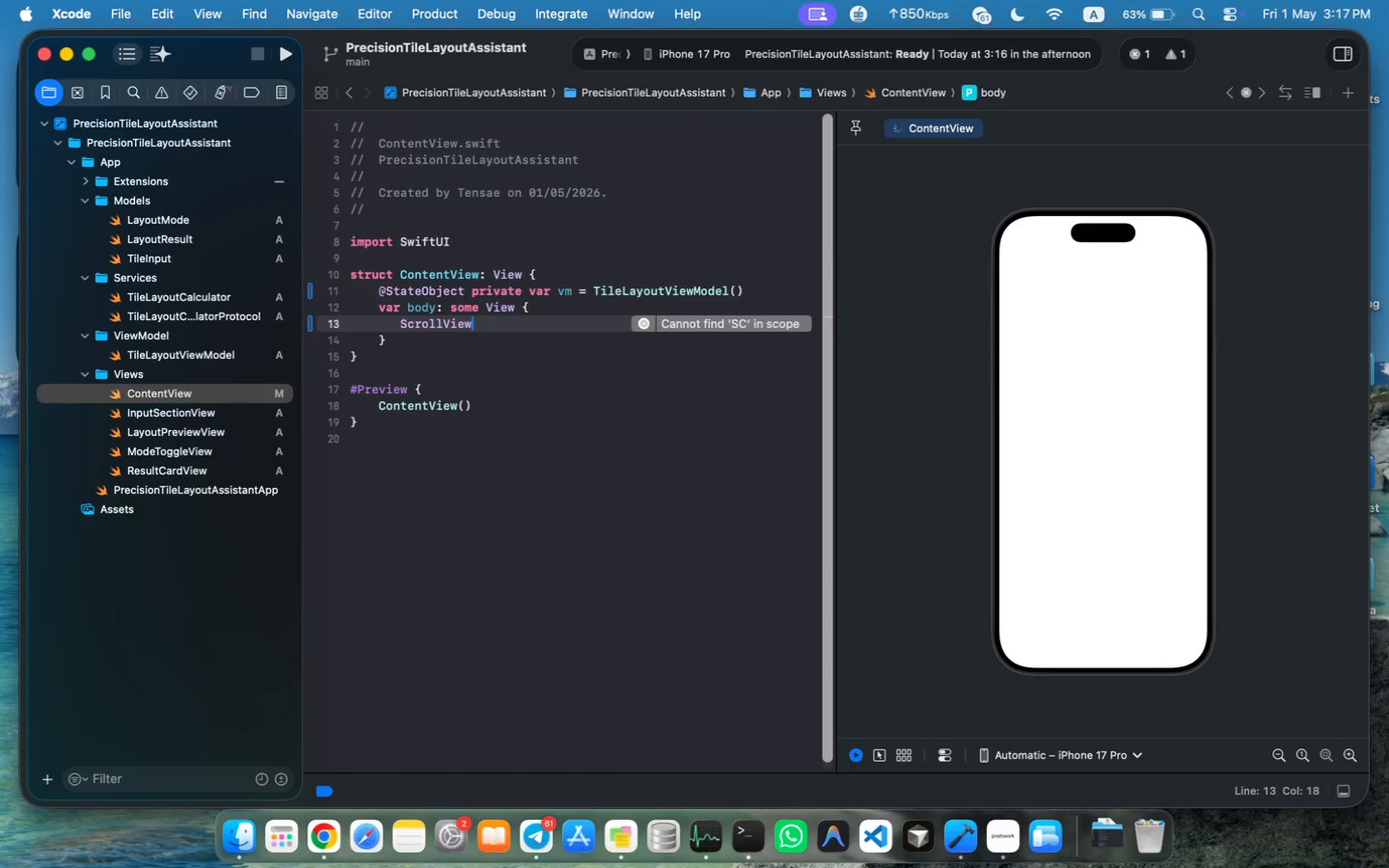 
key(Space)
 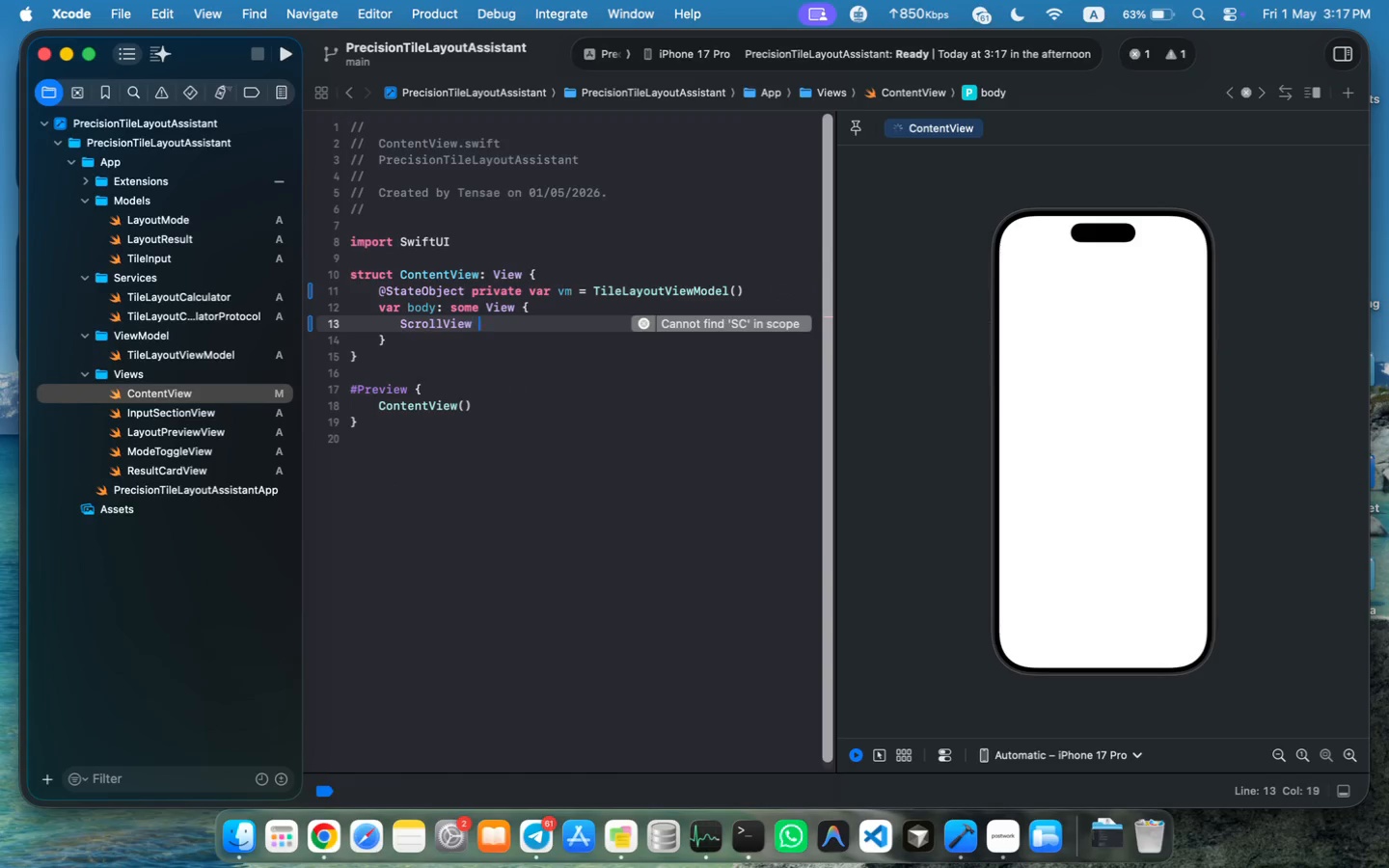 
key(Shift+ShiftLeft)
 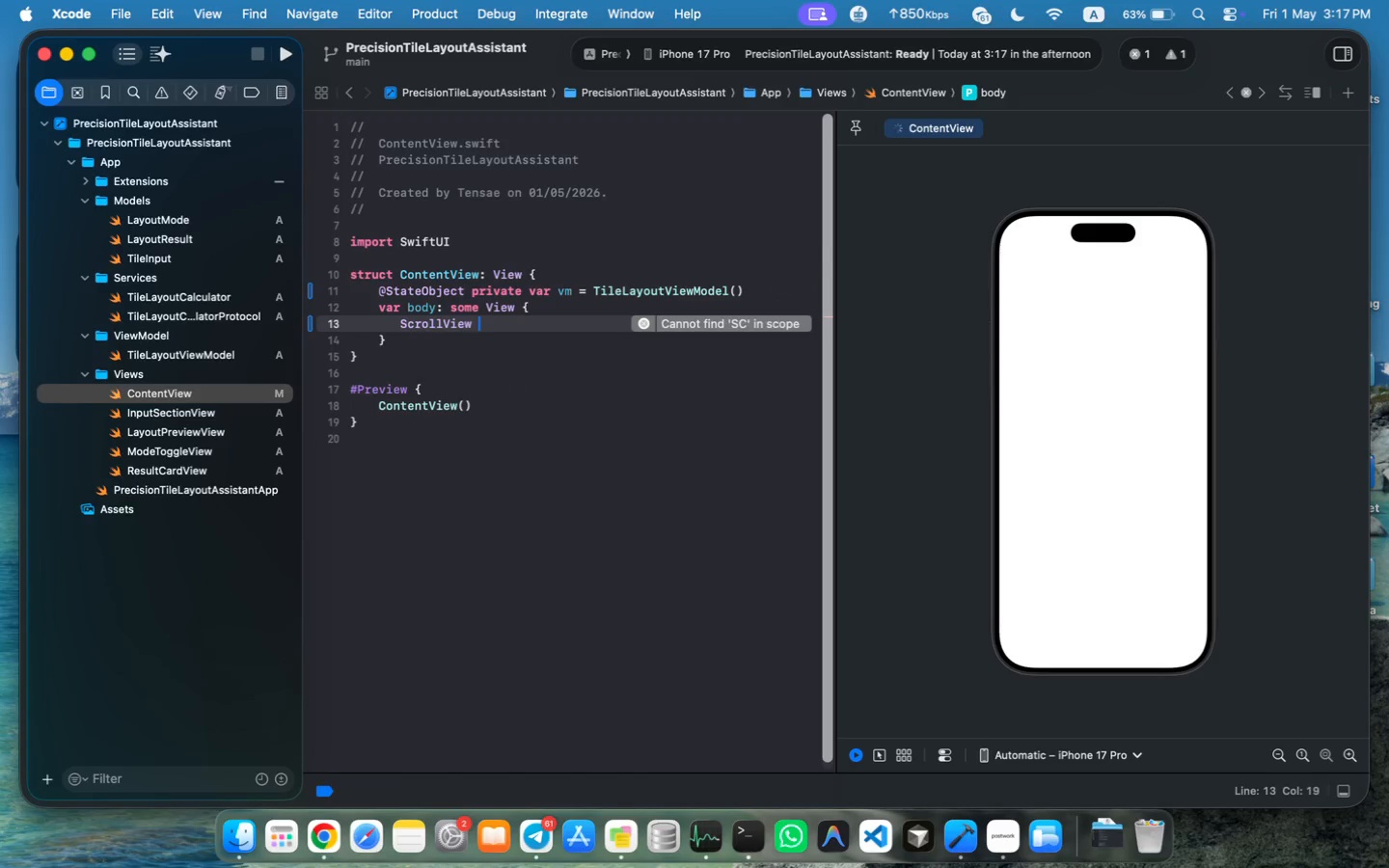 
key(Shift+BracketLeft)
 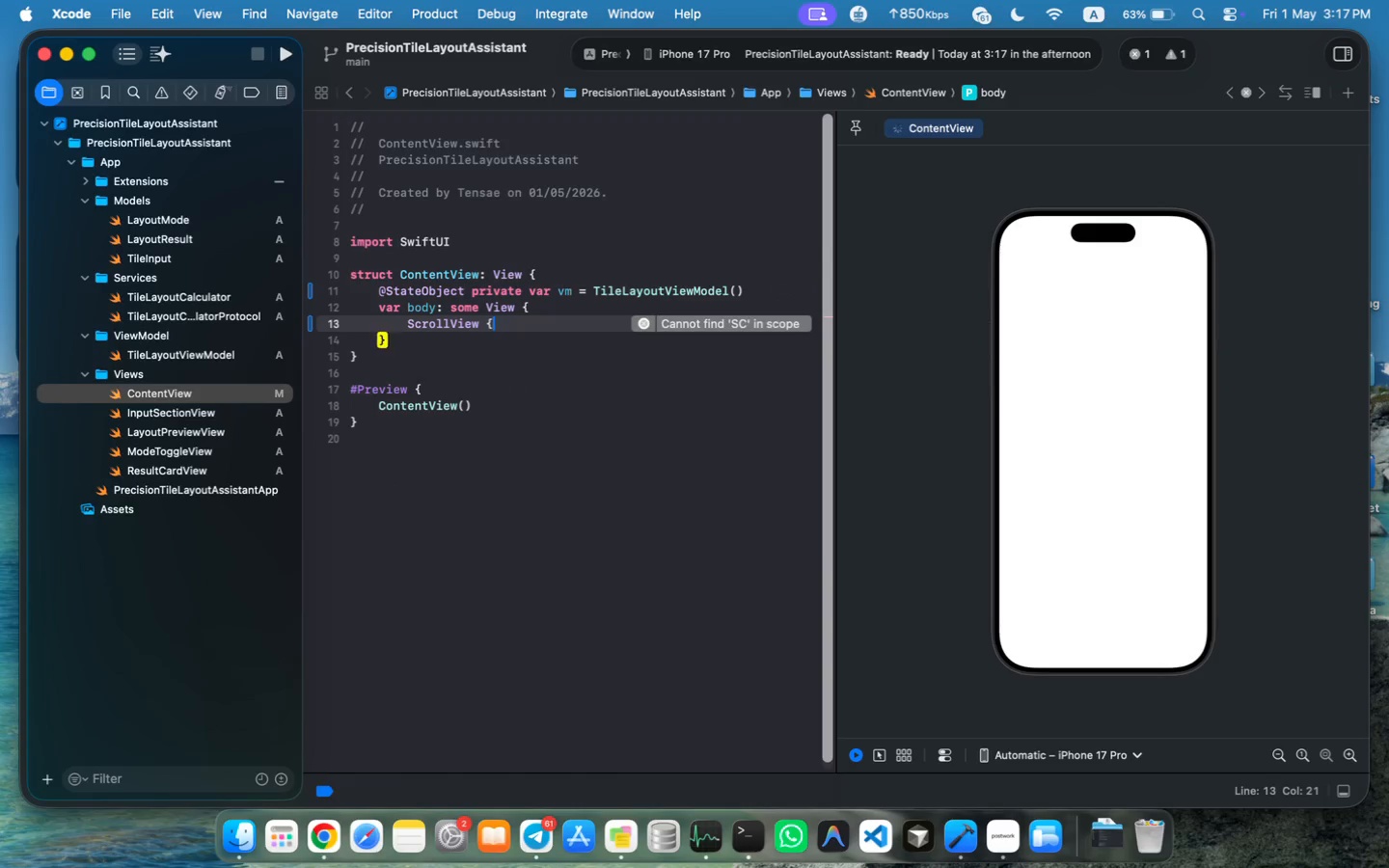 
key(Enter)
 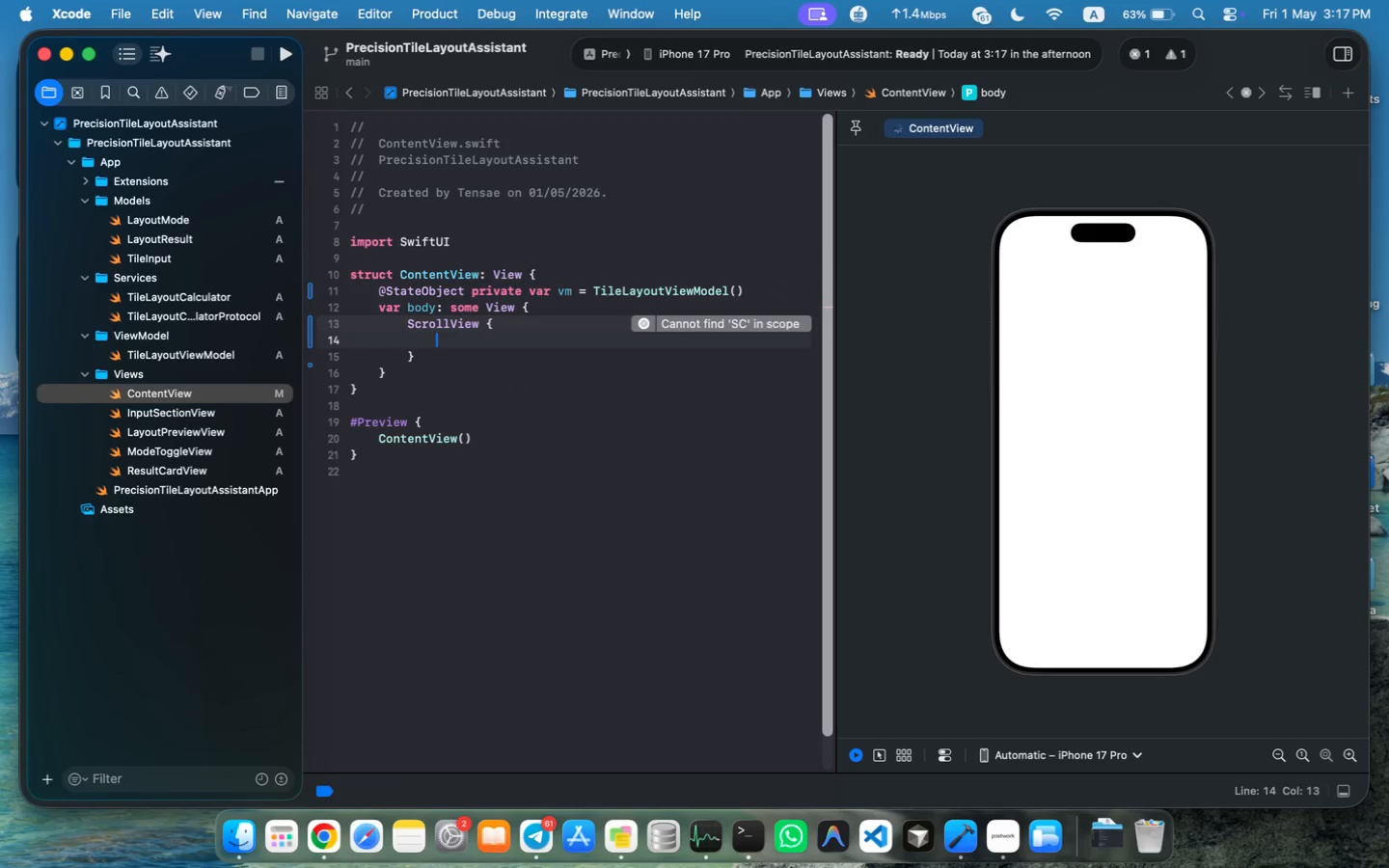 
type(VS)
key(Tab)
type((spac)
 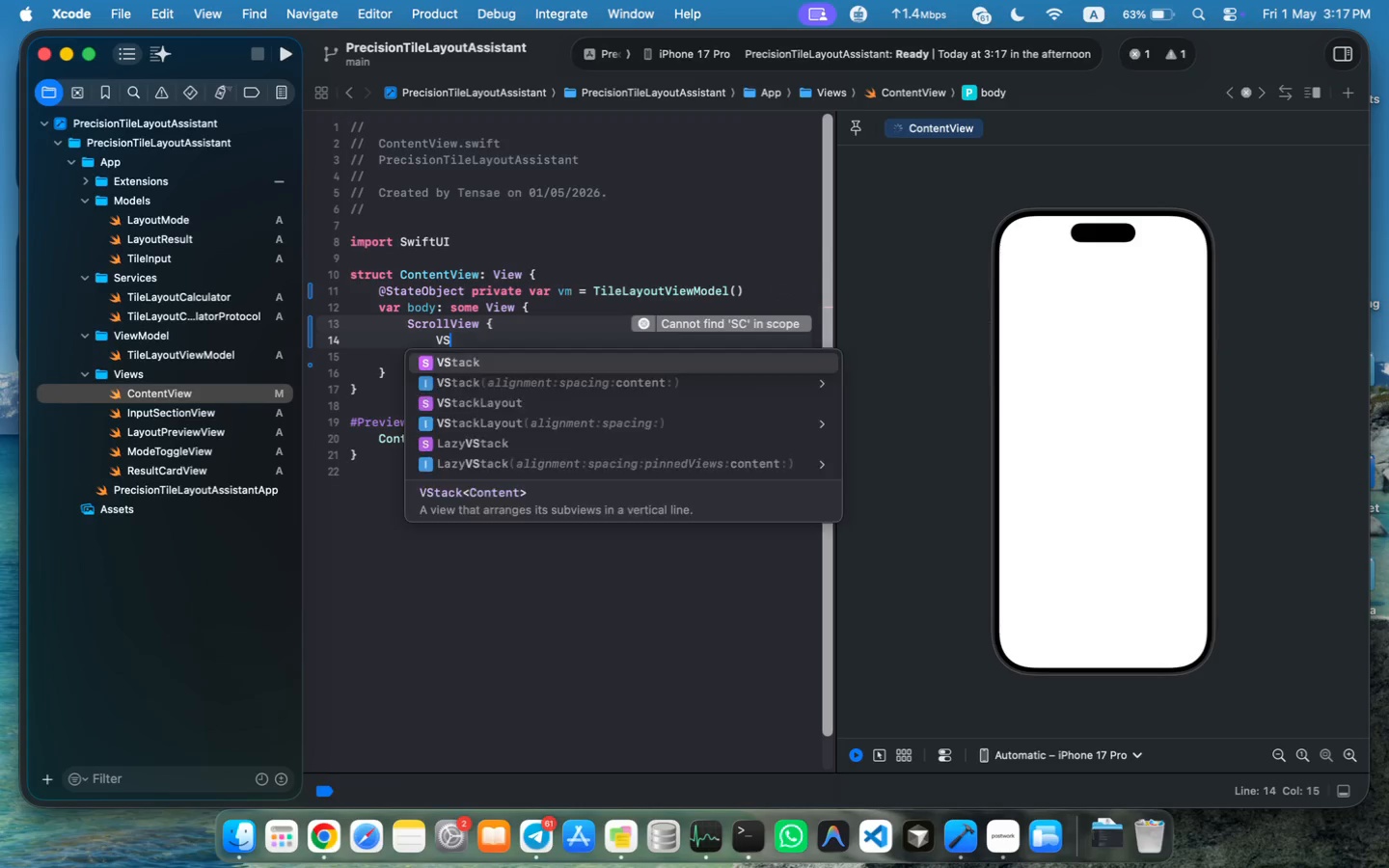 
 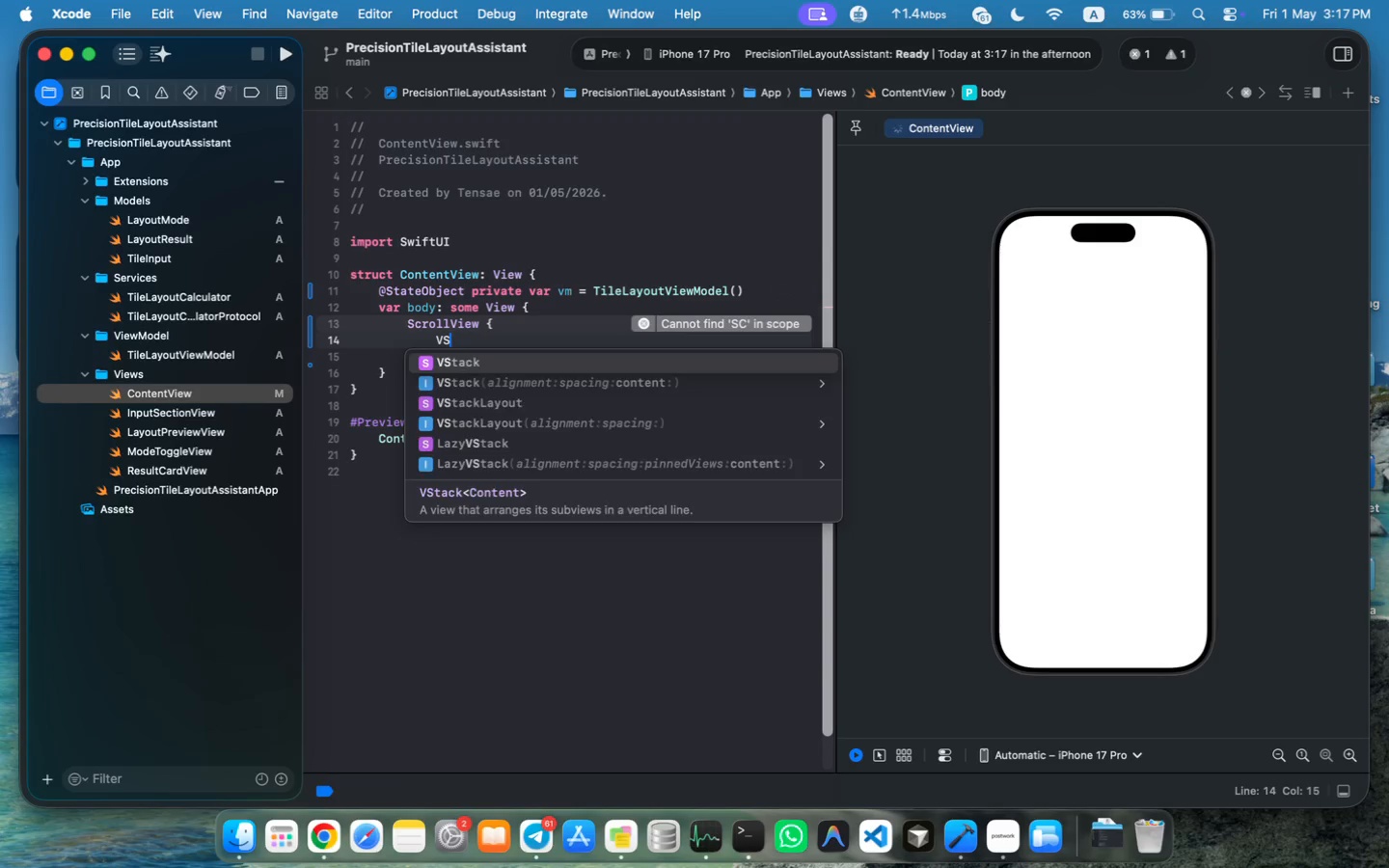 
key(Enter)
 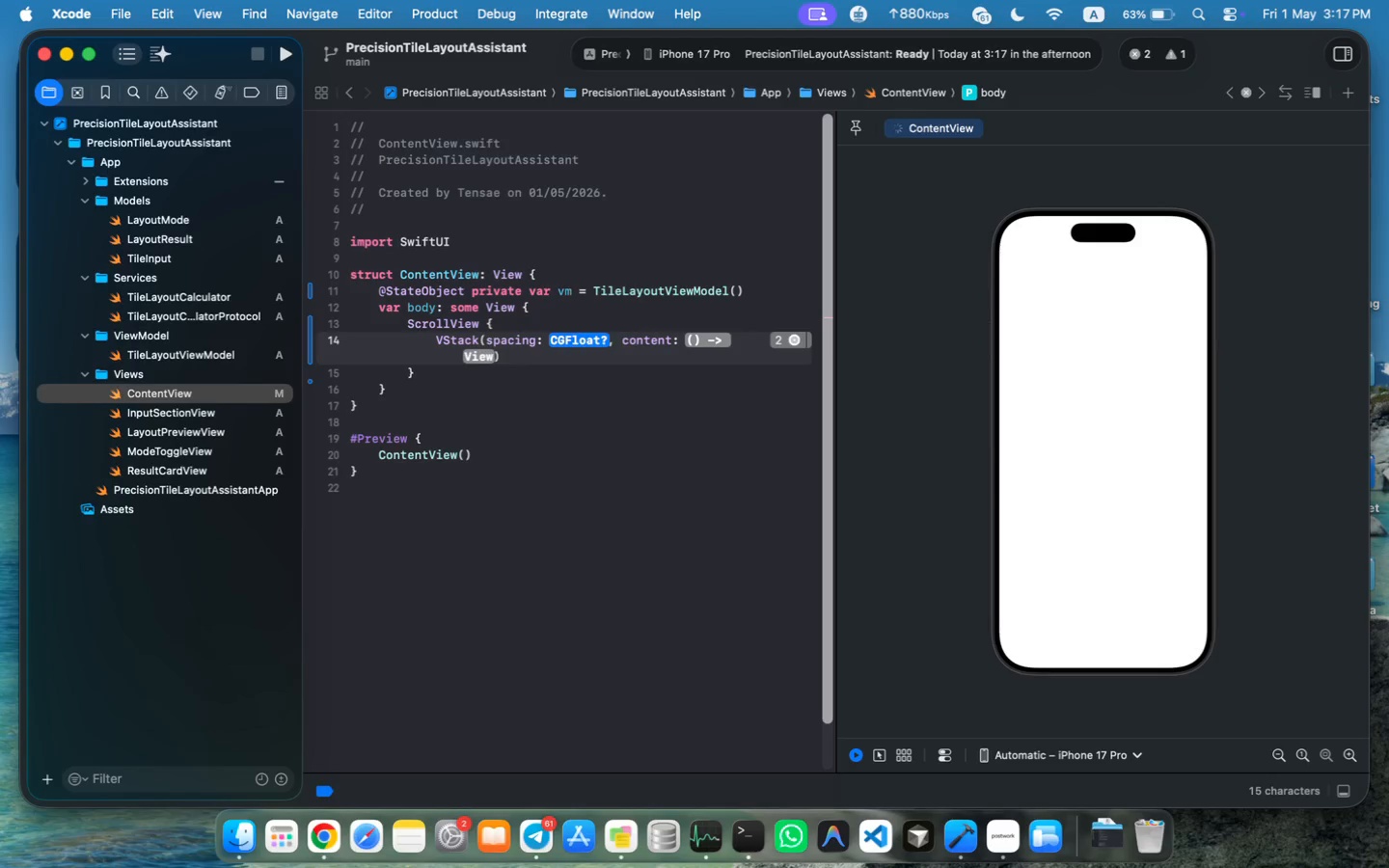 
key(Meta+Z)
 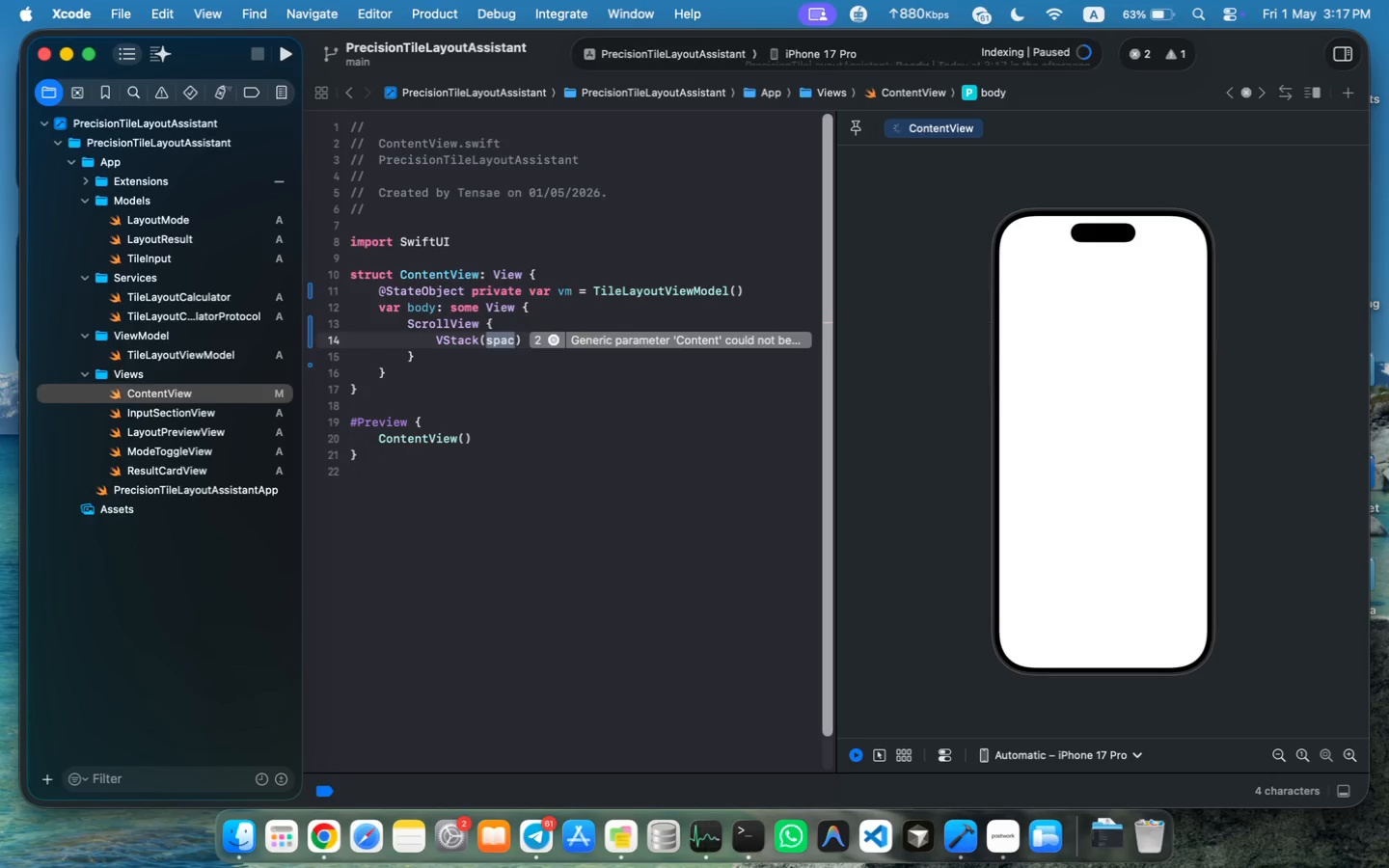 
key(ArrowRight)
 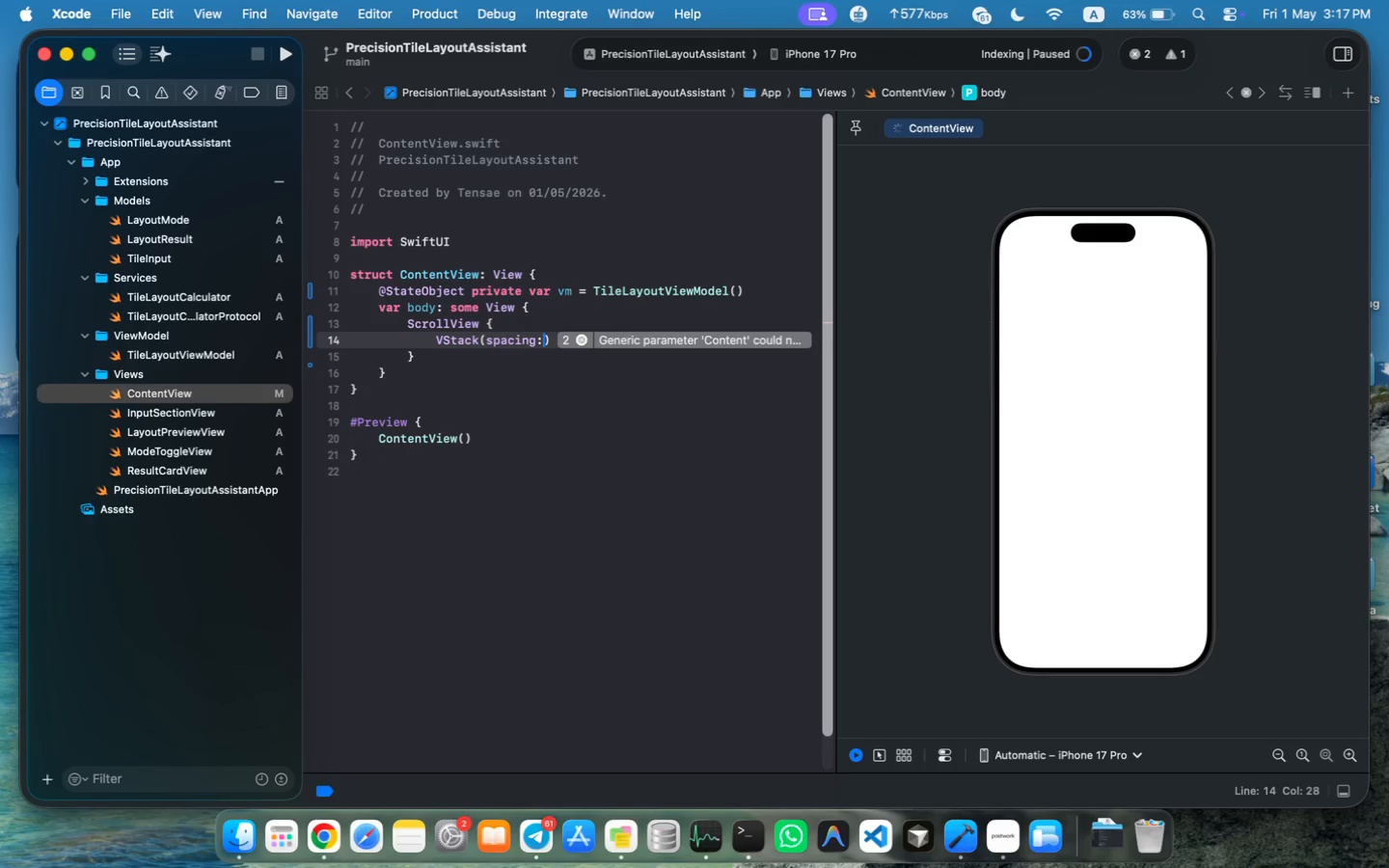 
type(ing: 24)
 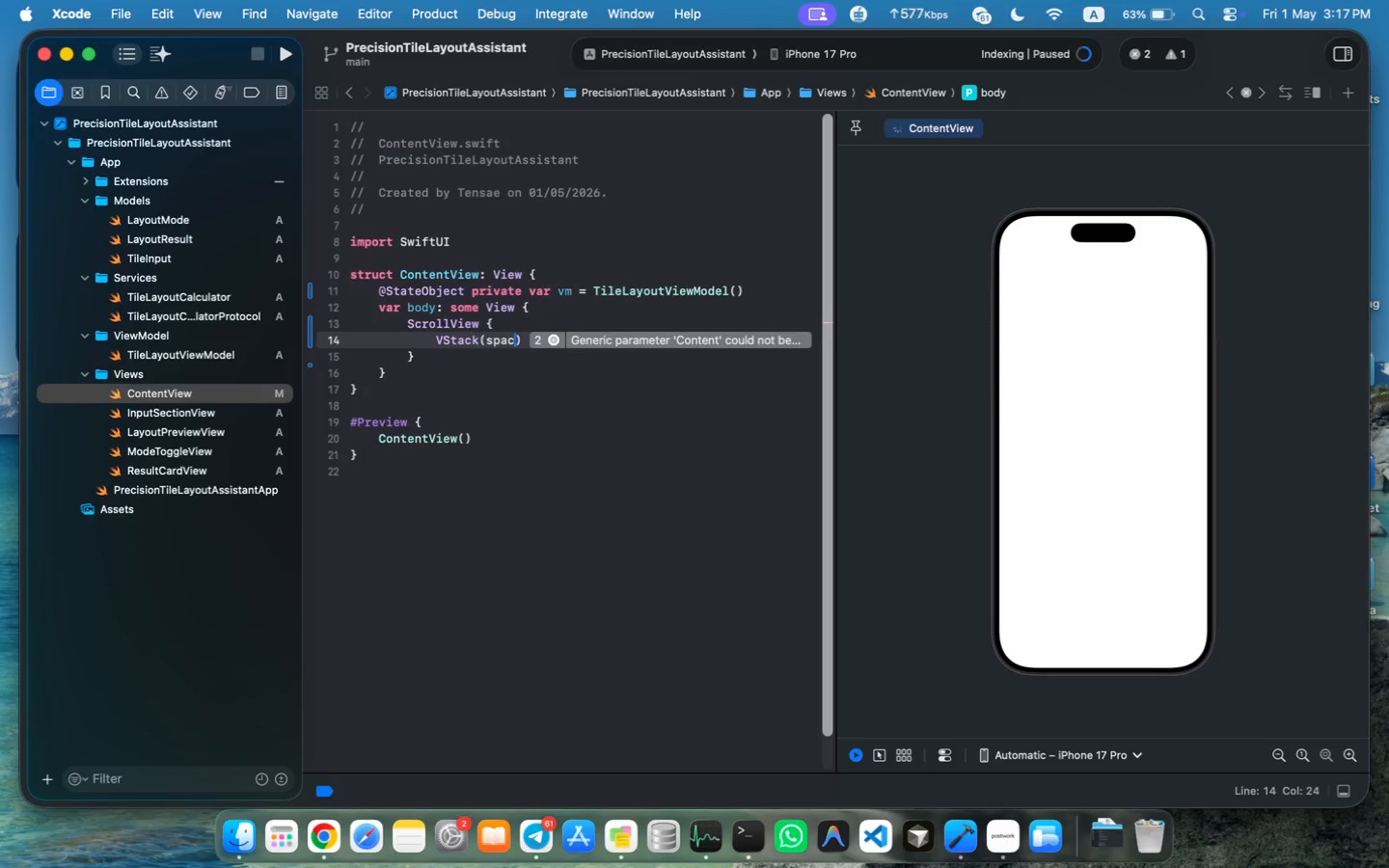 
key(ArrowRight)
 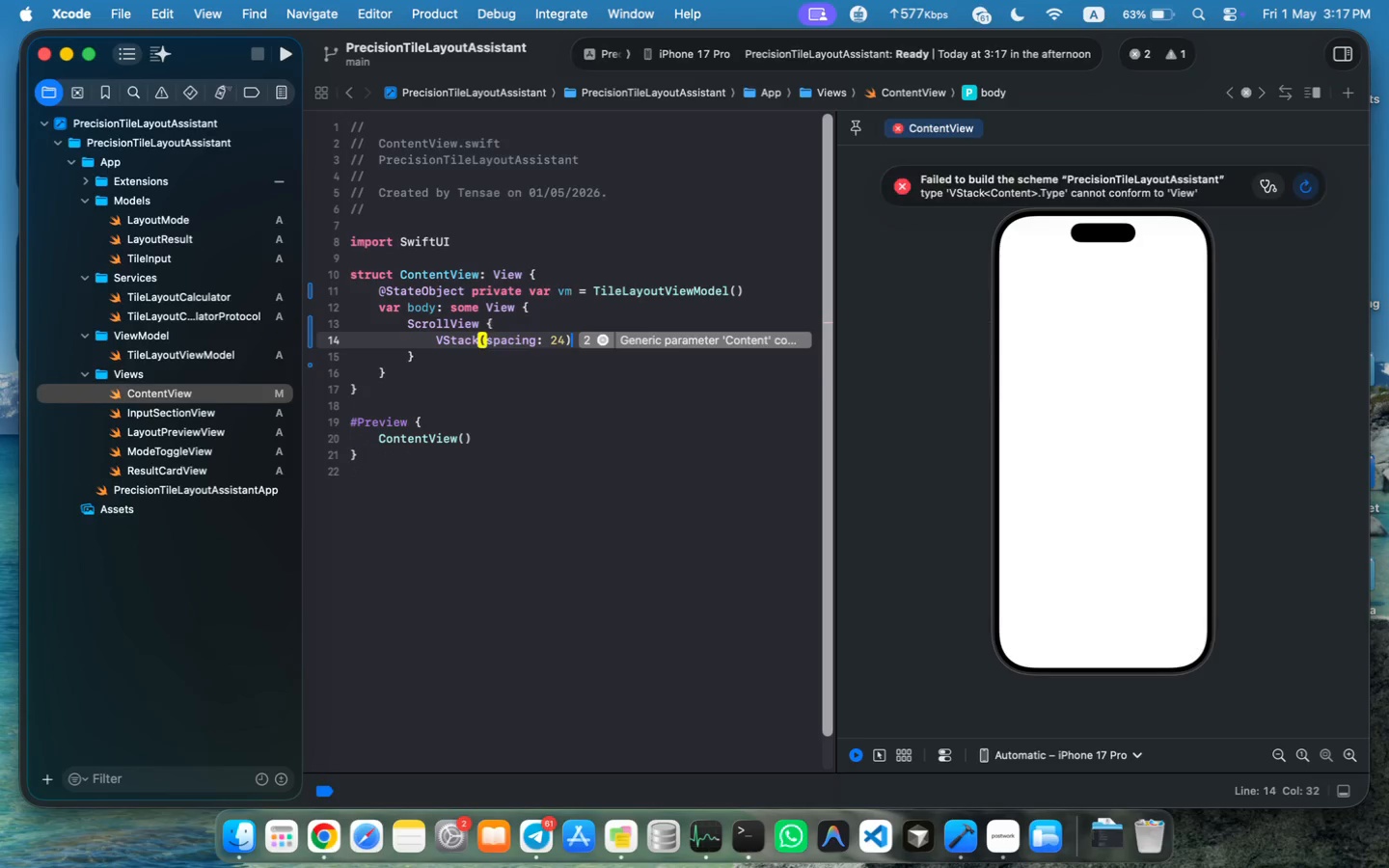 
key(Space)
 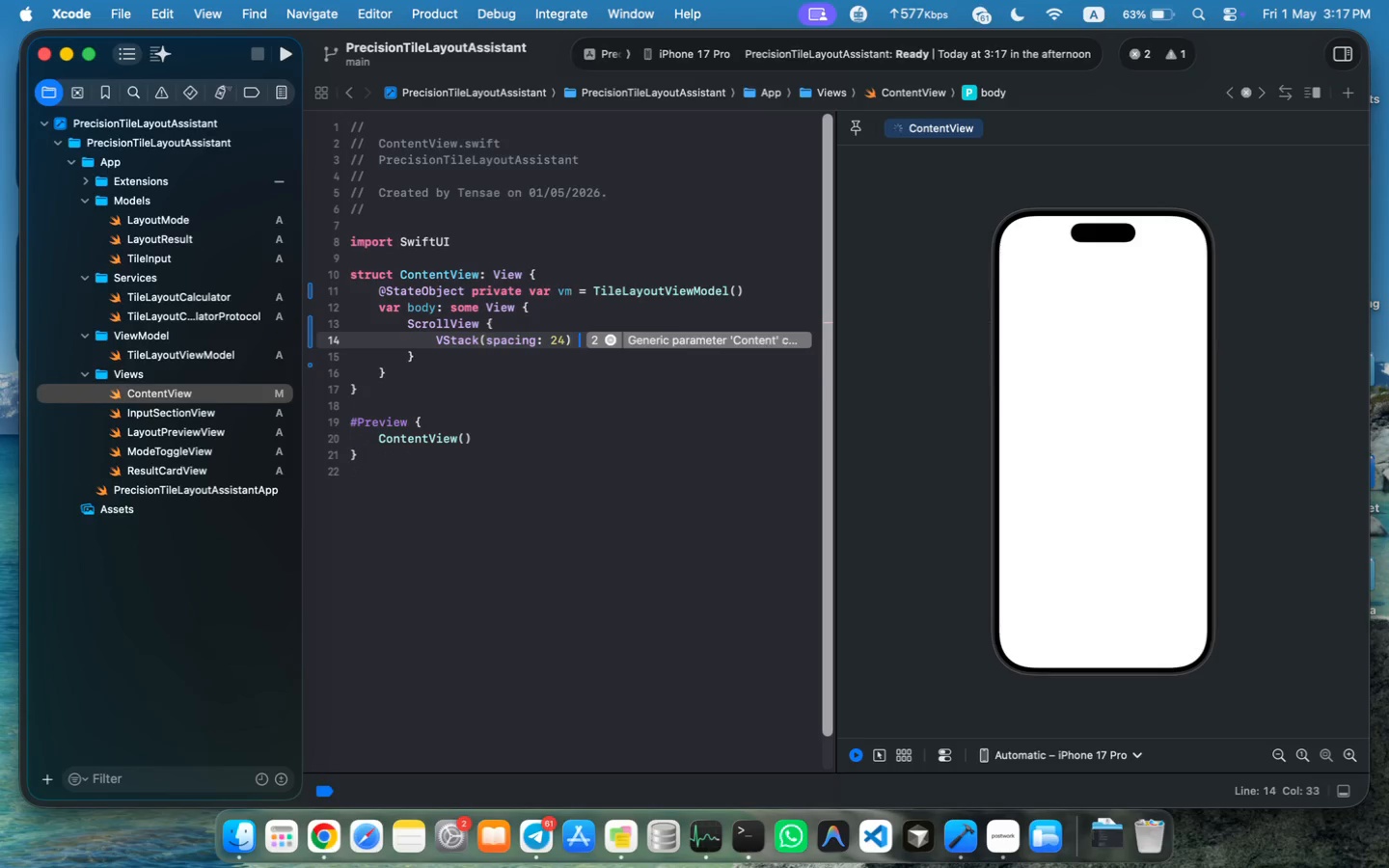 
key(Shift+ShiftLeft)
 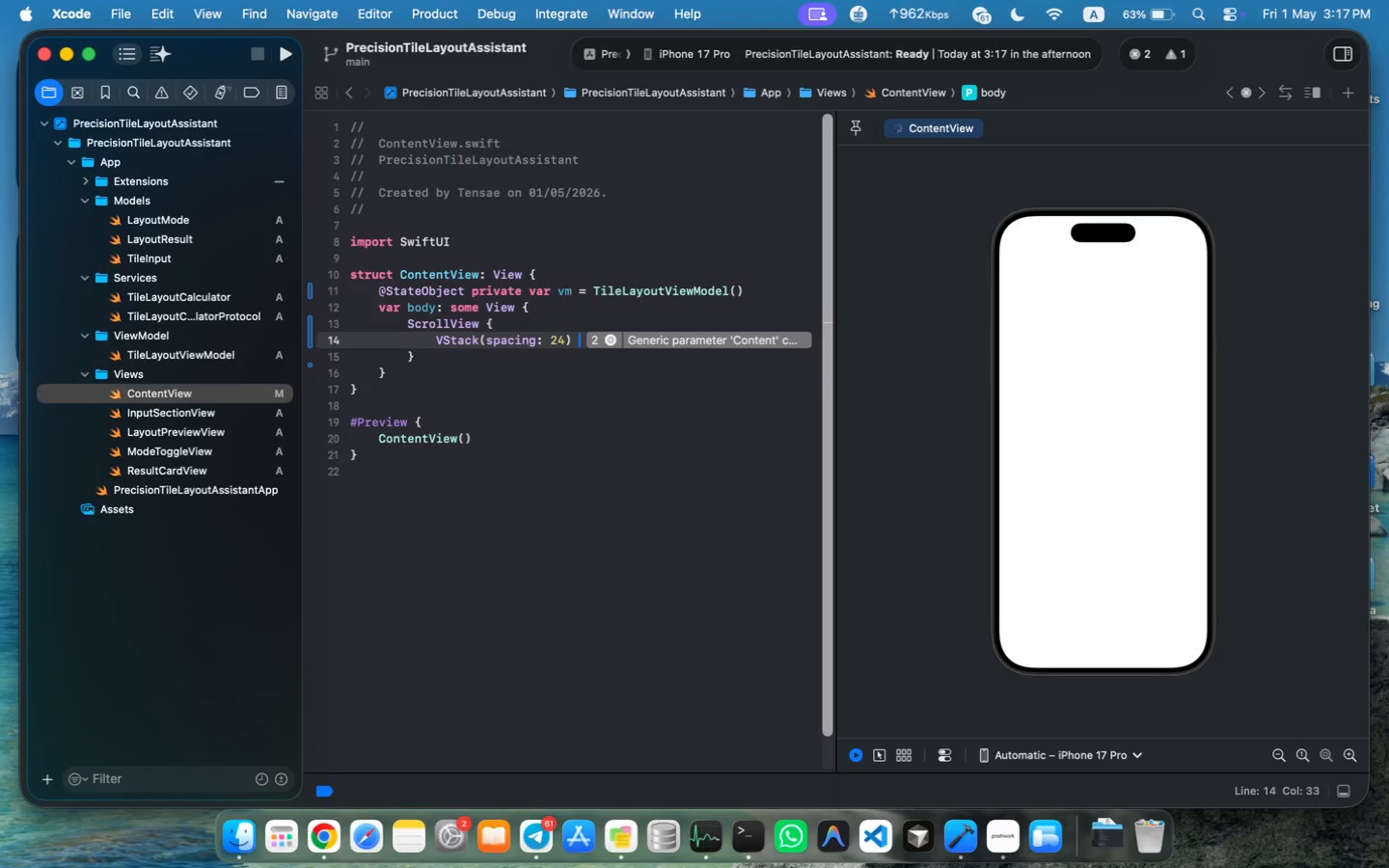 
key(Shift+BracketLeft)
 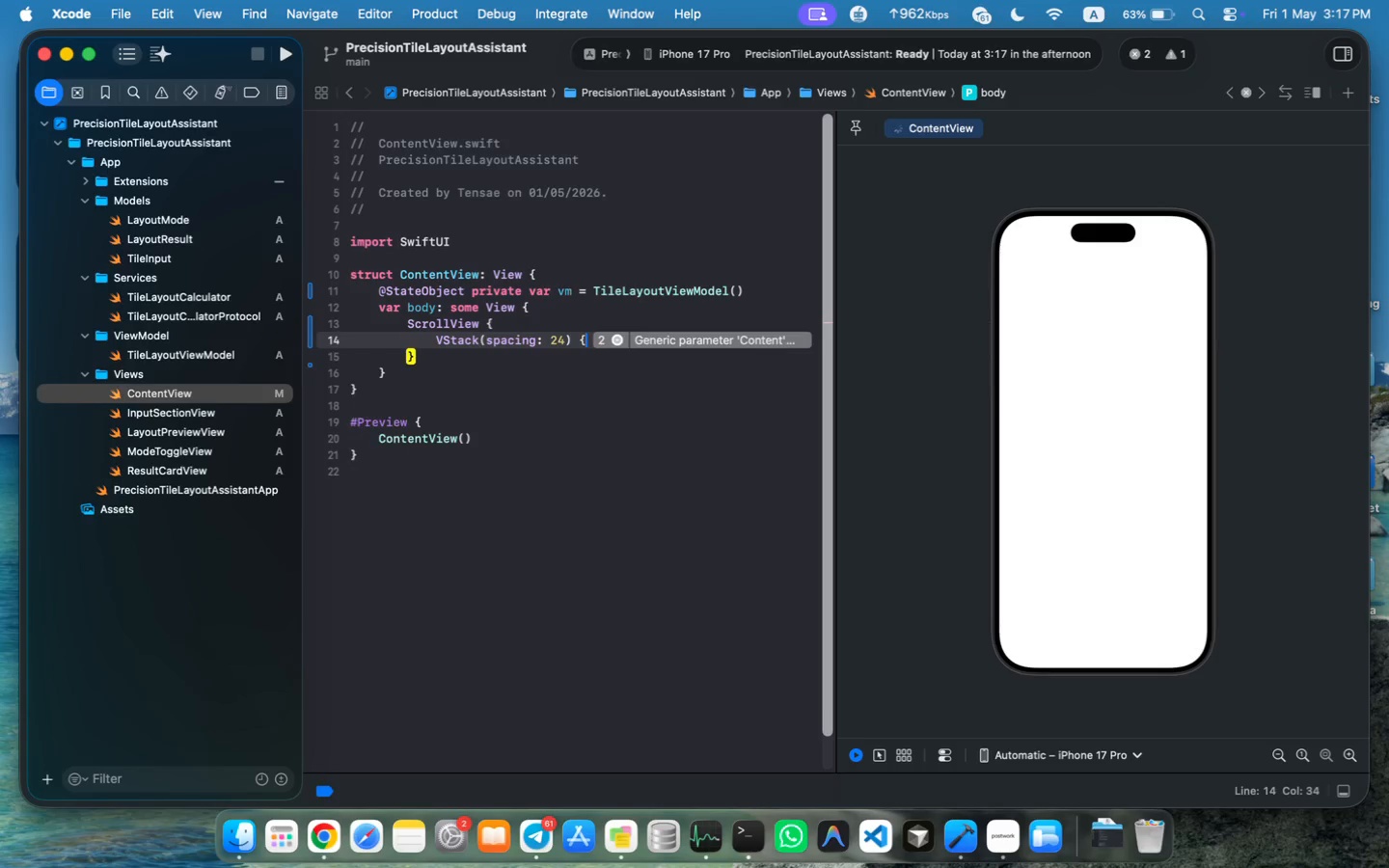 
key(Enter)
 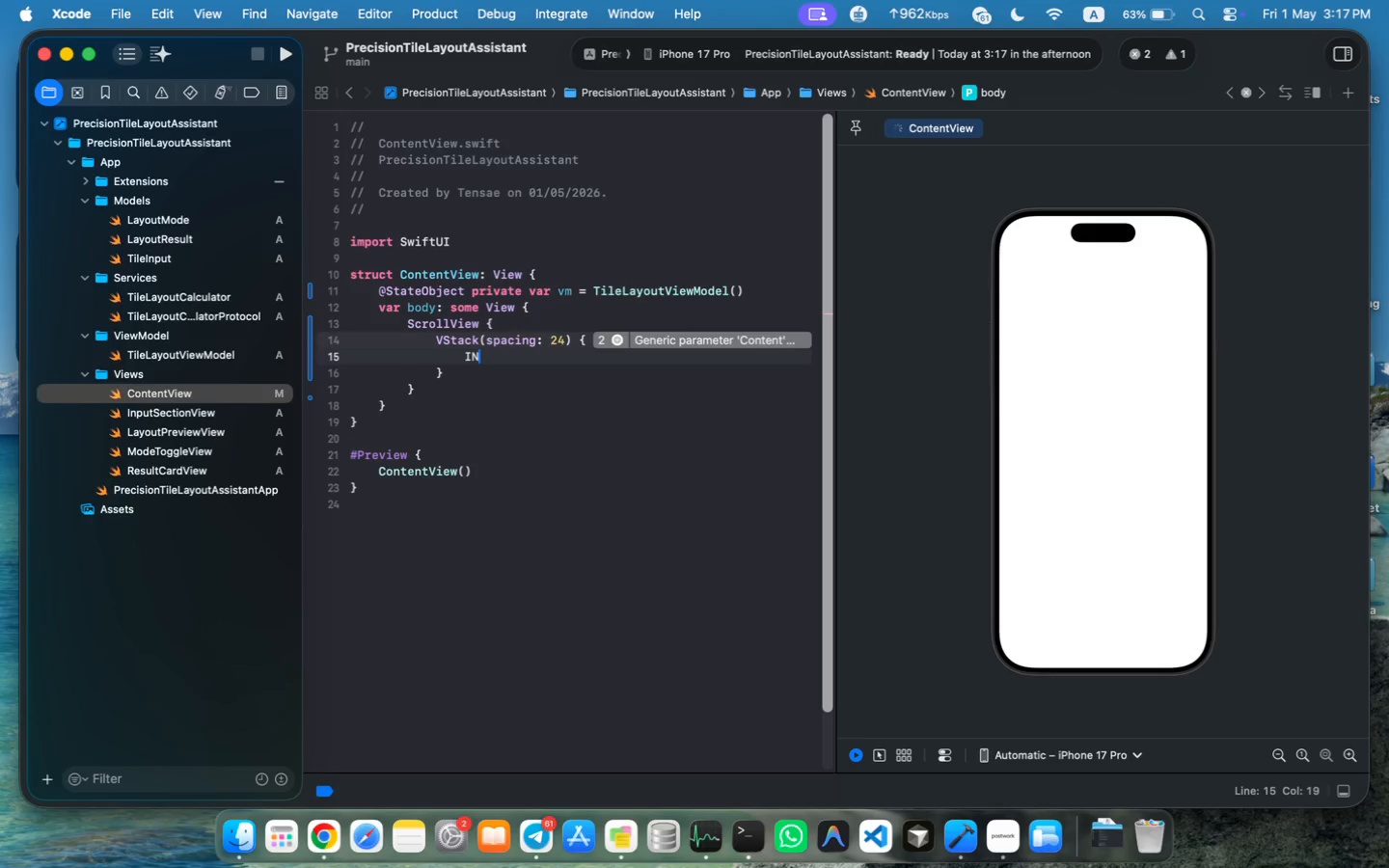 
type(IN)
key(Backspace)
type(nput)
key(Tab)
type((vm: vm)
 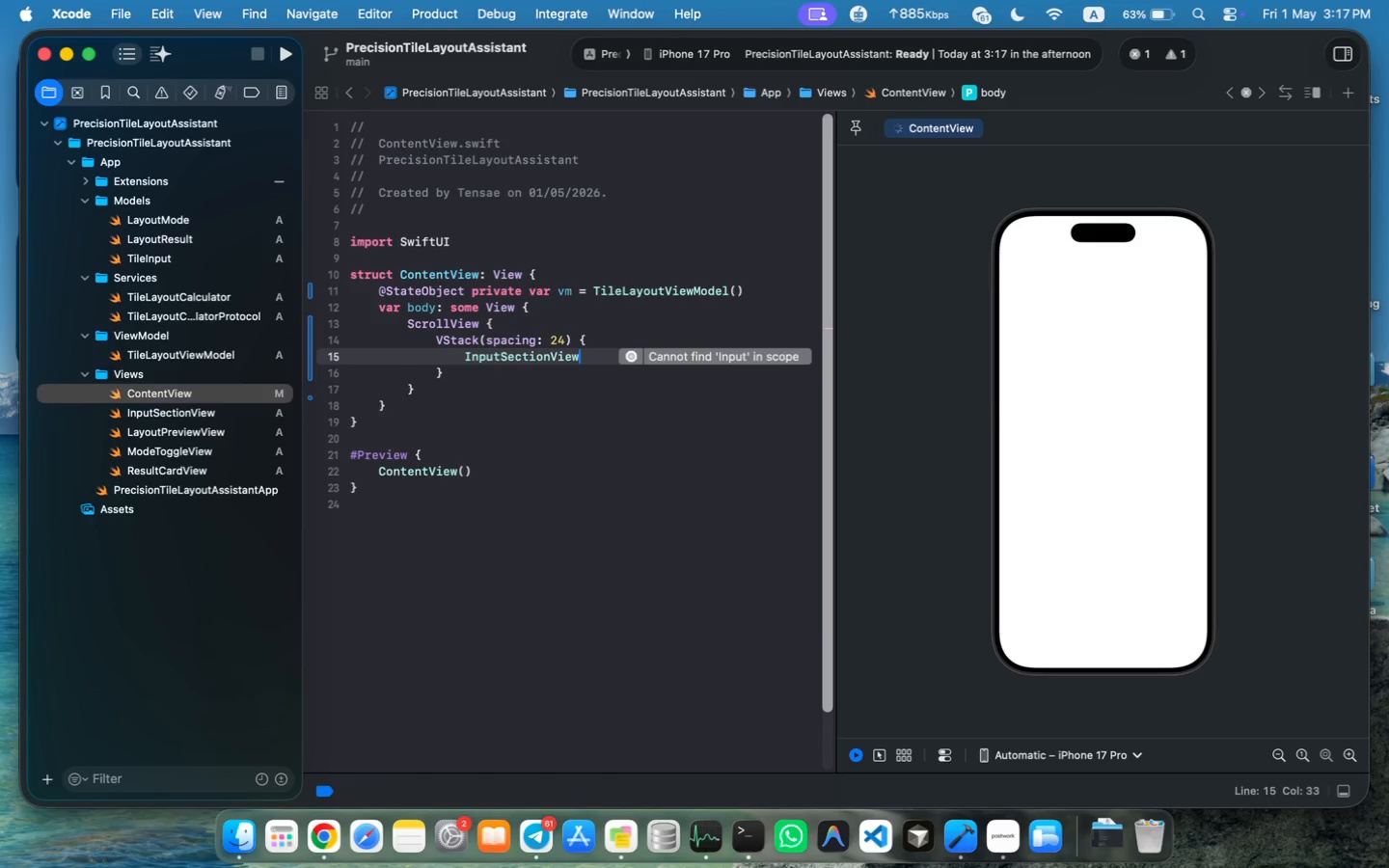 
 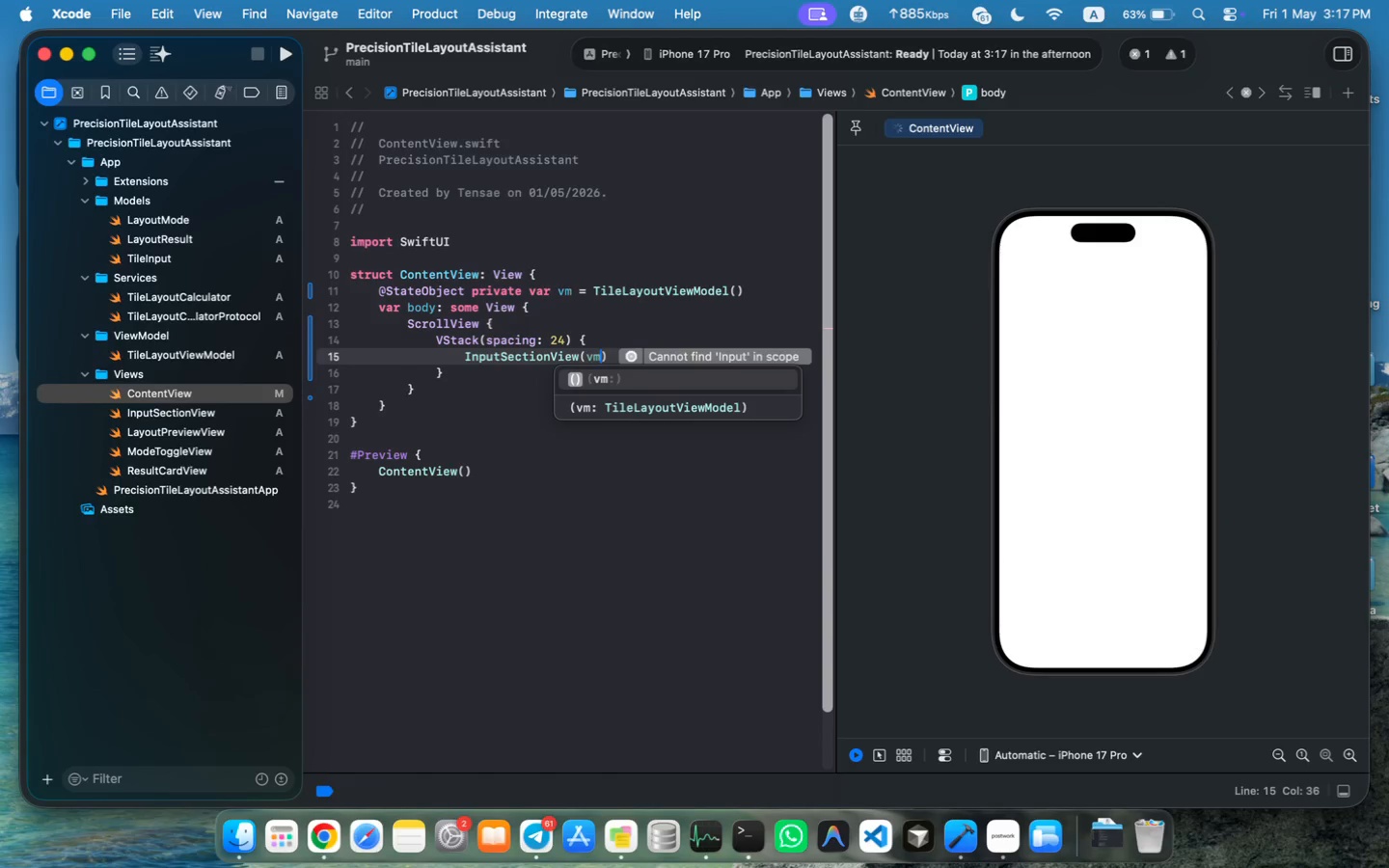 
key(ArrowRight)
 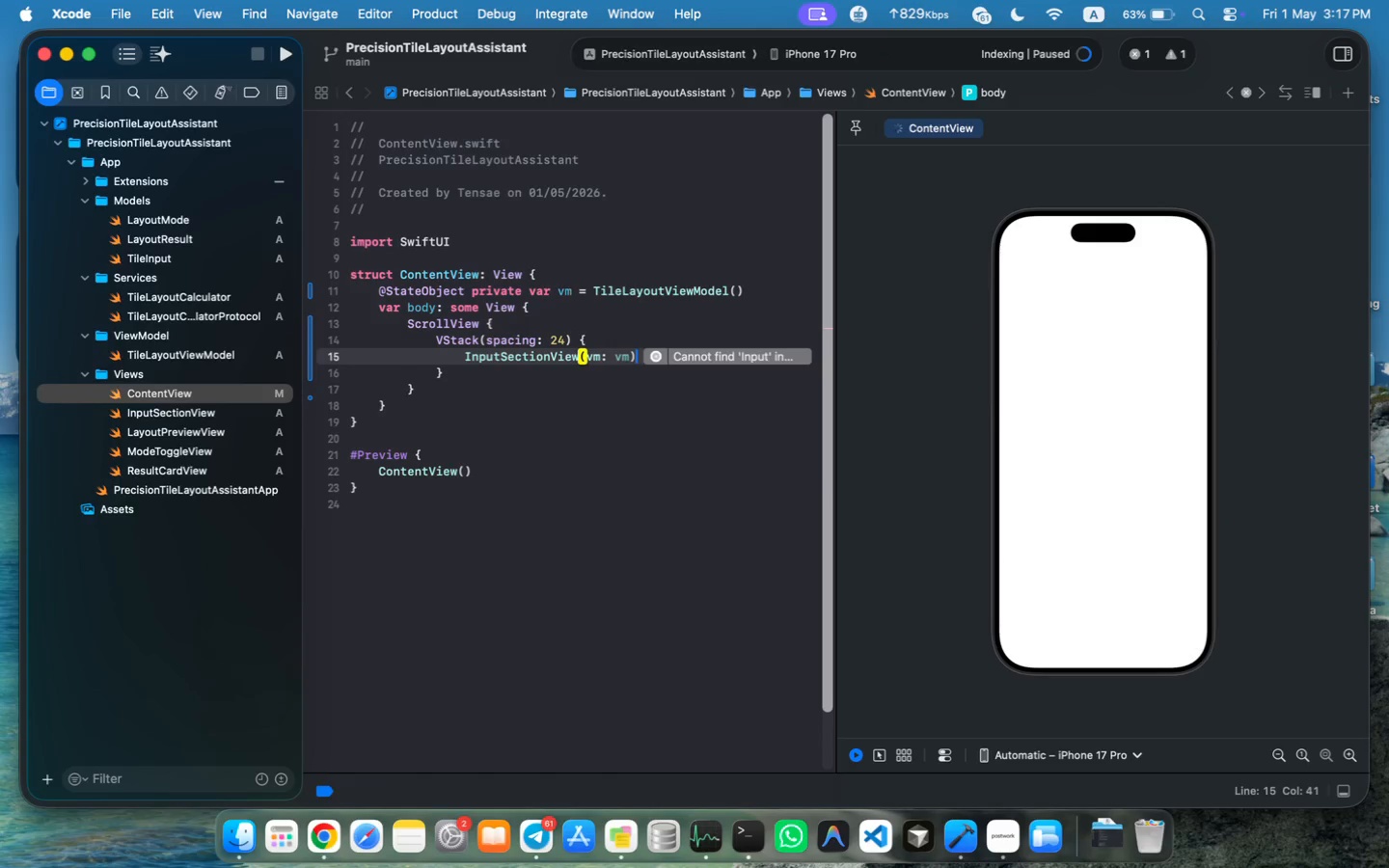 
key(Enter)
 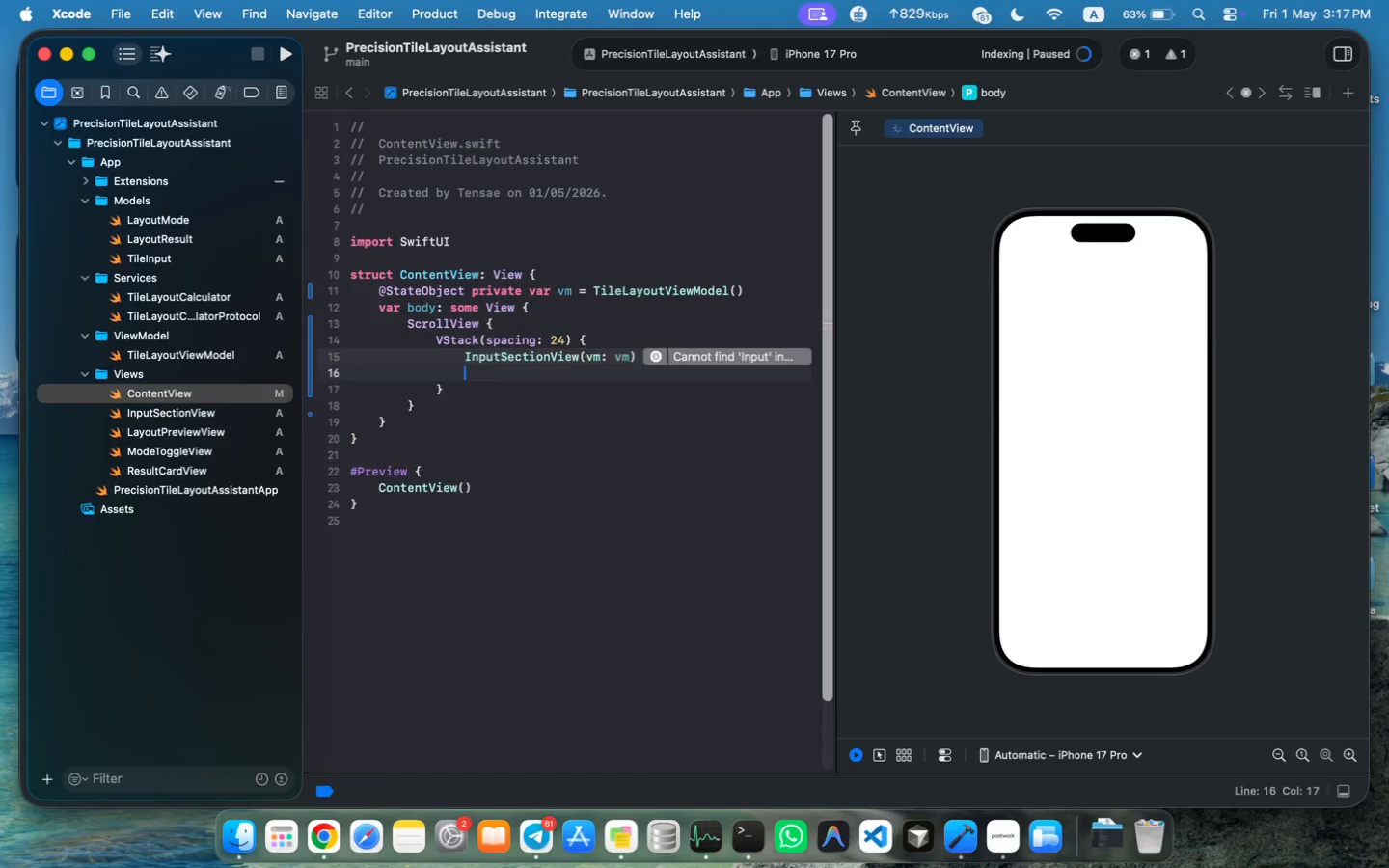 
type(ModeTo)
key(Tab)
type( )
key(Backspace)
type((vm)
key(Tab)
type(vm)
 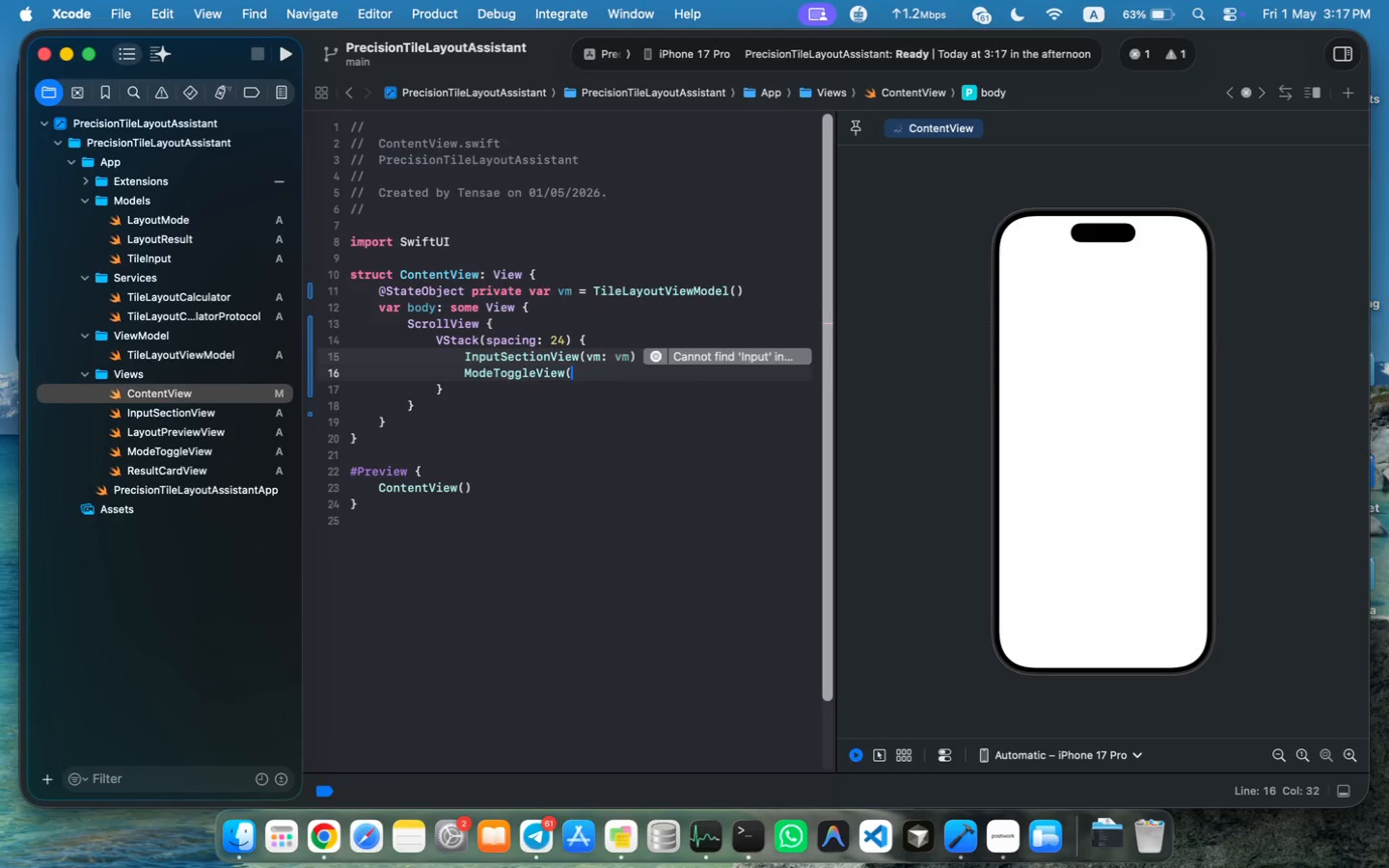 
key(ArrowRight)
 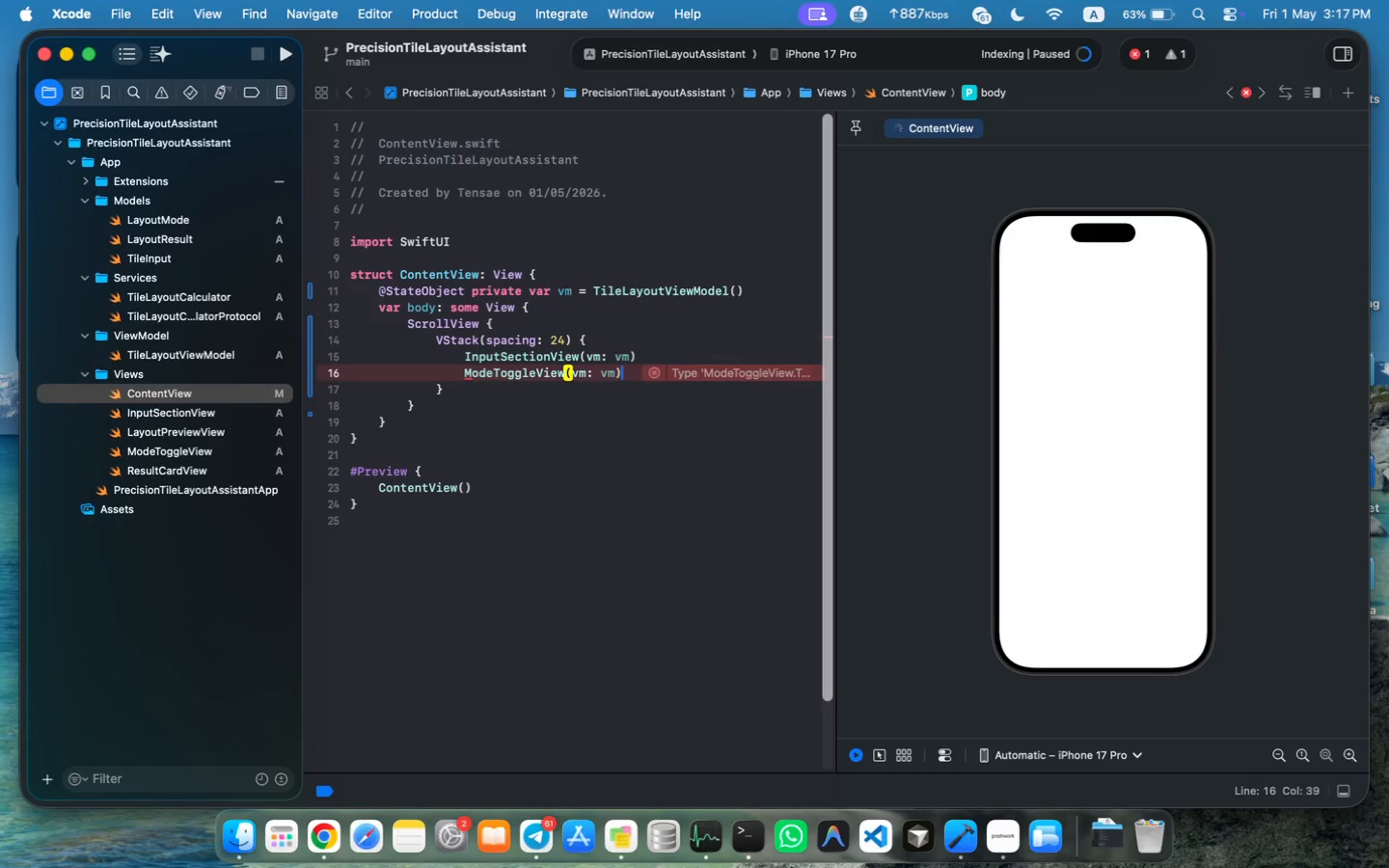 
key(Enter)
 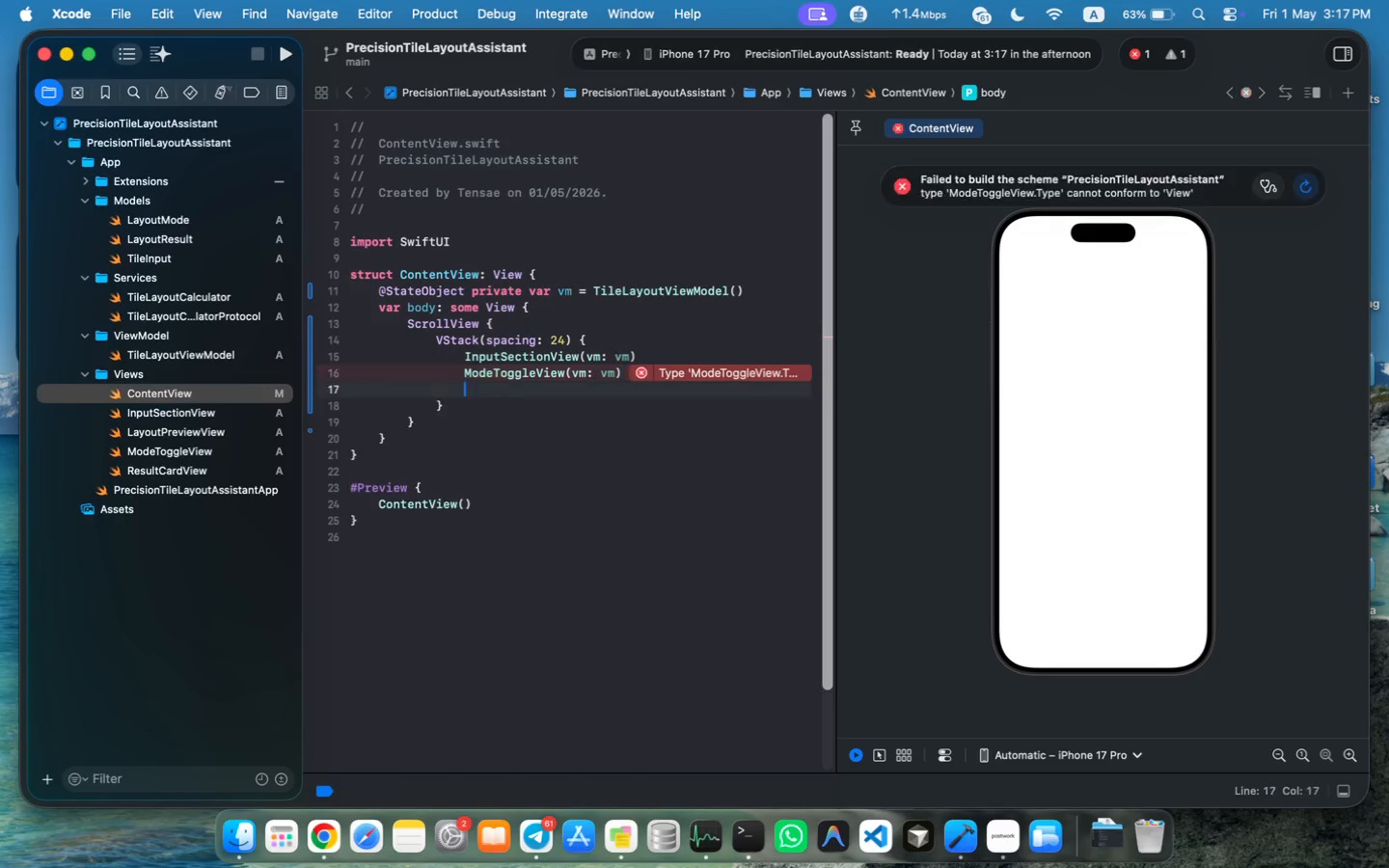 
key(Enter)
 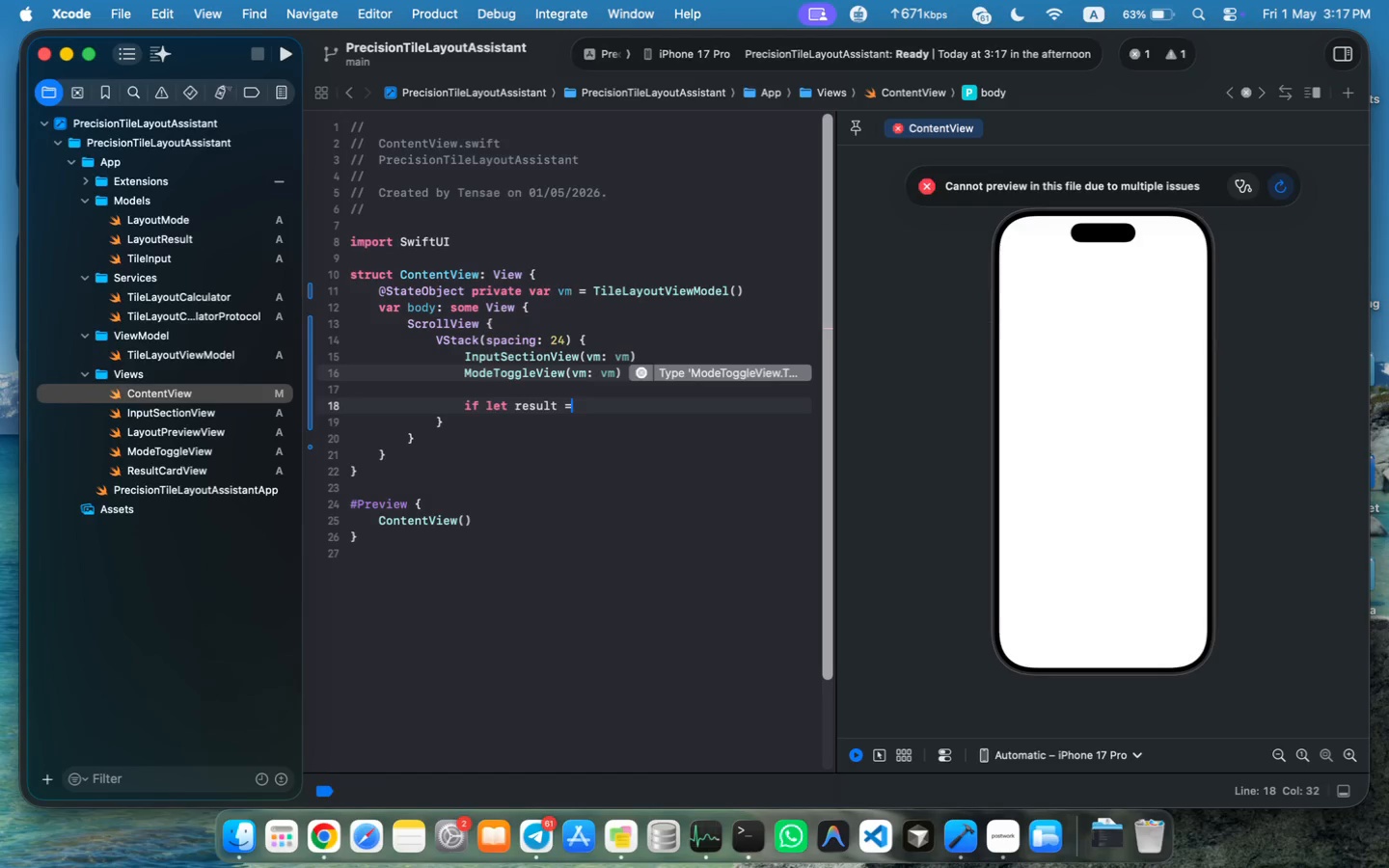 
type(if let result = vm.res)
key(Tab)
type( {)
 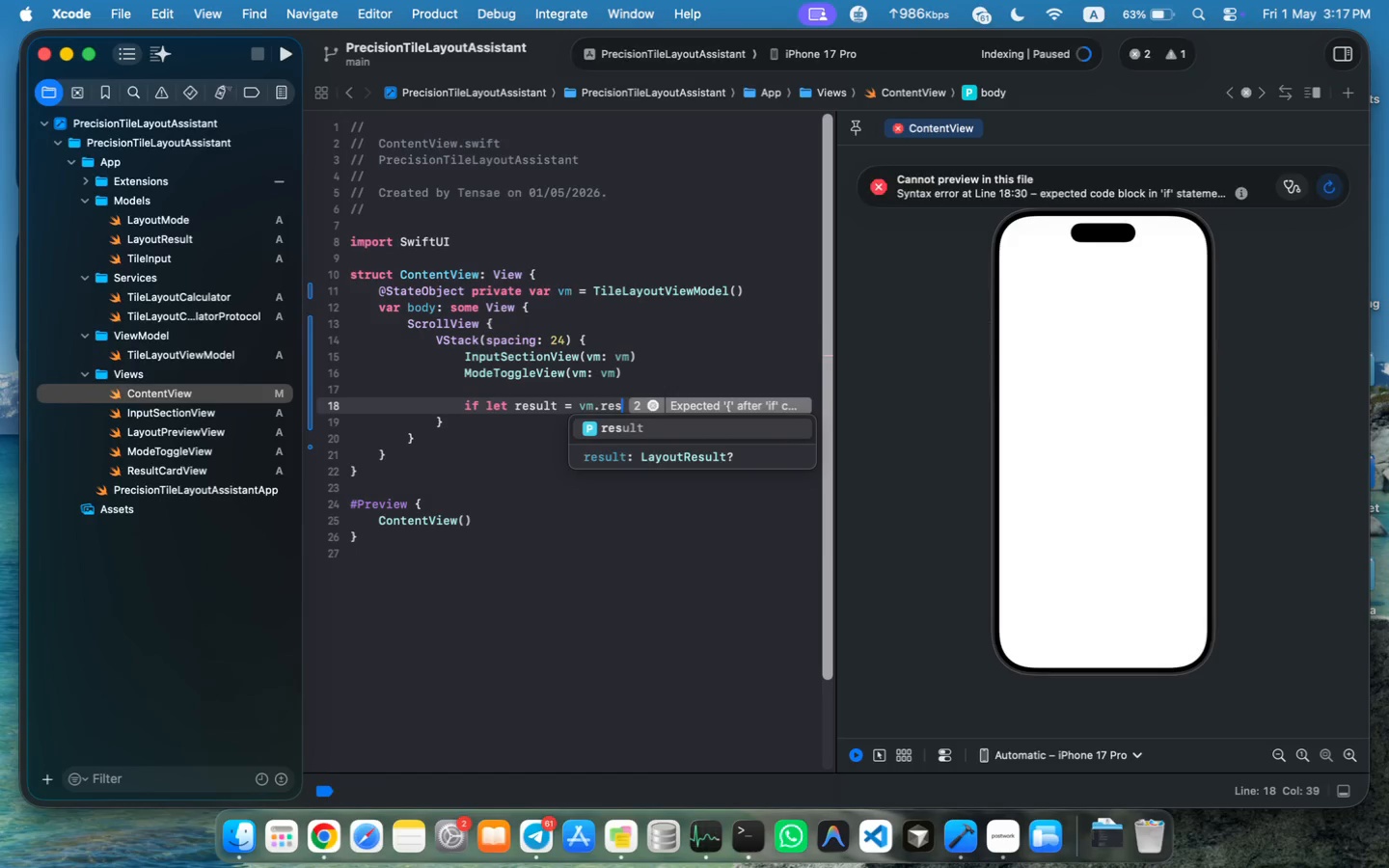 
key(Enter)
 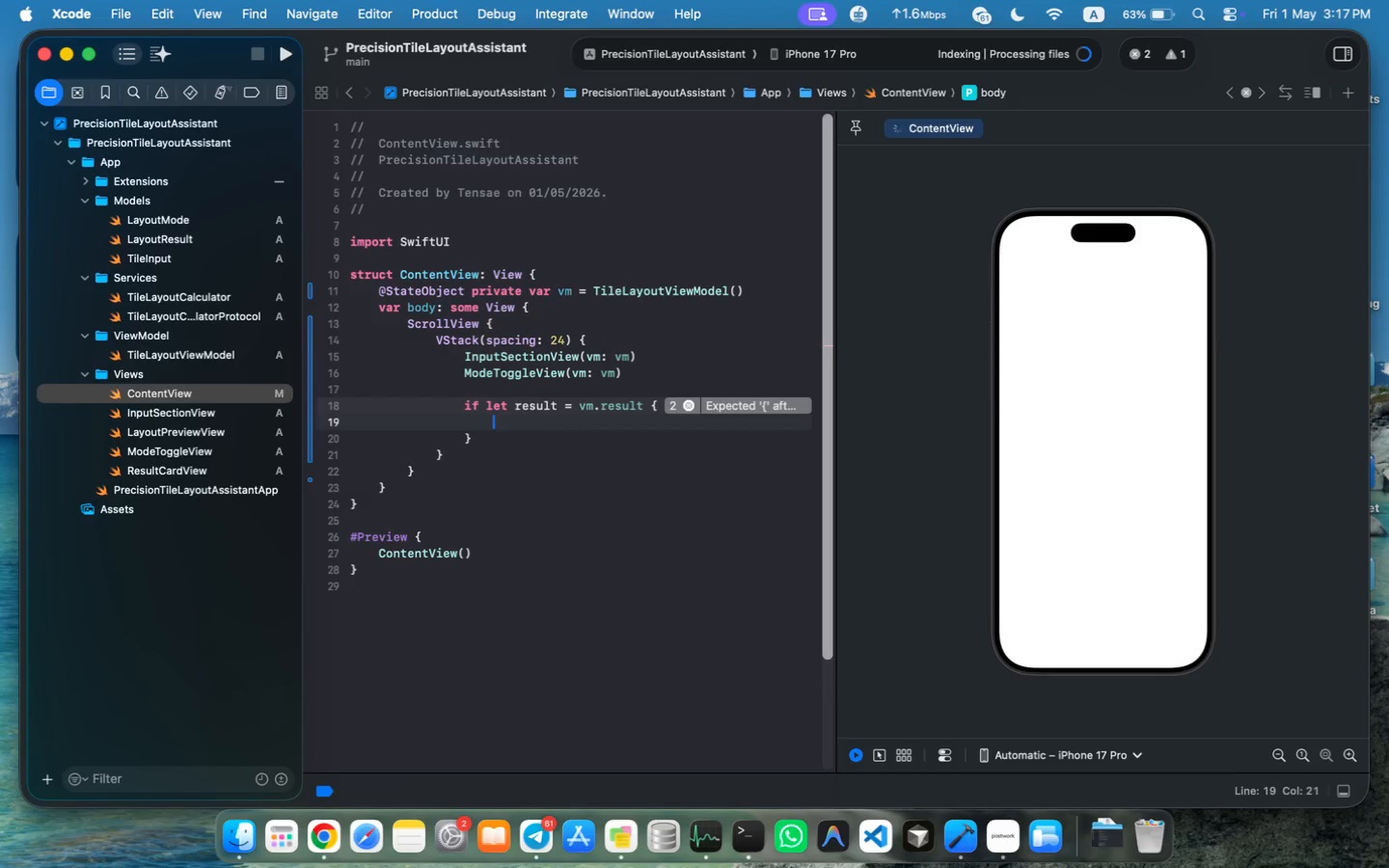 
type(Result)
key(Tab)
type(()
key(Tab)
type(result)
 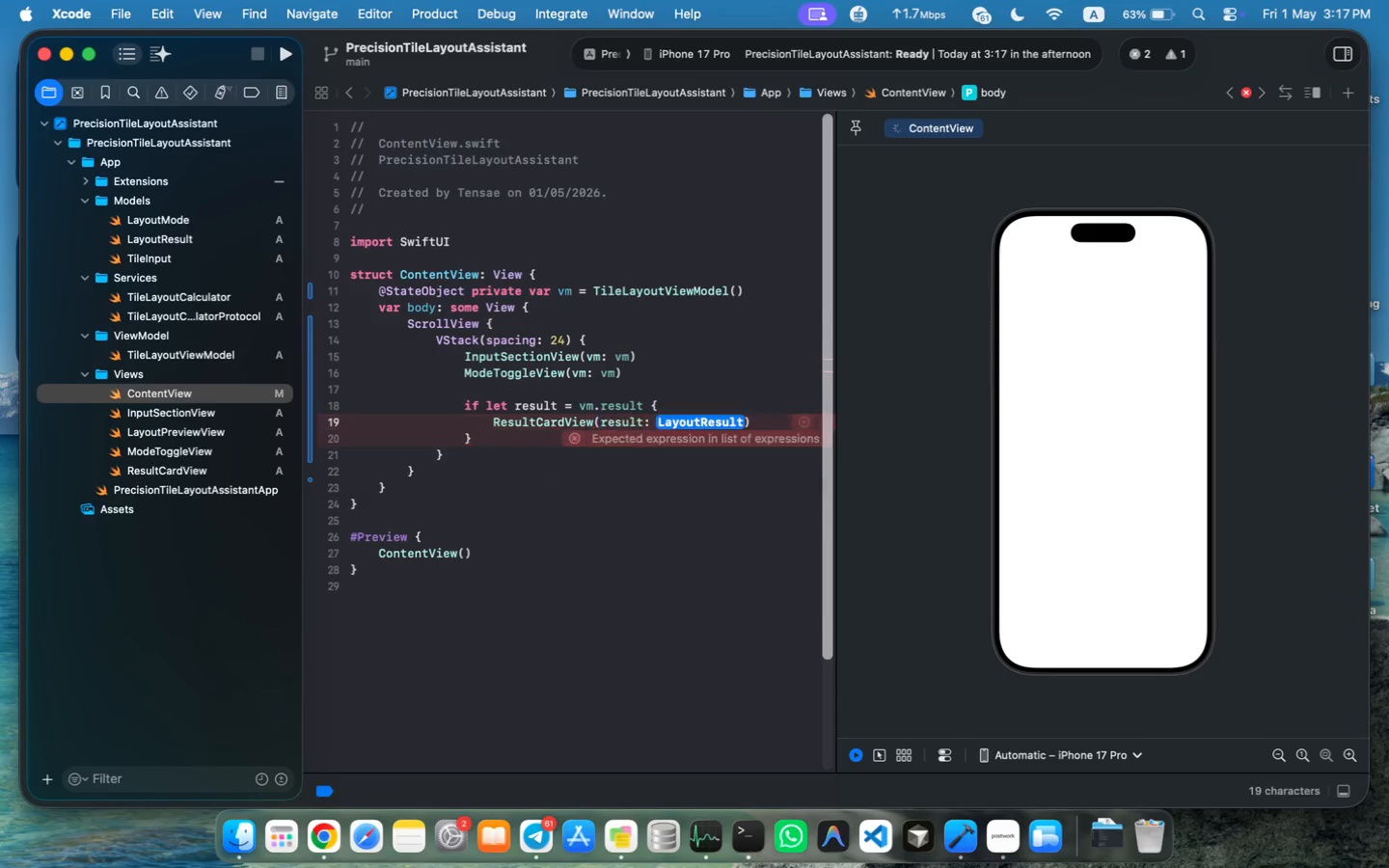 
 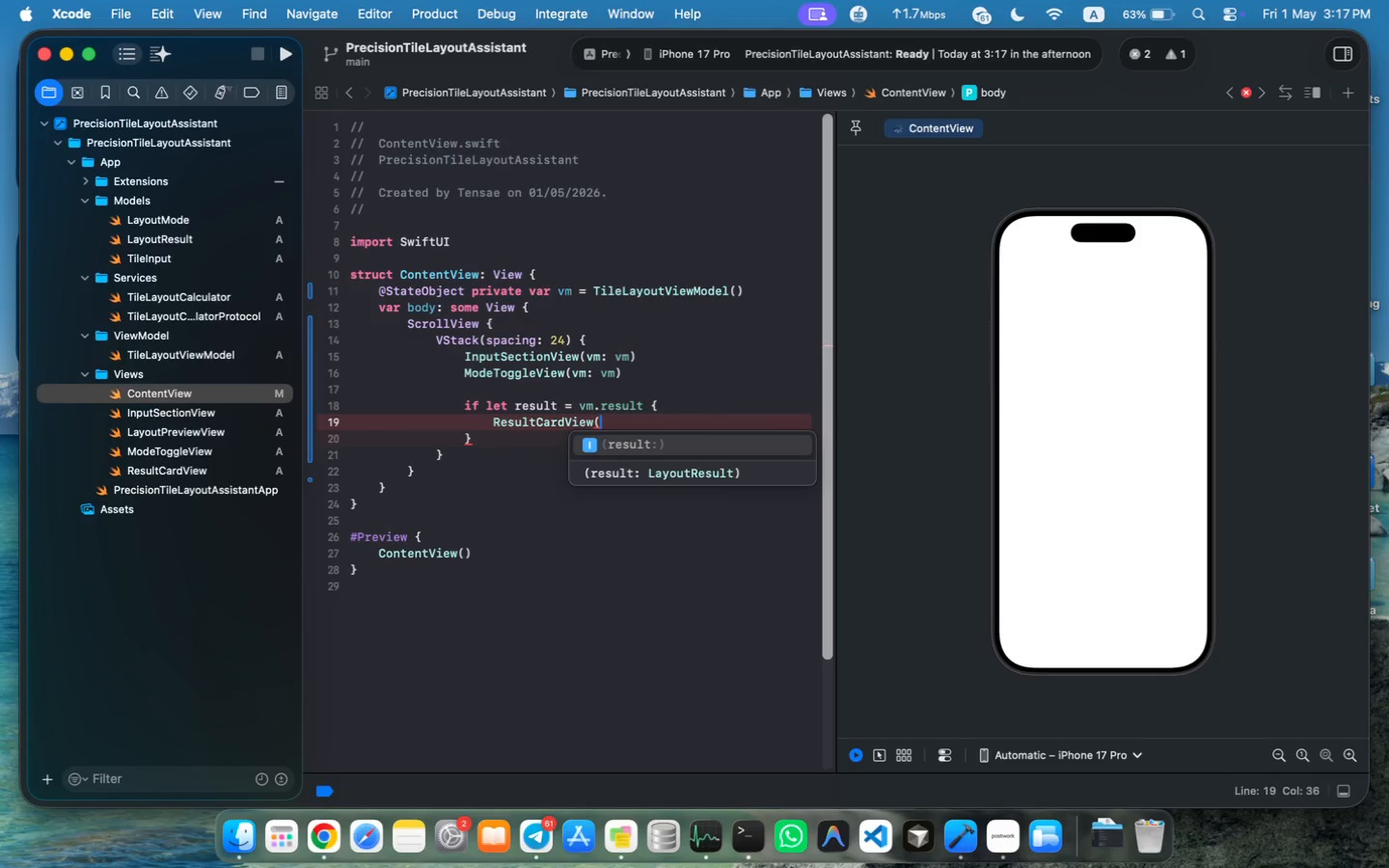 
key(ArrowRight)
 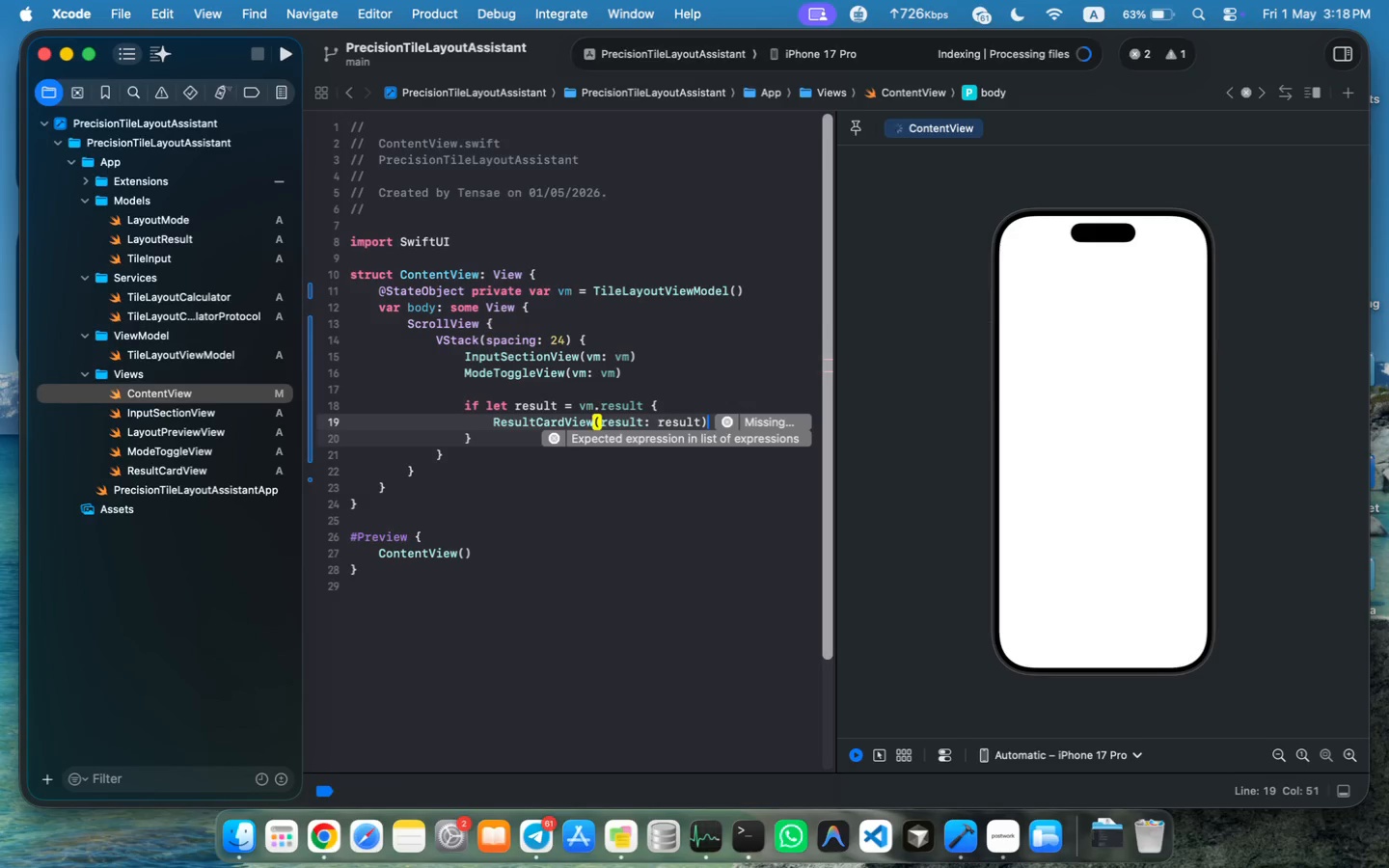 
key(Enter)
 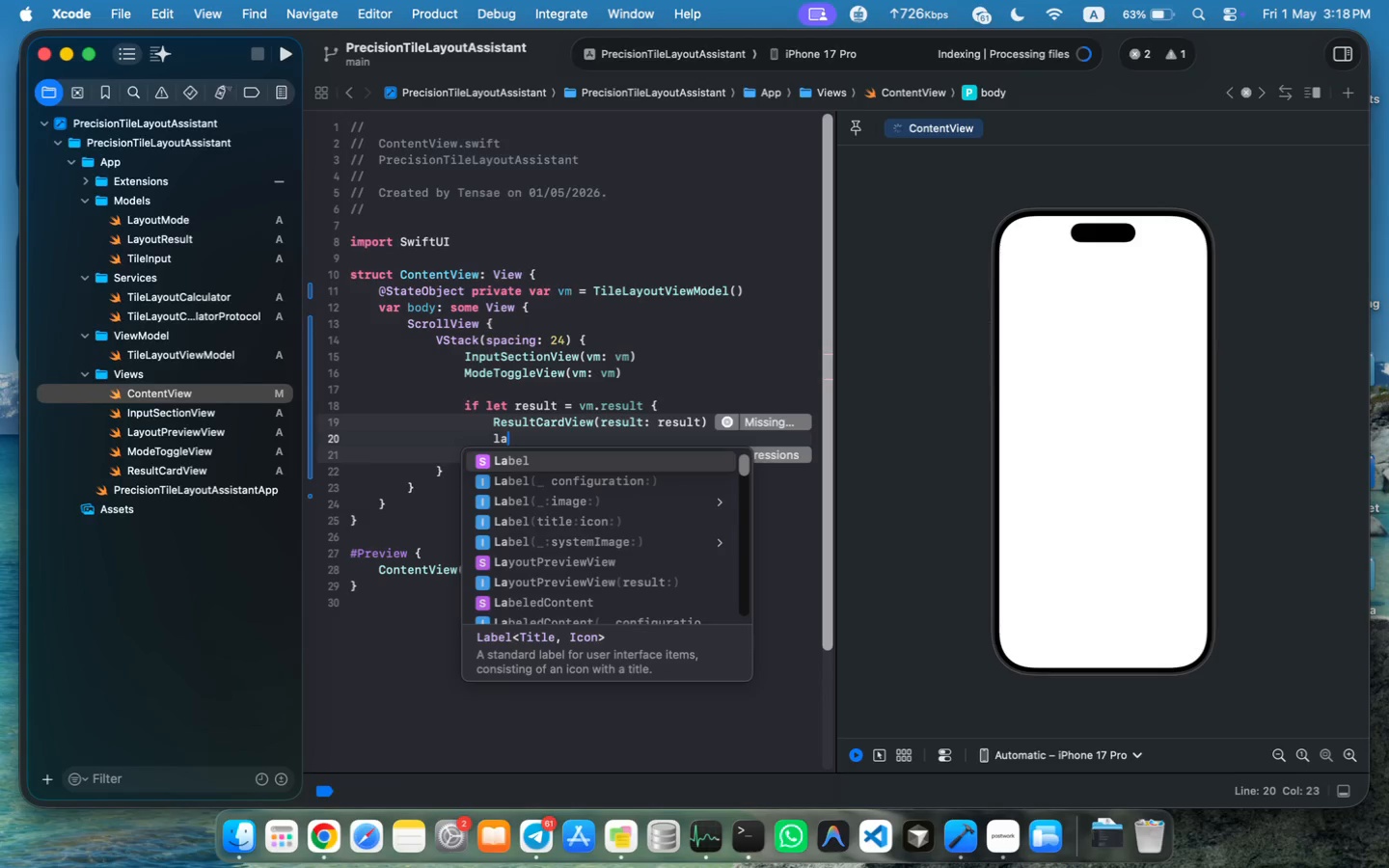 
type(la)
key(Backspace)
key(Backspace)
type(Layout)
key(Tab)
type(()
key(Tab)
type(result)
 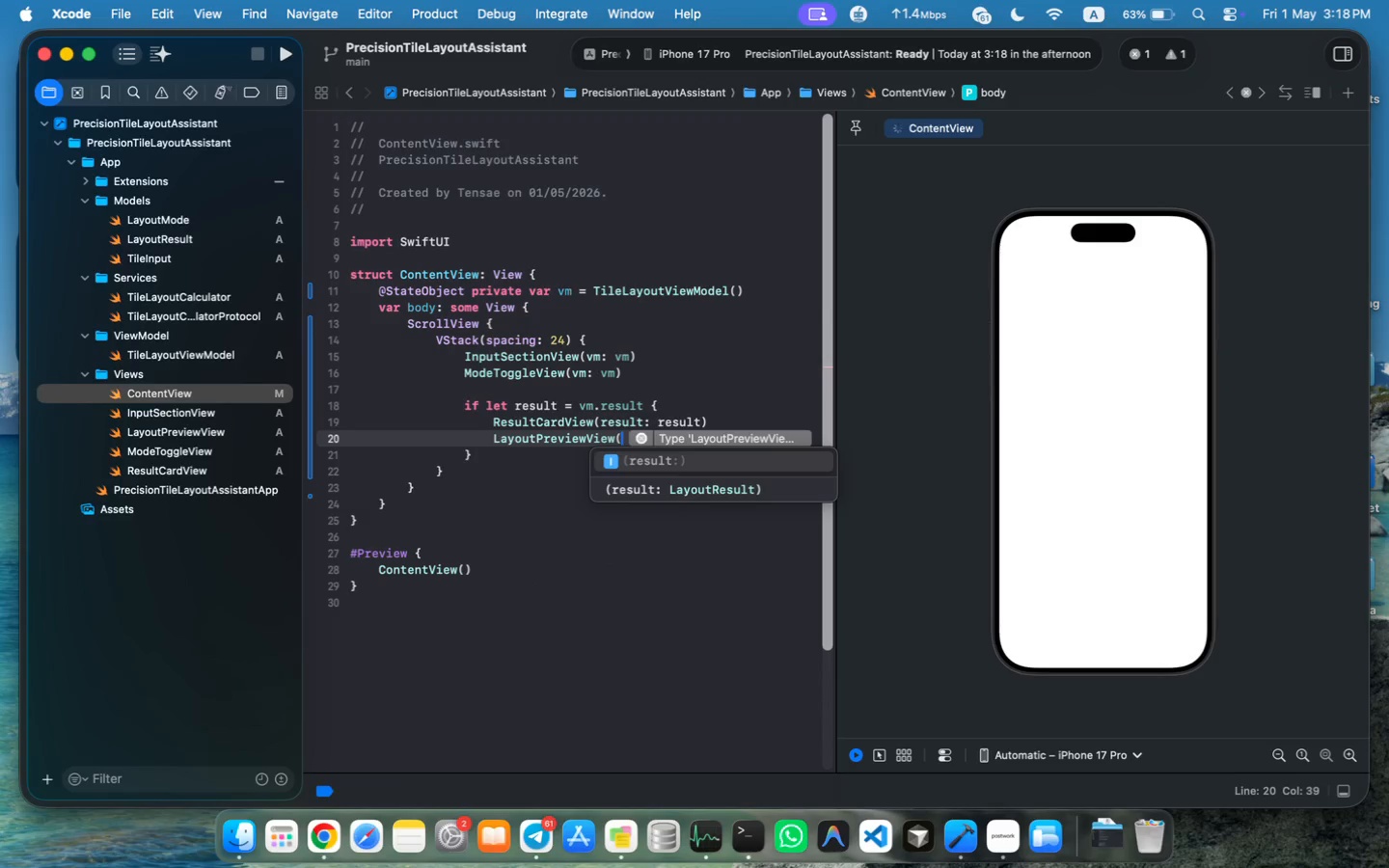 
key(ArrowDown)
 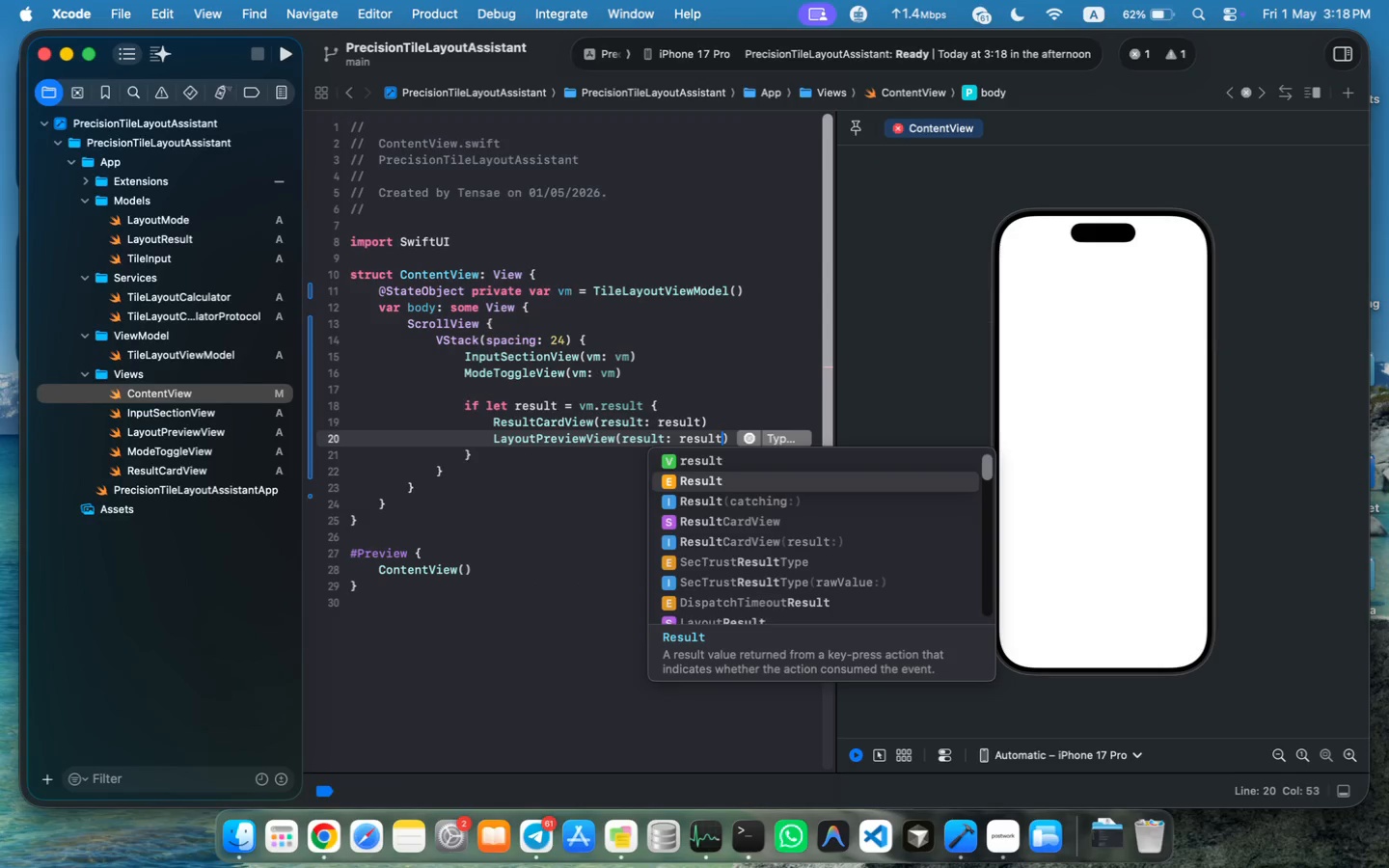 
key(Escape)
 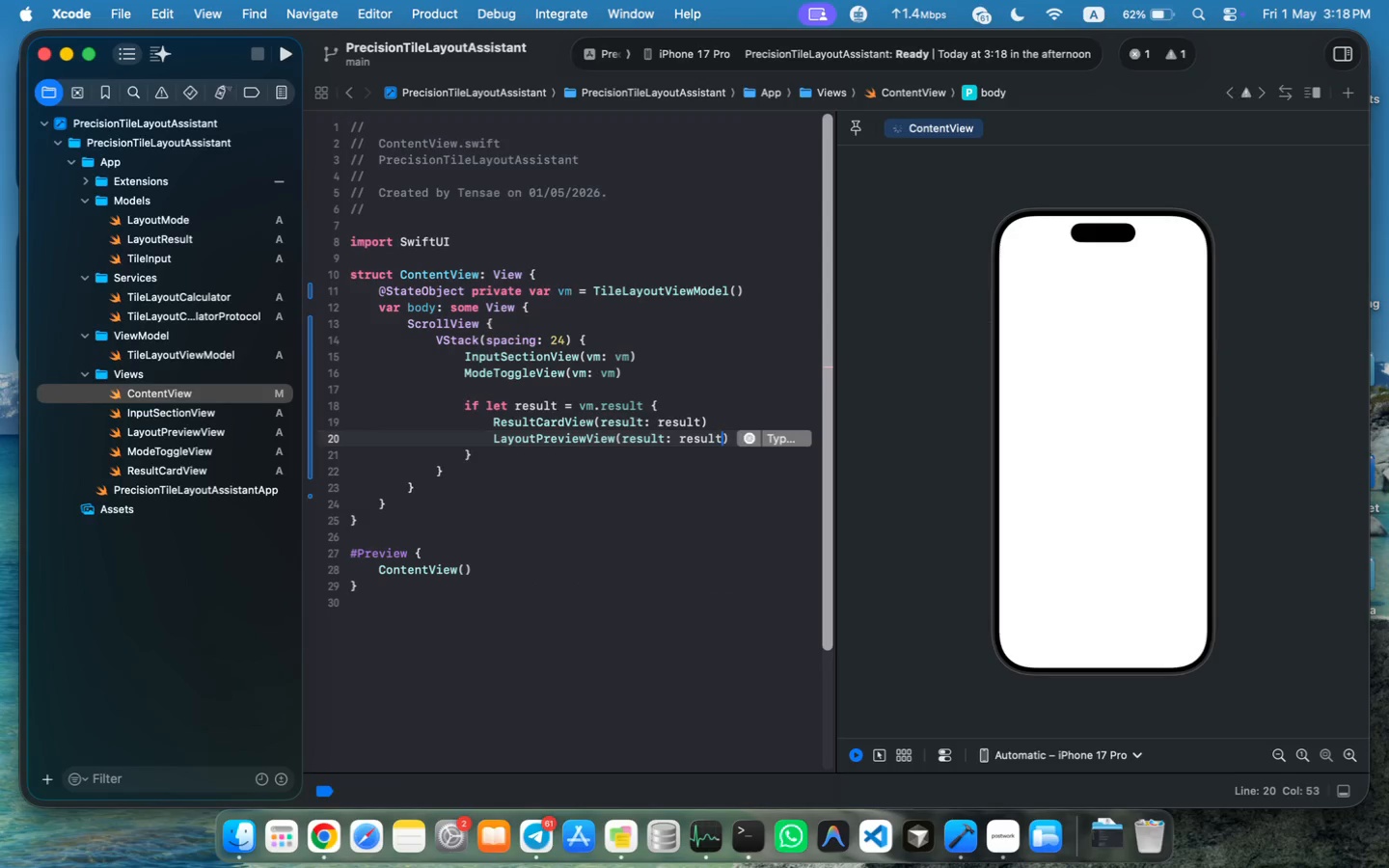 
key(ArrowDown)
 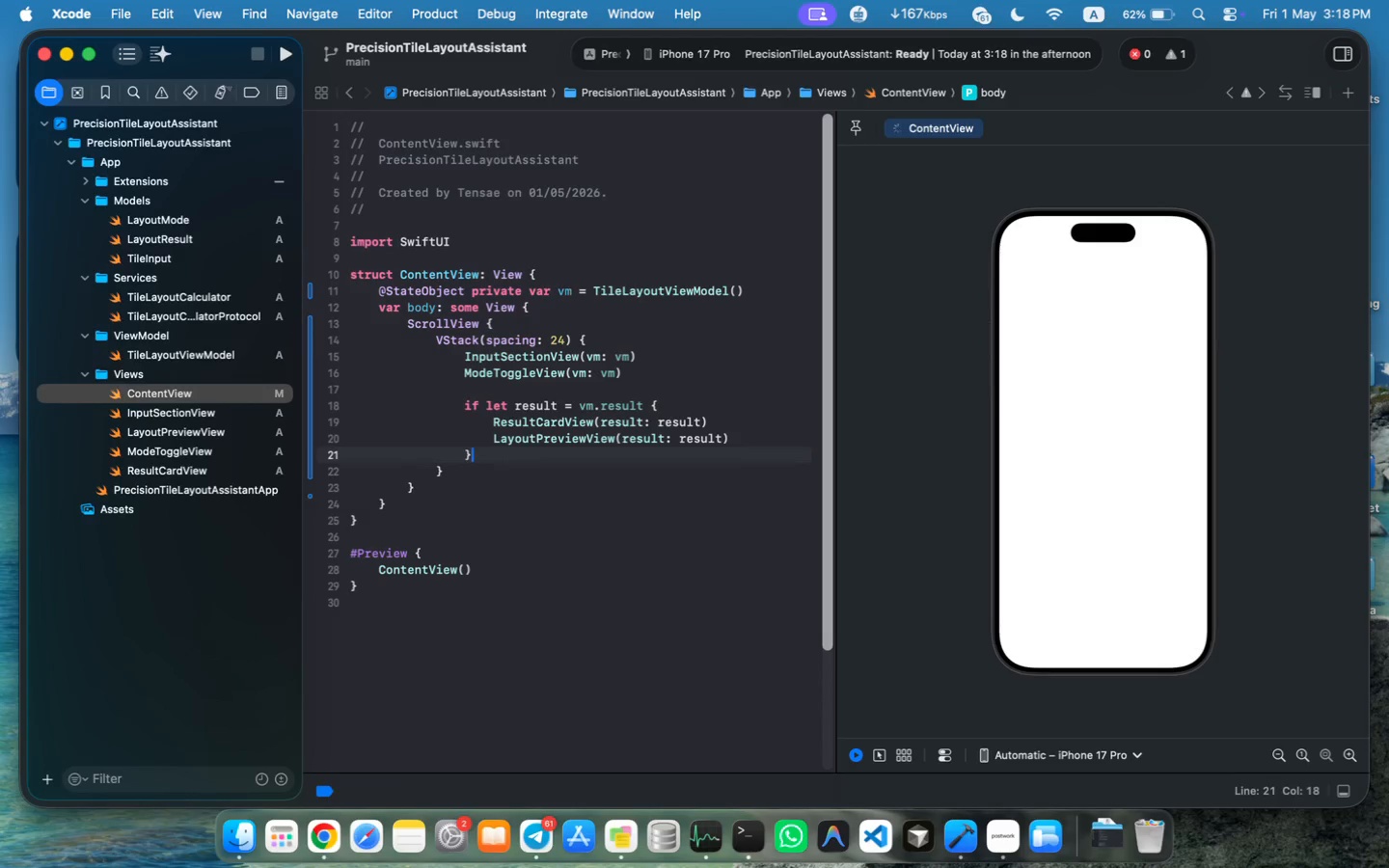 
key(ArrowDown)
 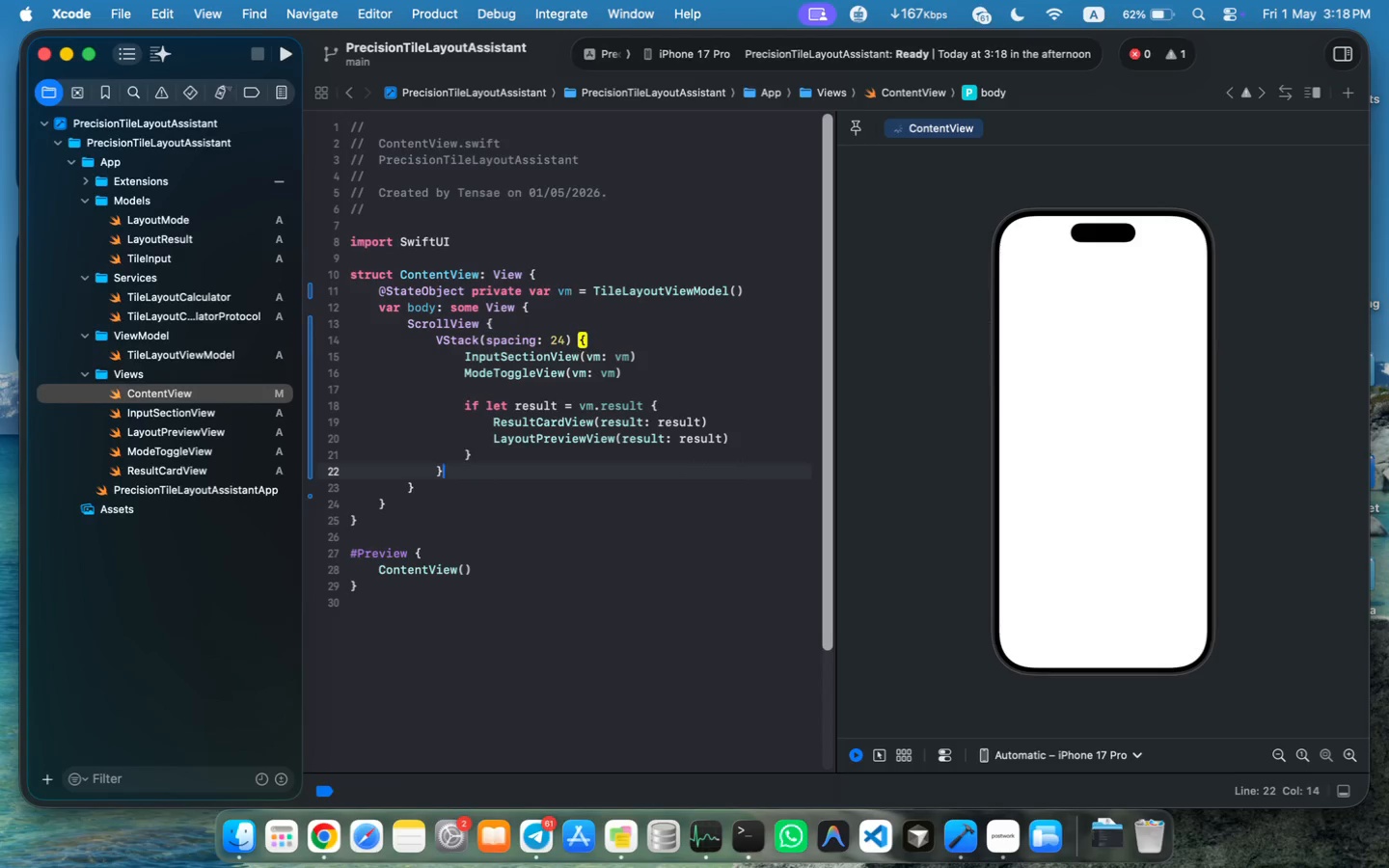 
key(Enter)
 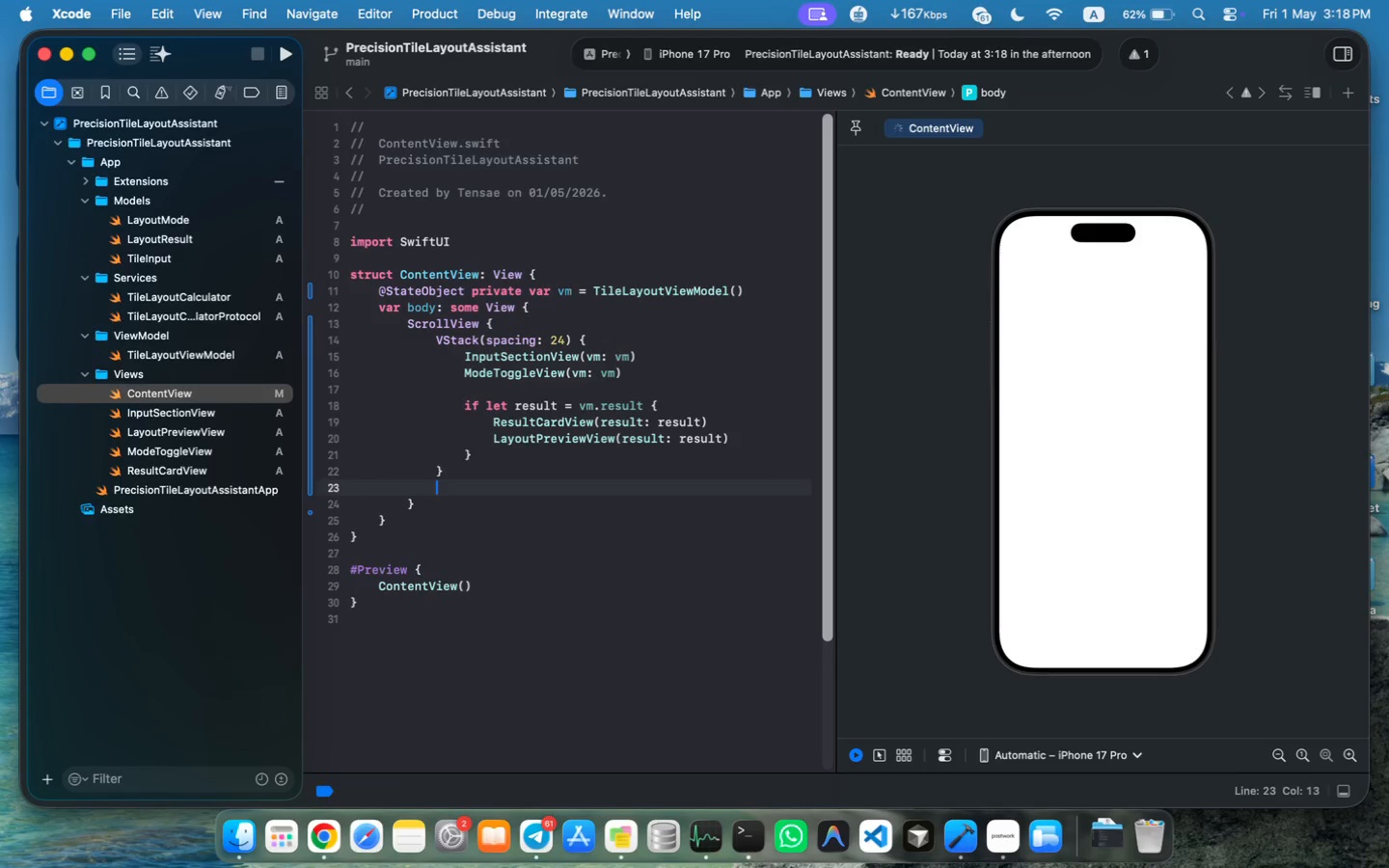 
key(Enter)
 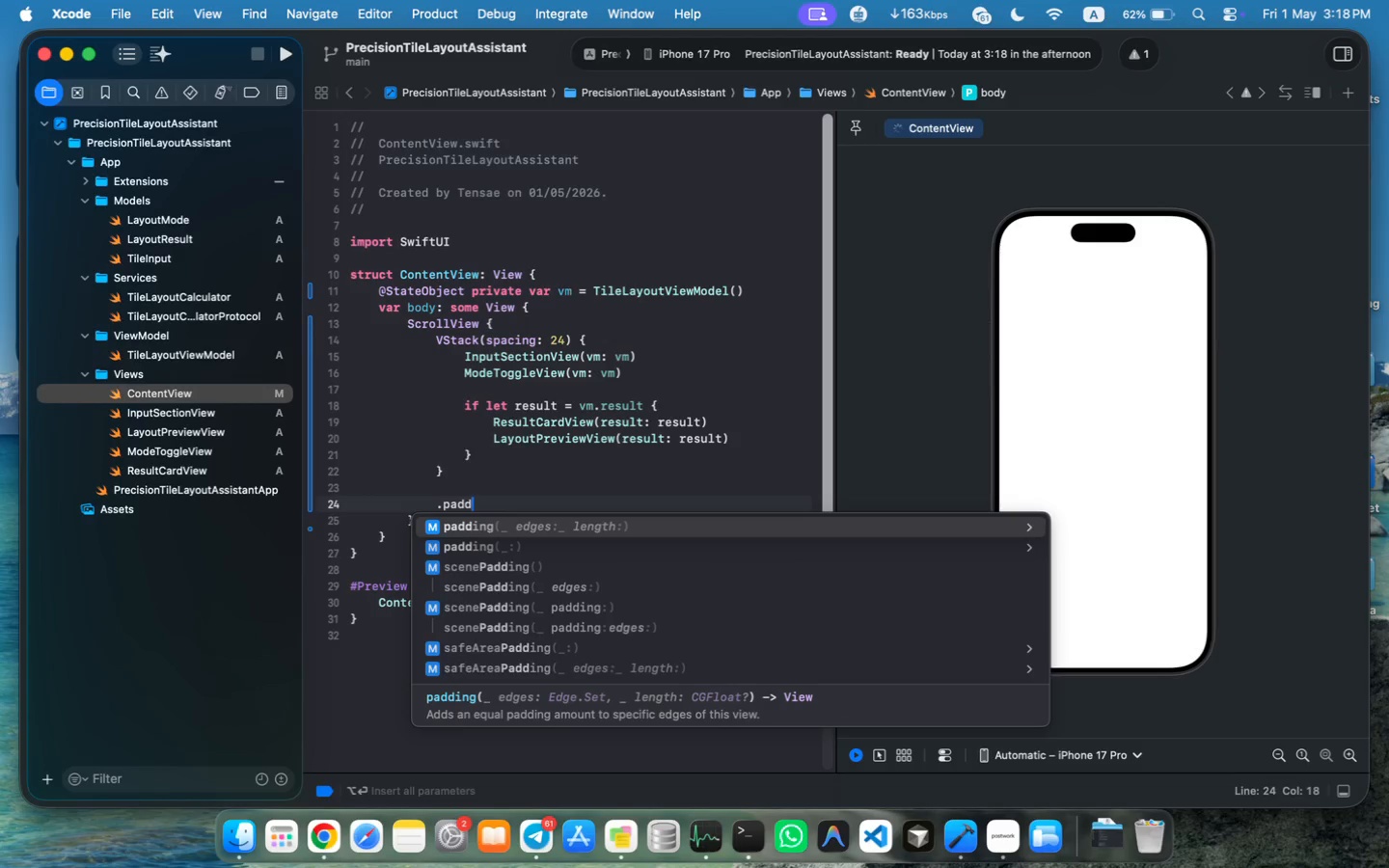 
type(.padd)
key(Tab)
 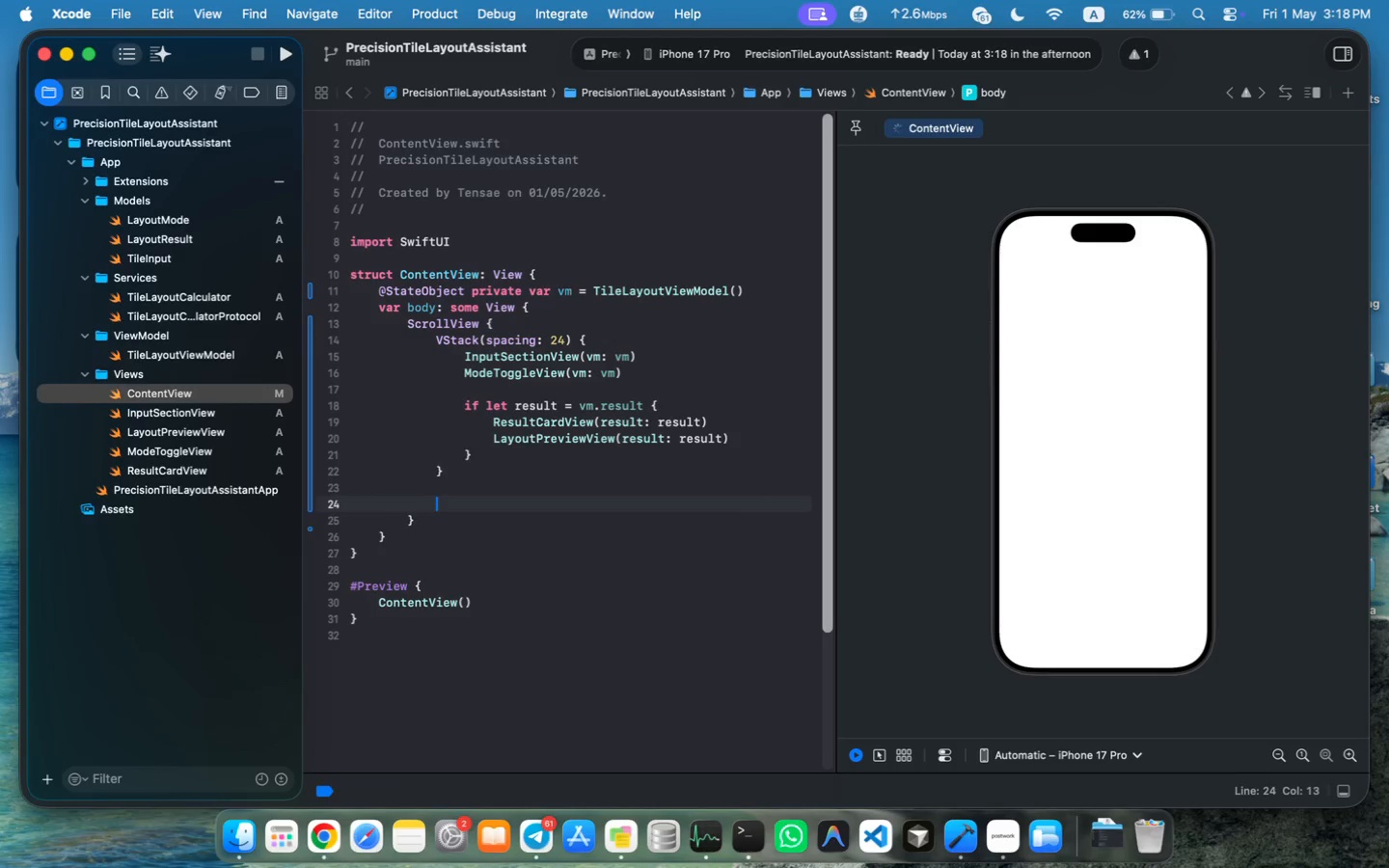 
key(Enter)
 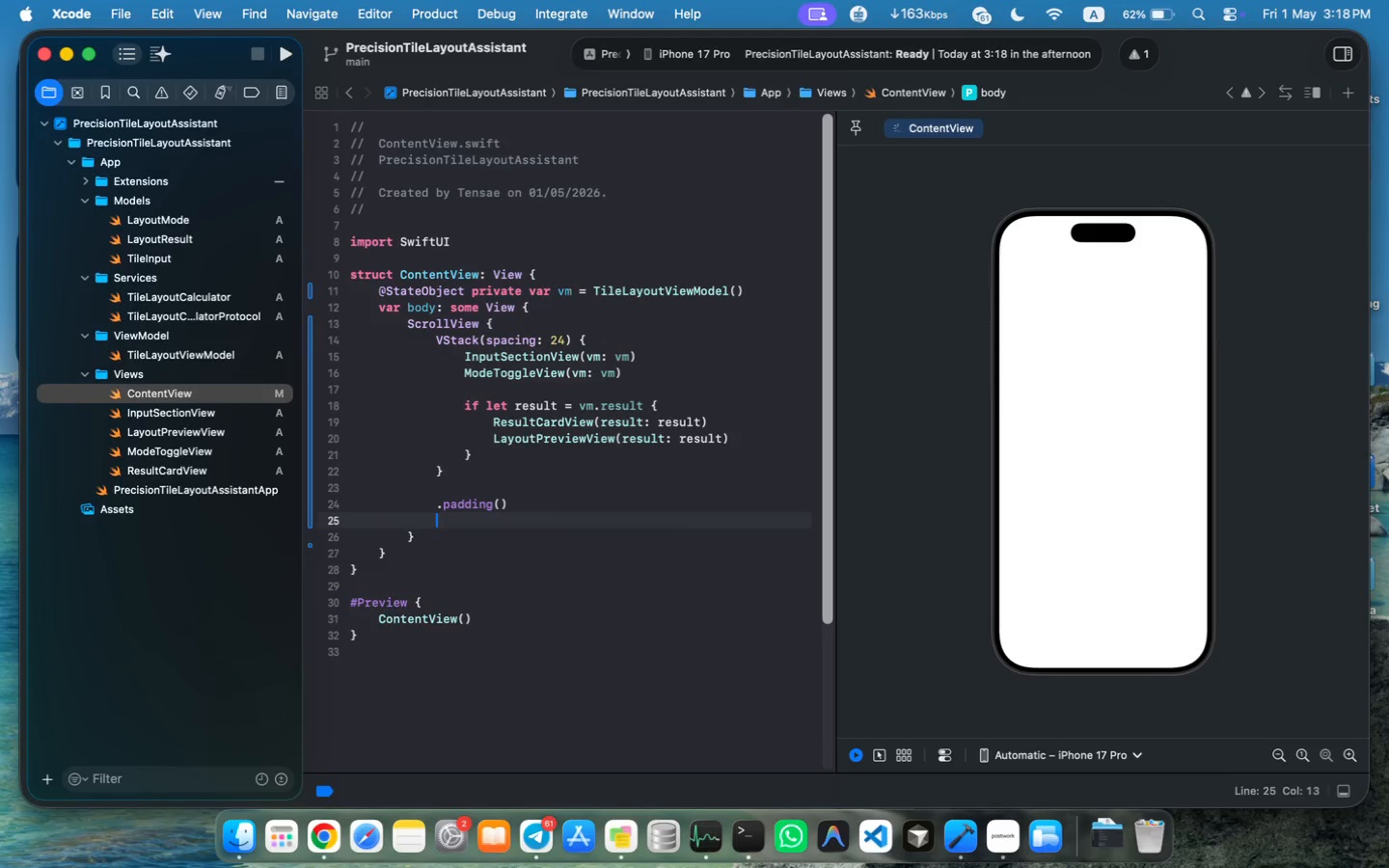 
key(Backspace)
 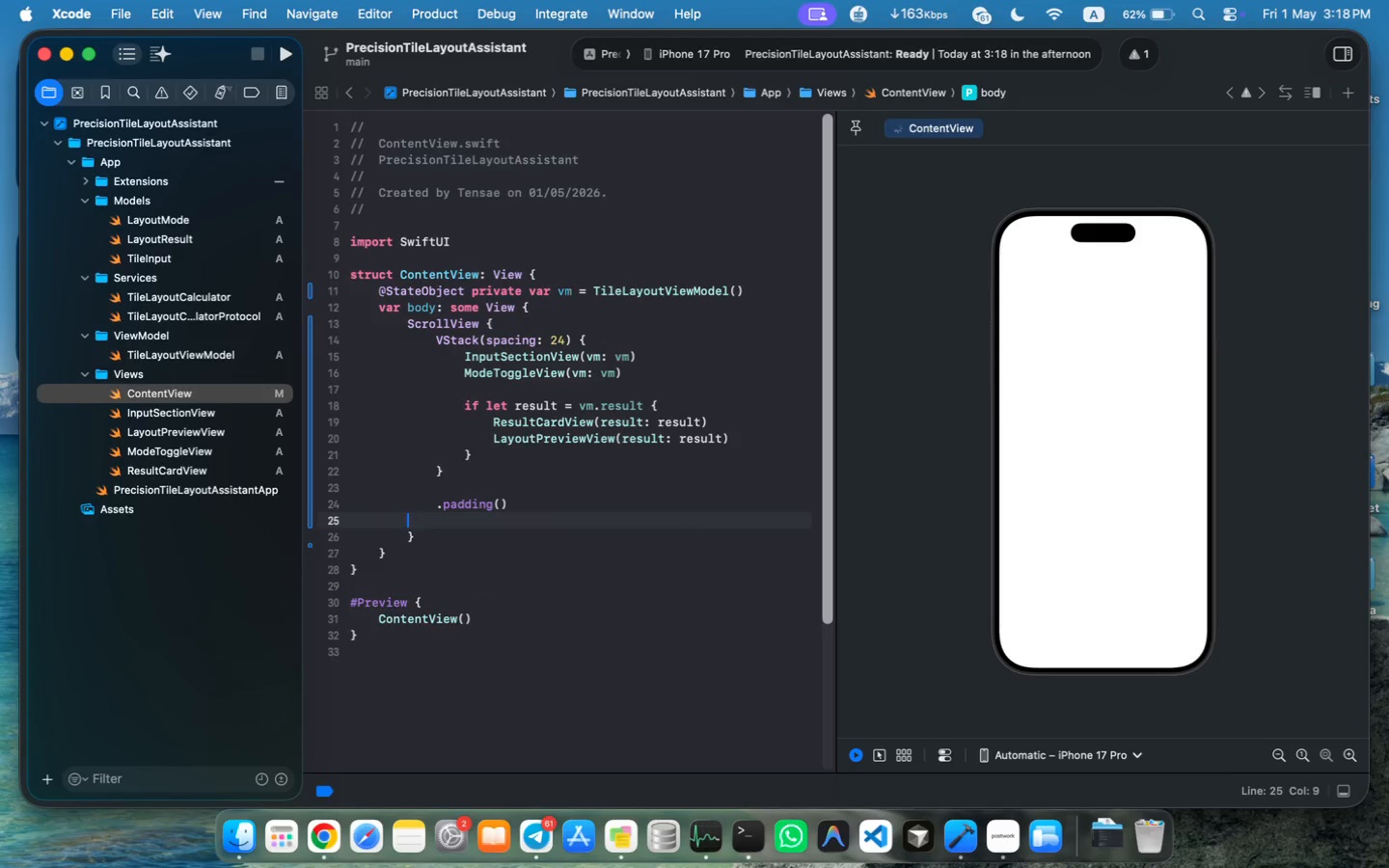 
key(Backspace)
 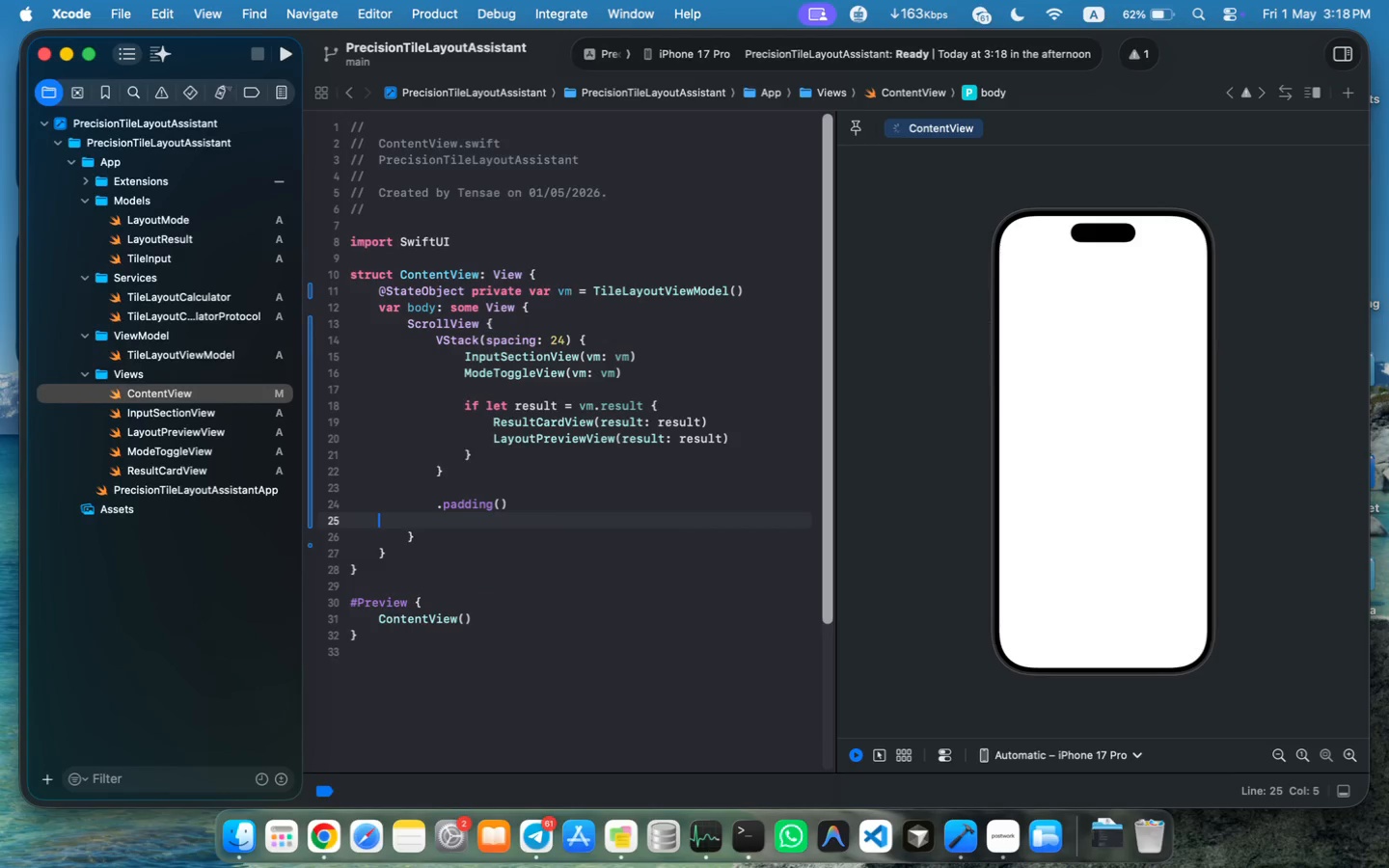 
key(Backspace)
 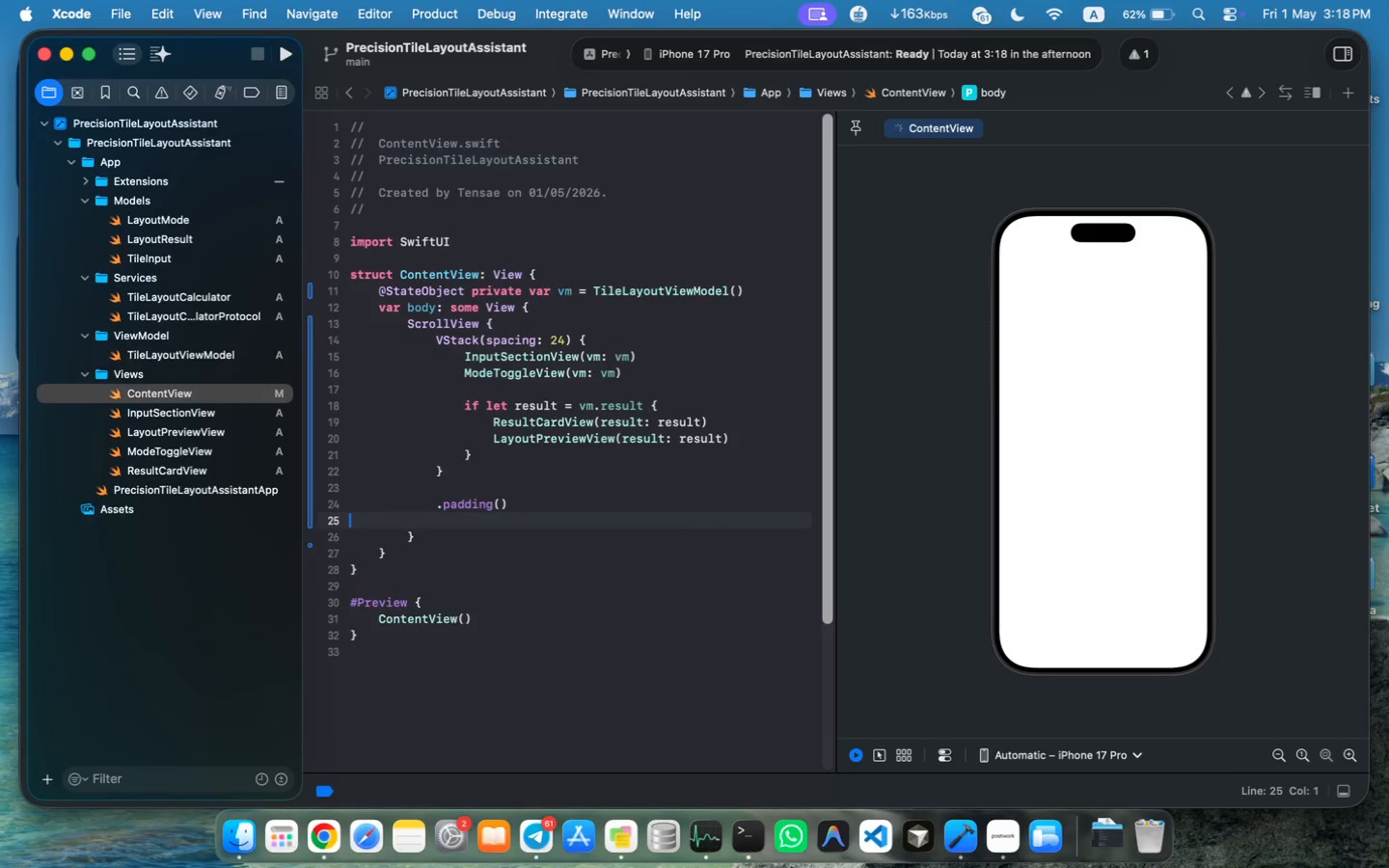 
key(Backspace)
 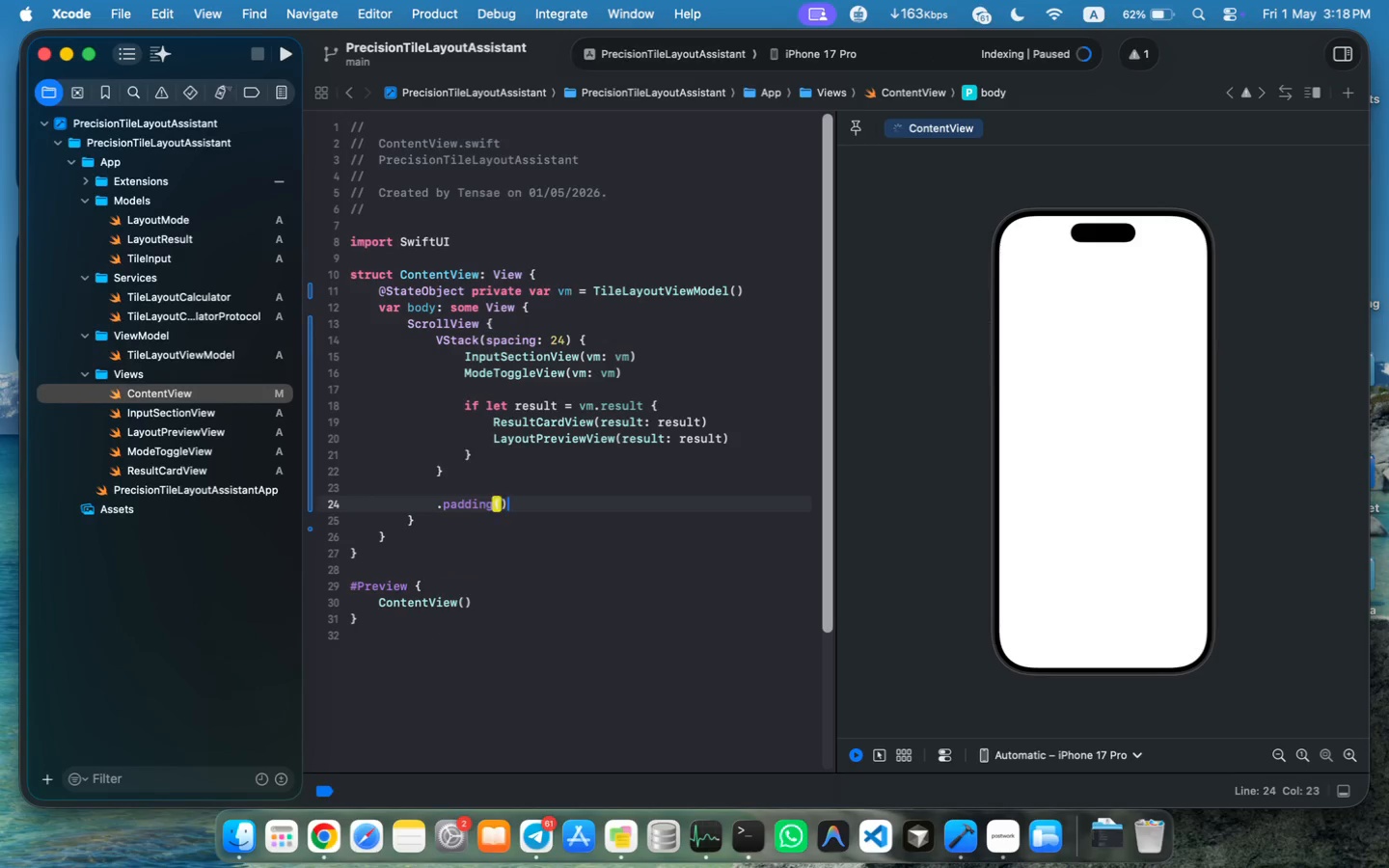 
key(ArrowDown)
 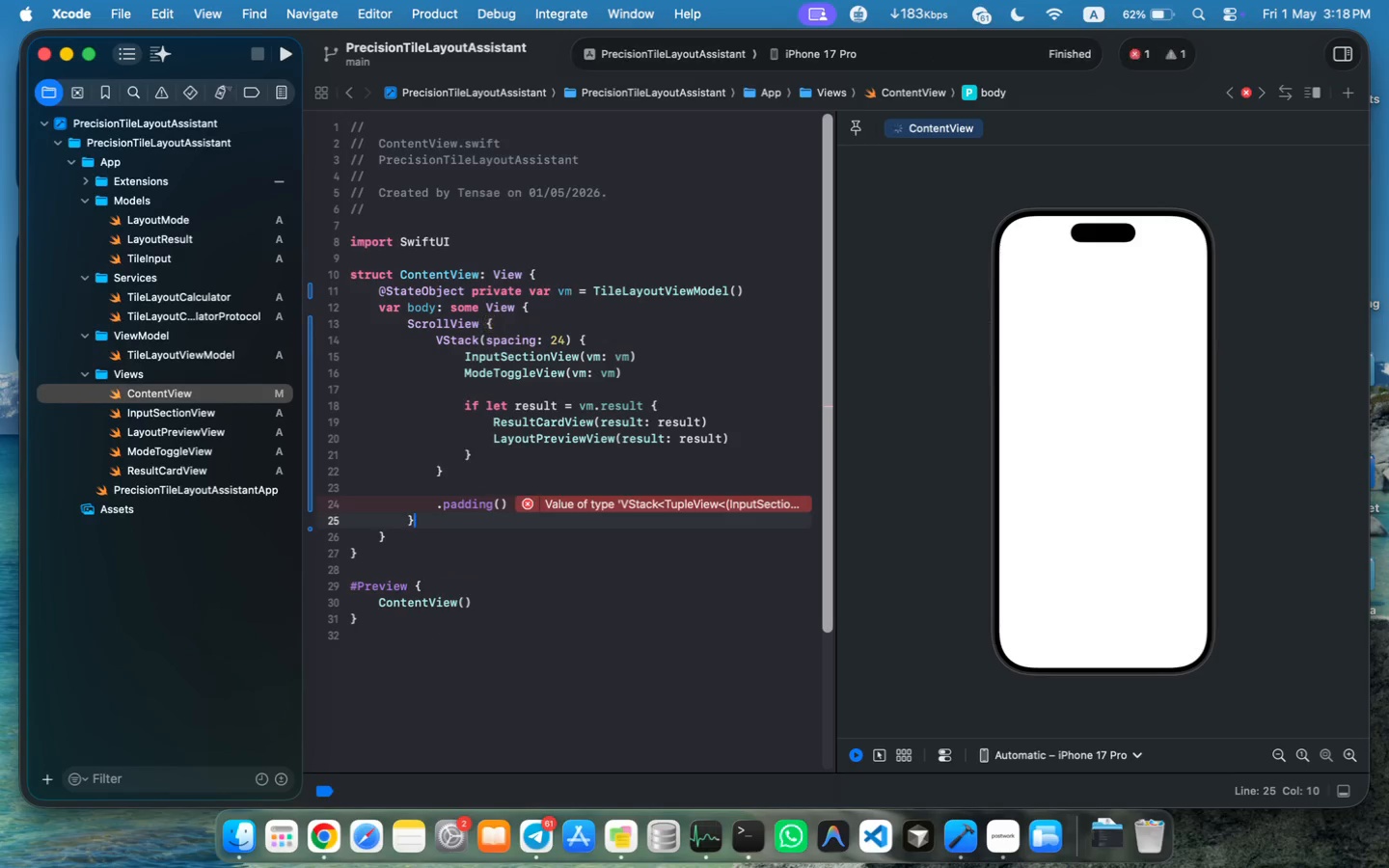 
key(Enter)
 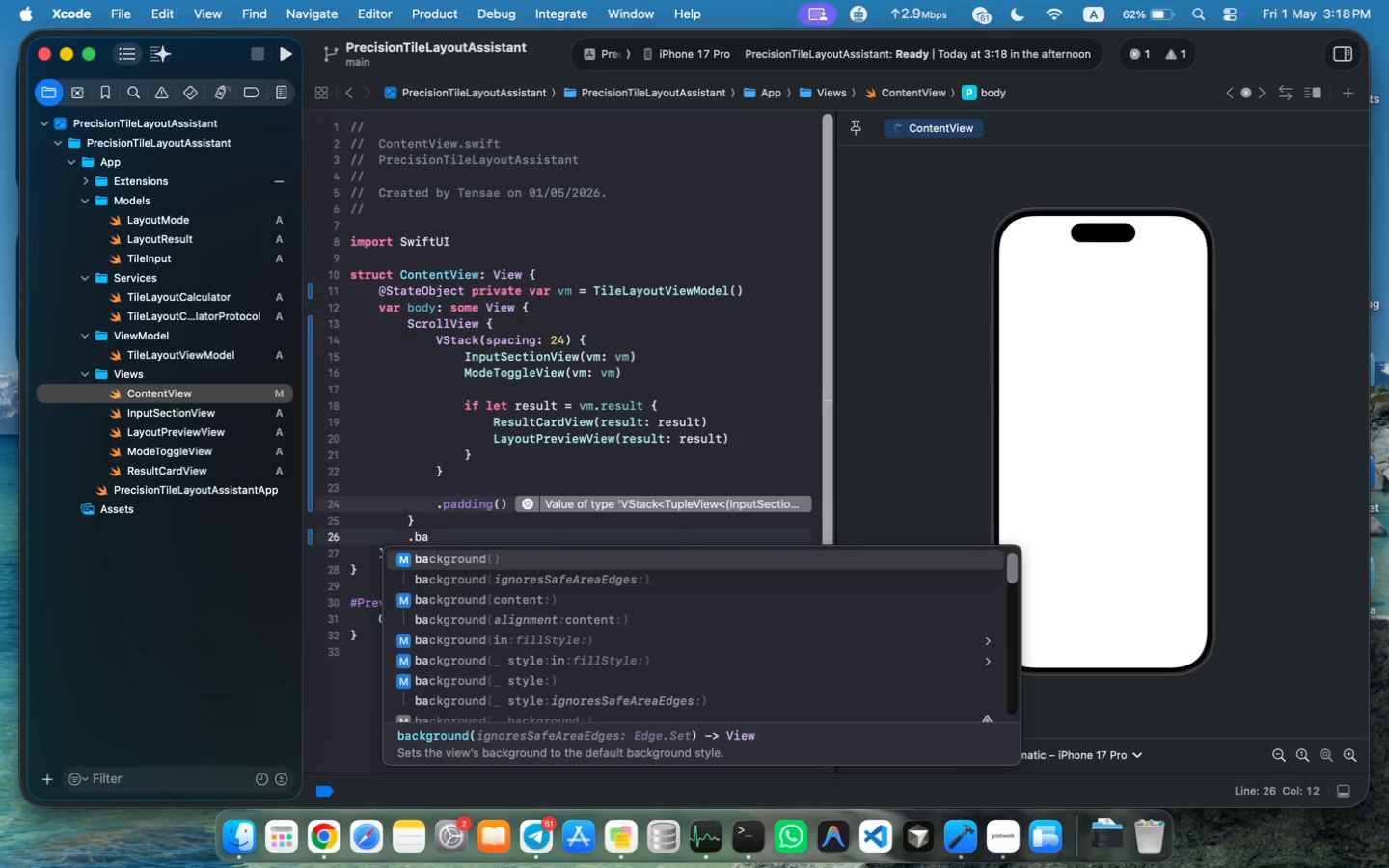 
type(.ba)
 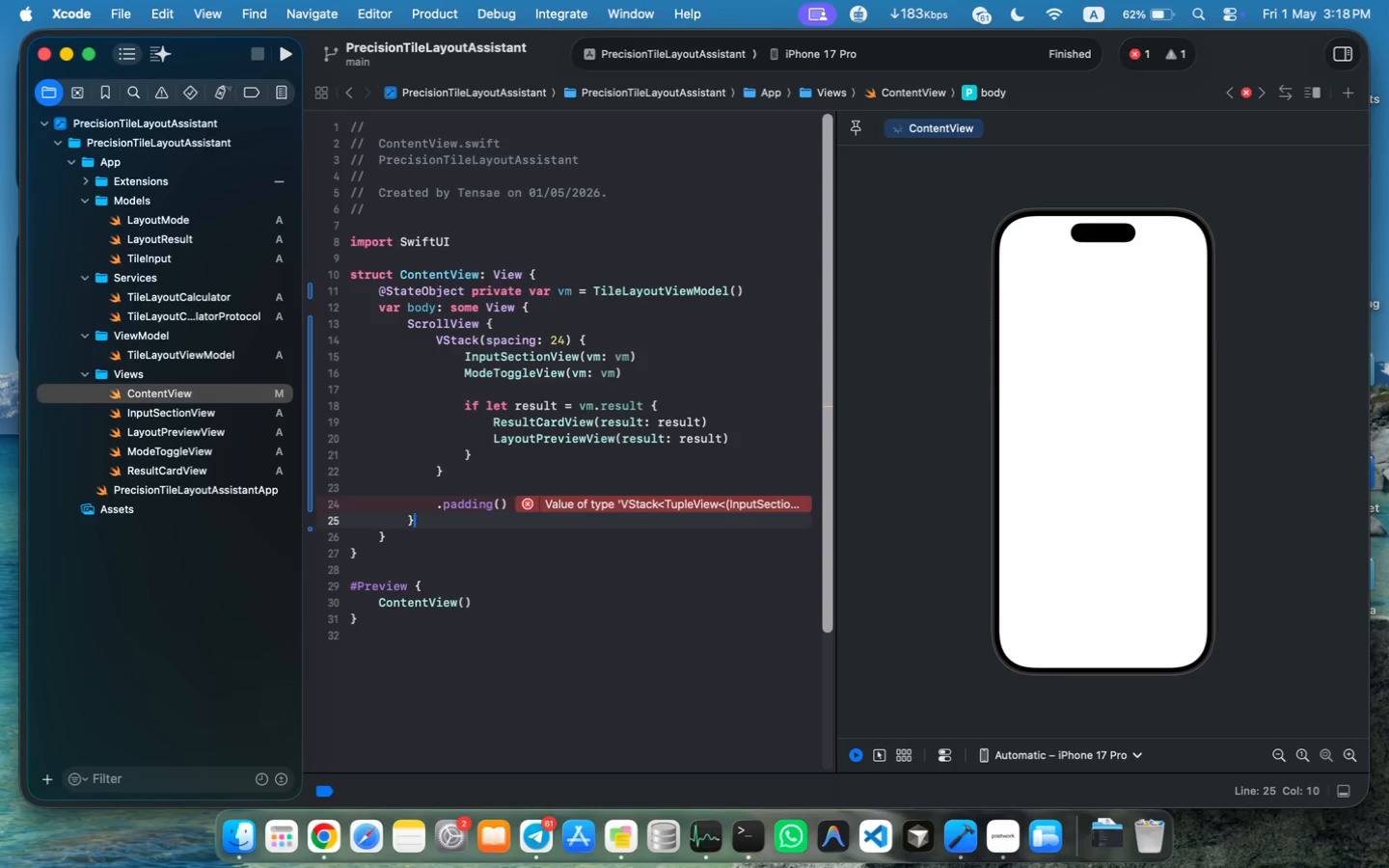 
key(Tab)
 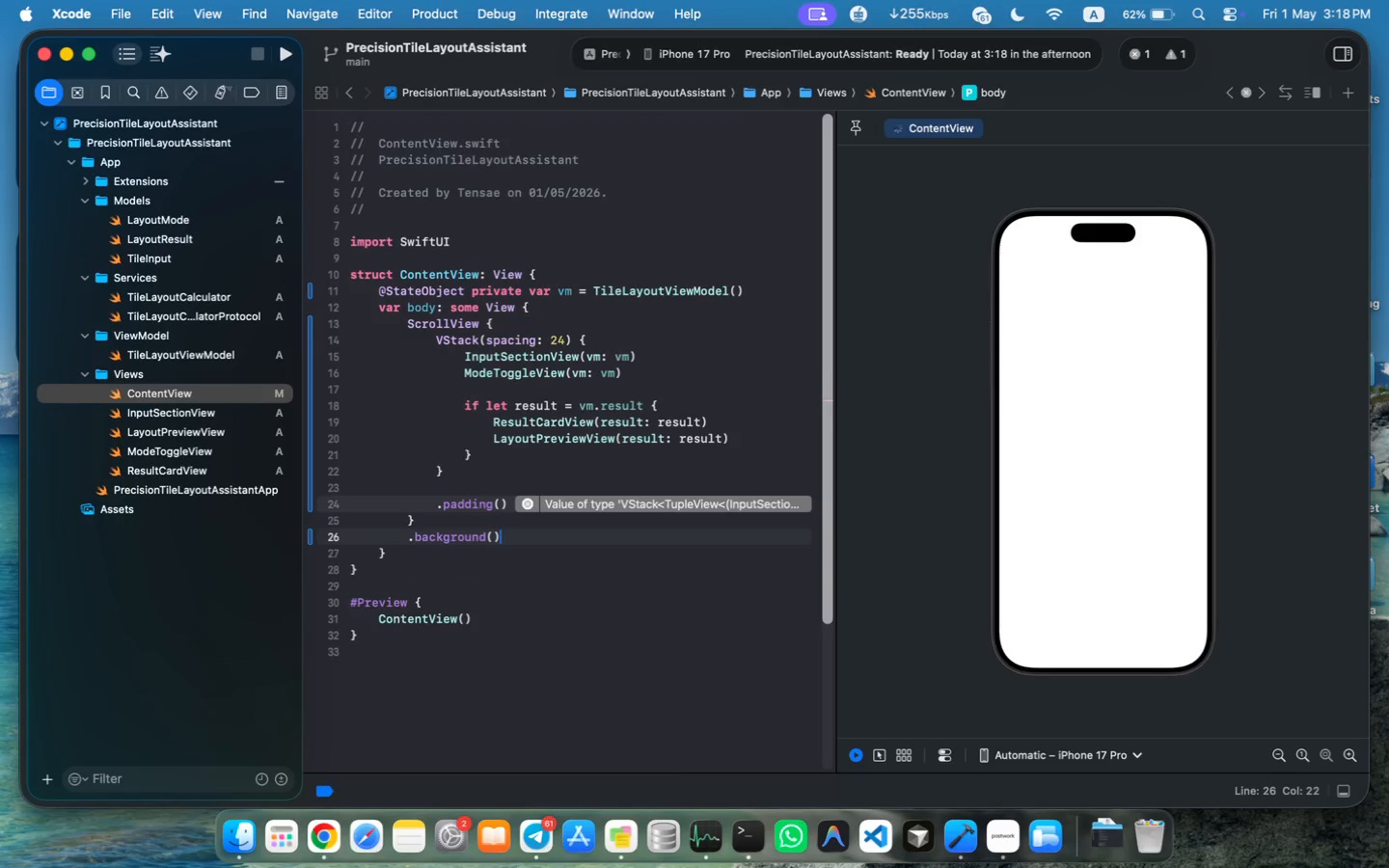 
key(ArrowLeft)
 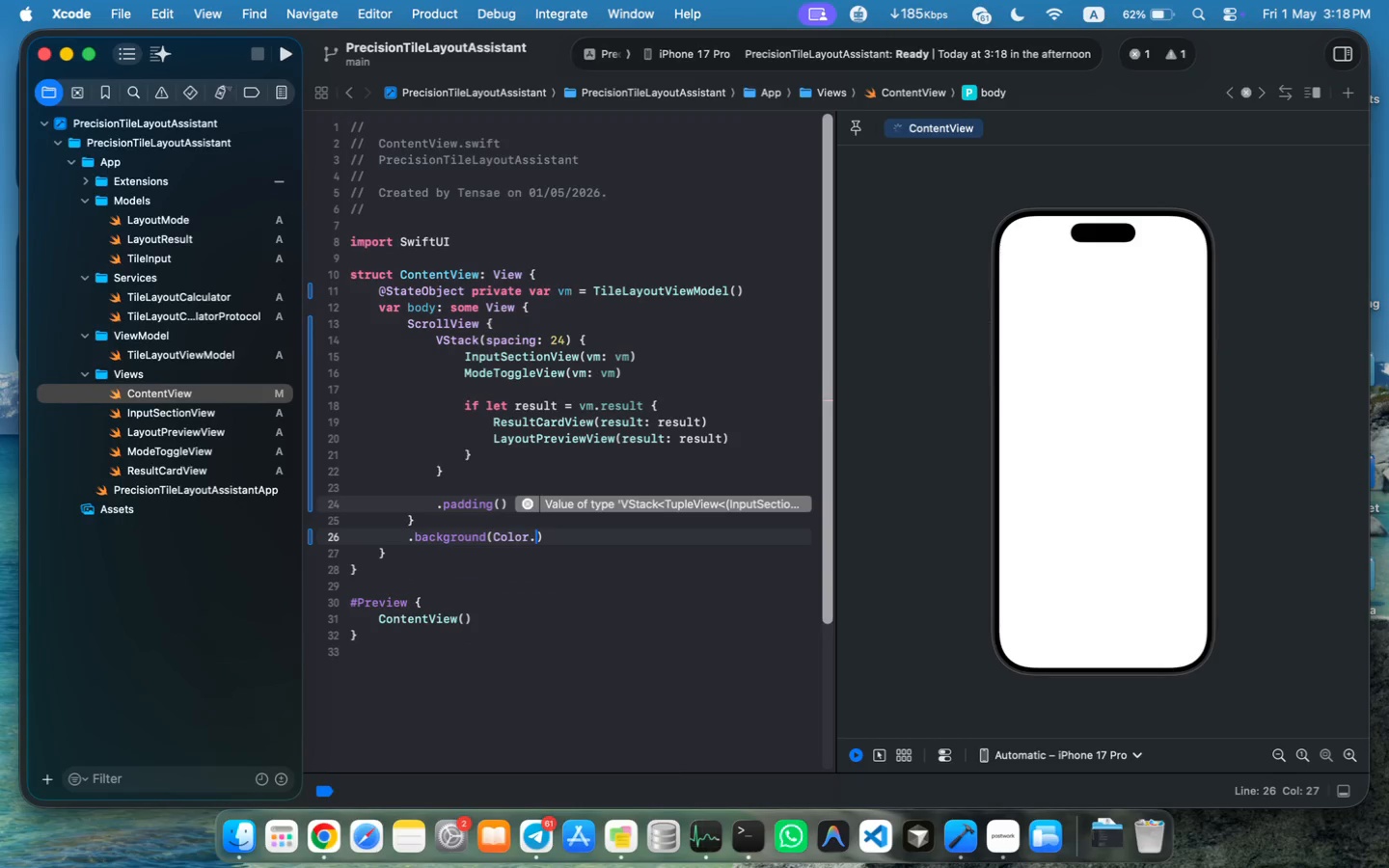 
type(Color.bl)
 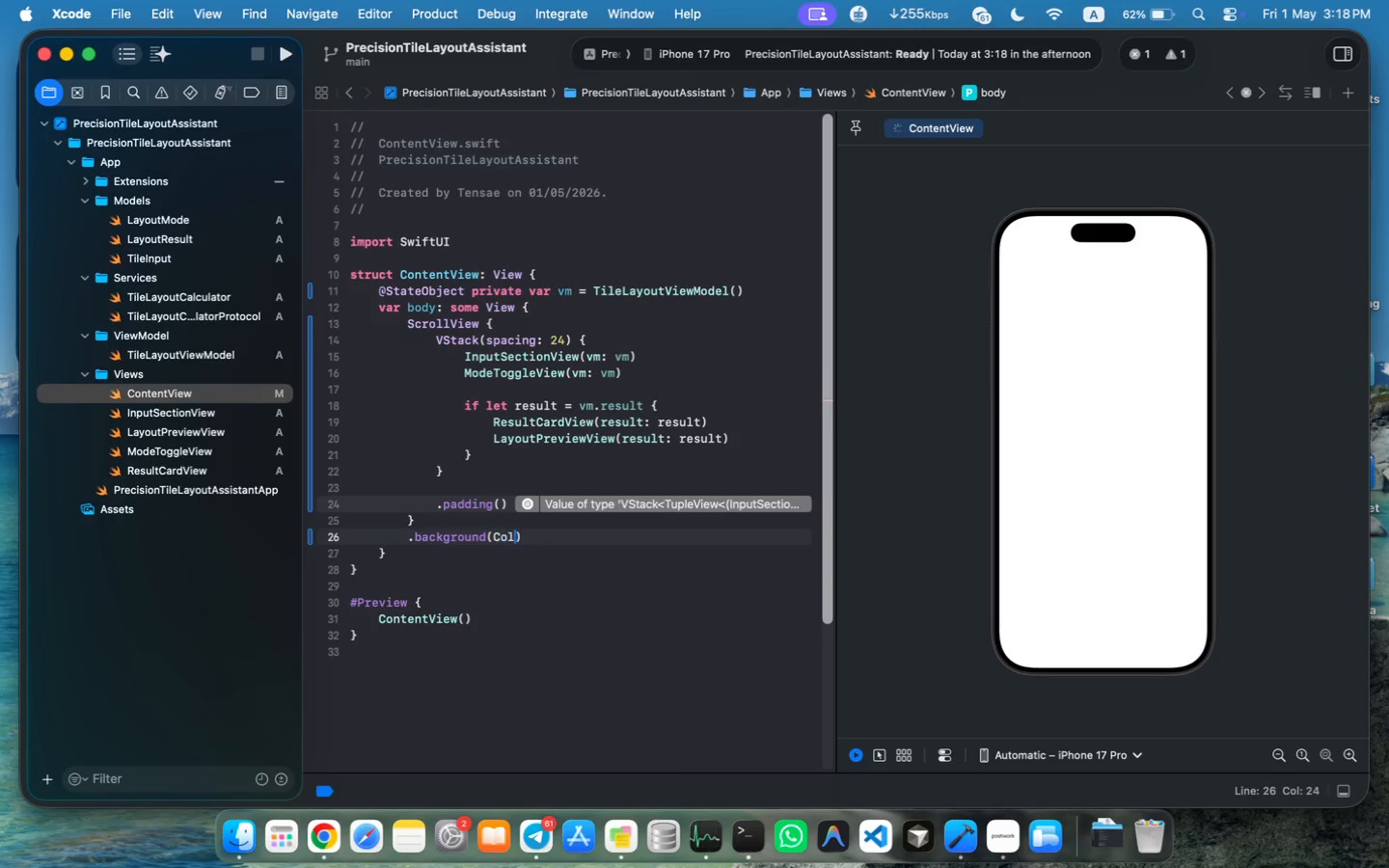 
key(Enter)
 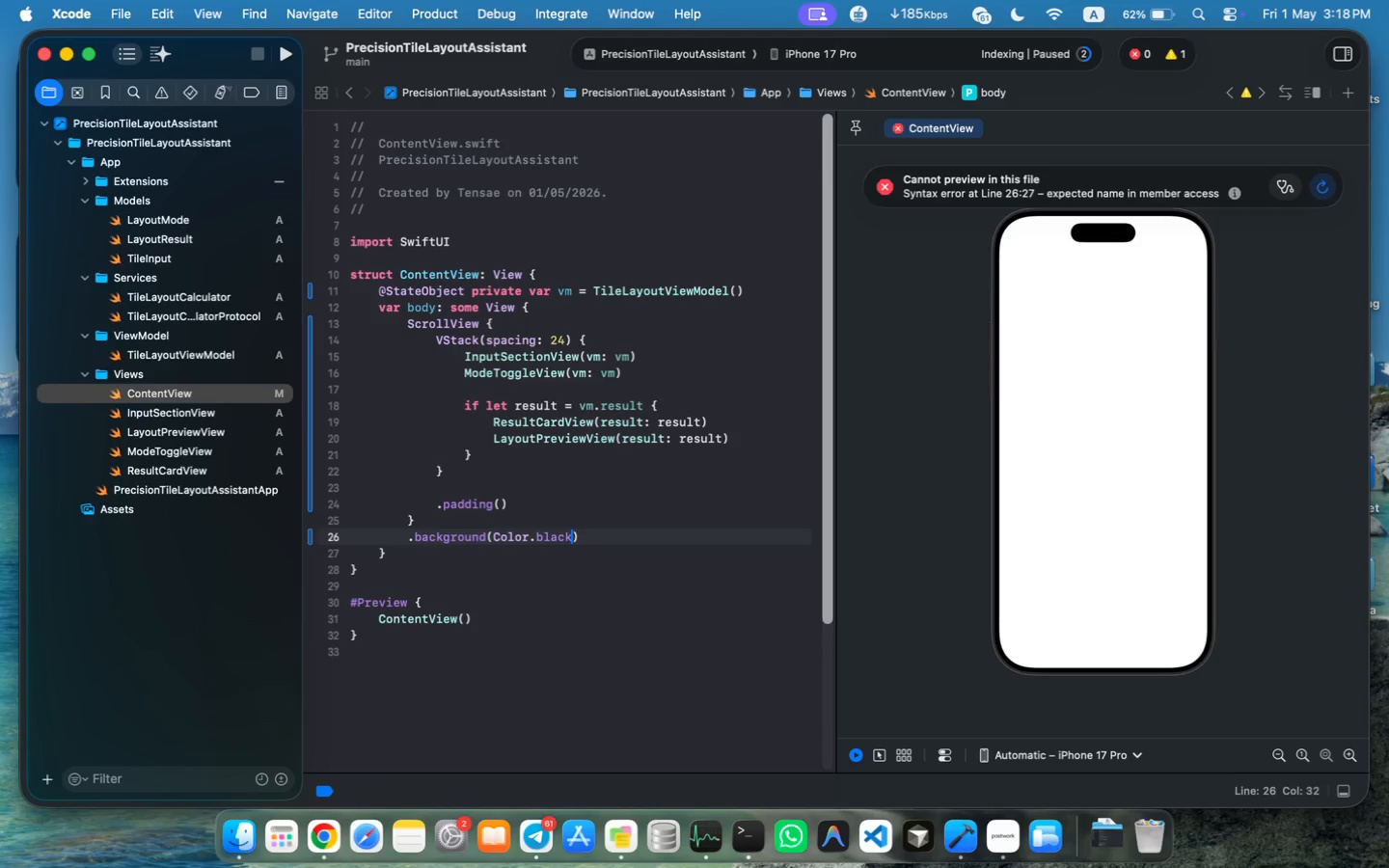 
key(ArrowRight)
 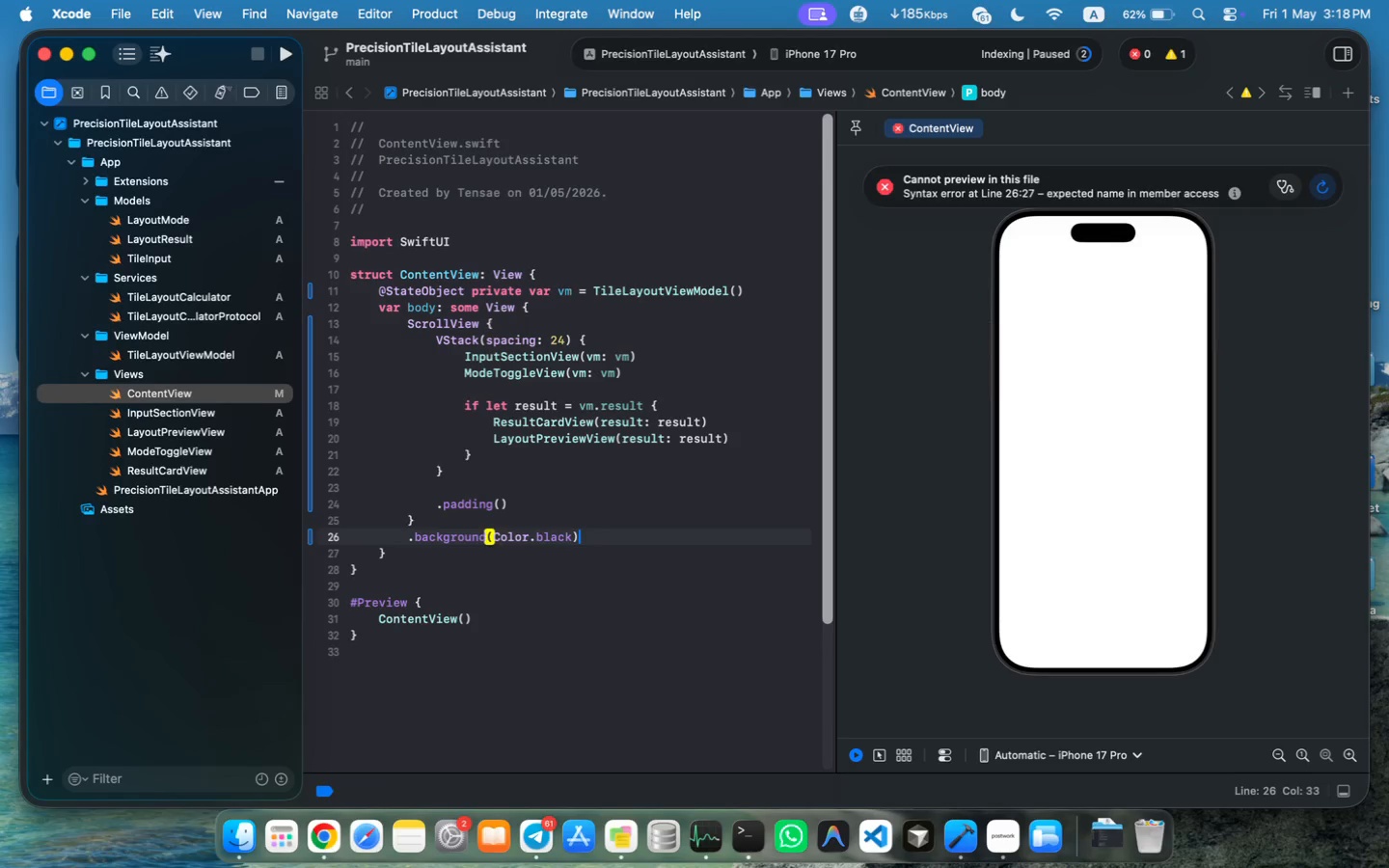 
key(Enter)
 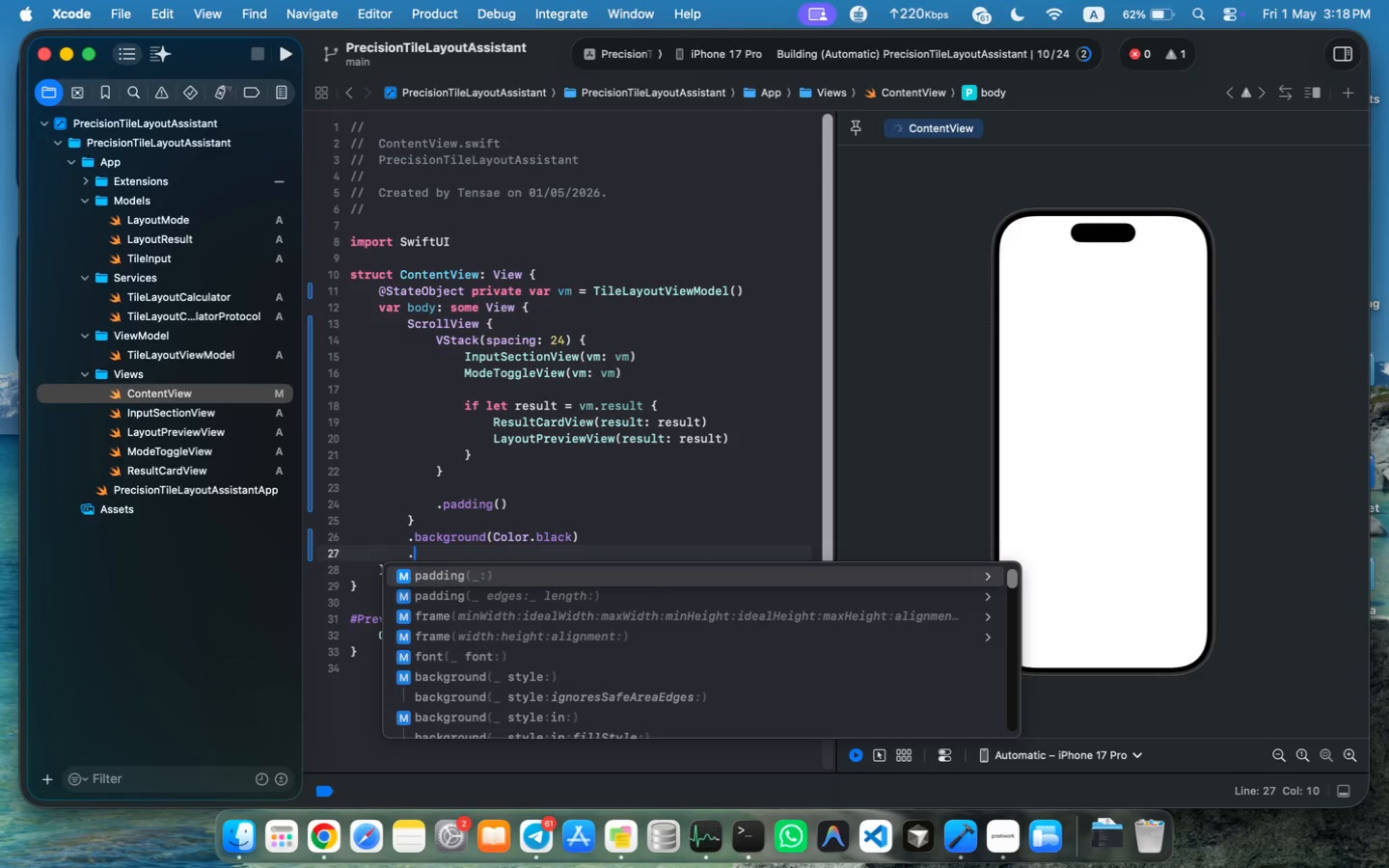 
type(.pref)
 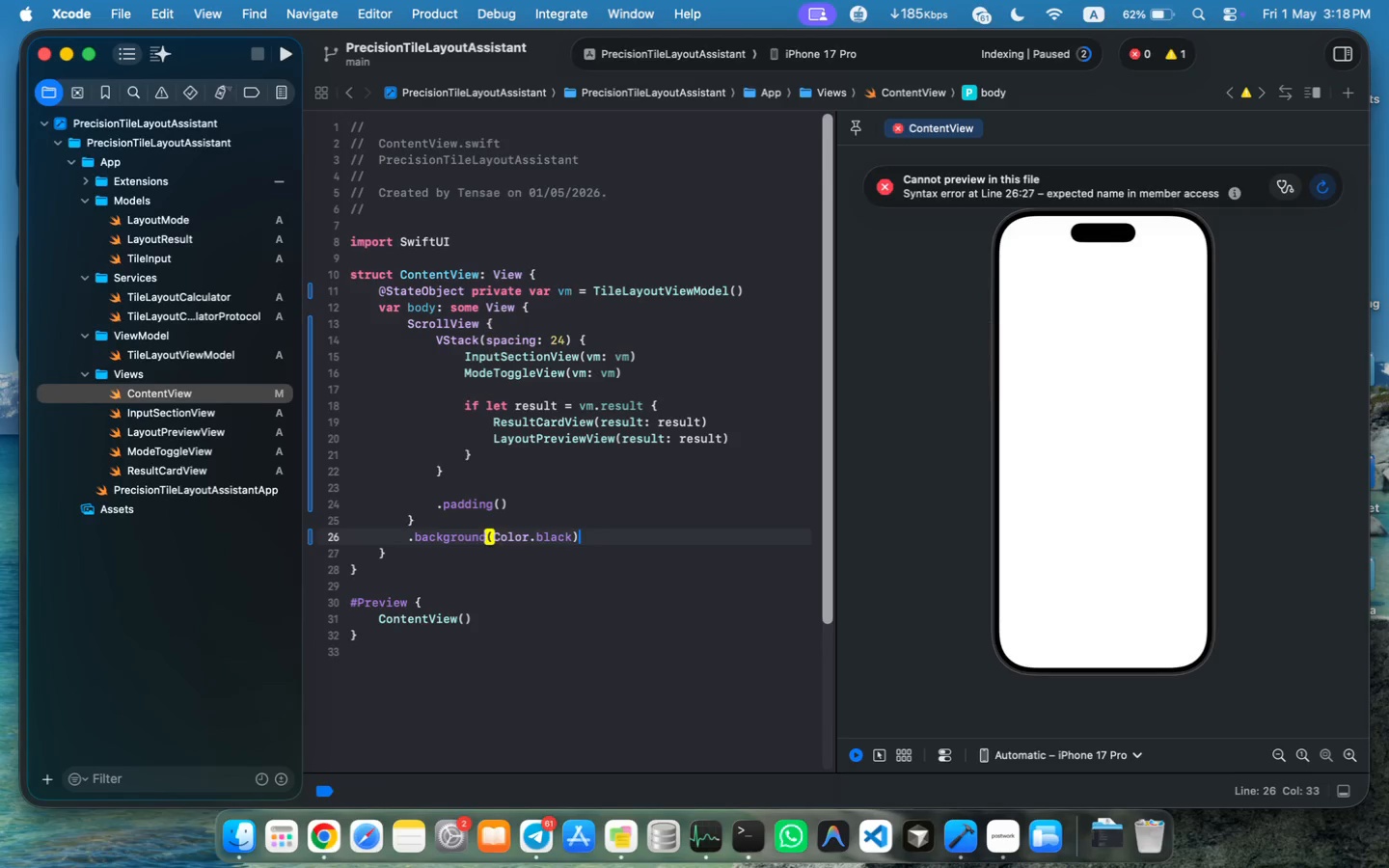 
key(Enter)
 